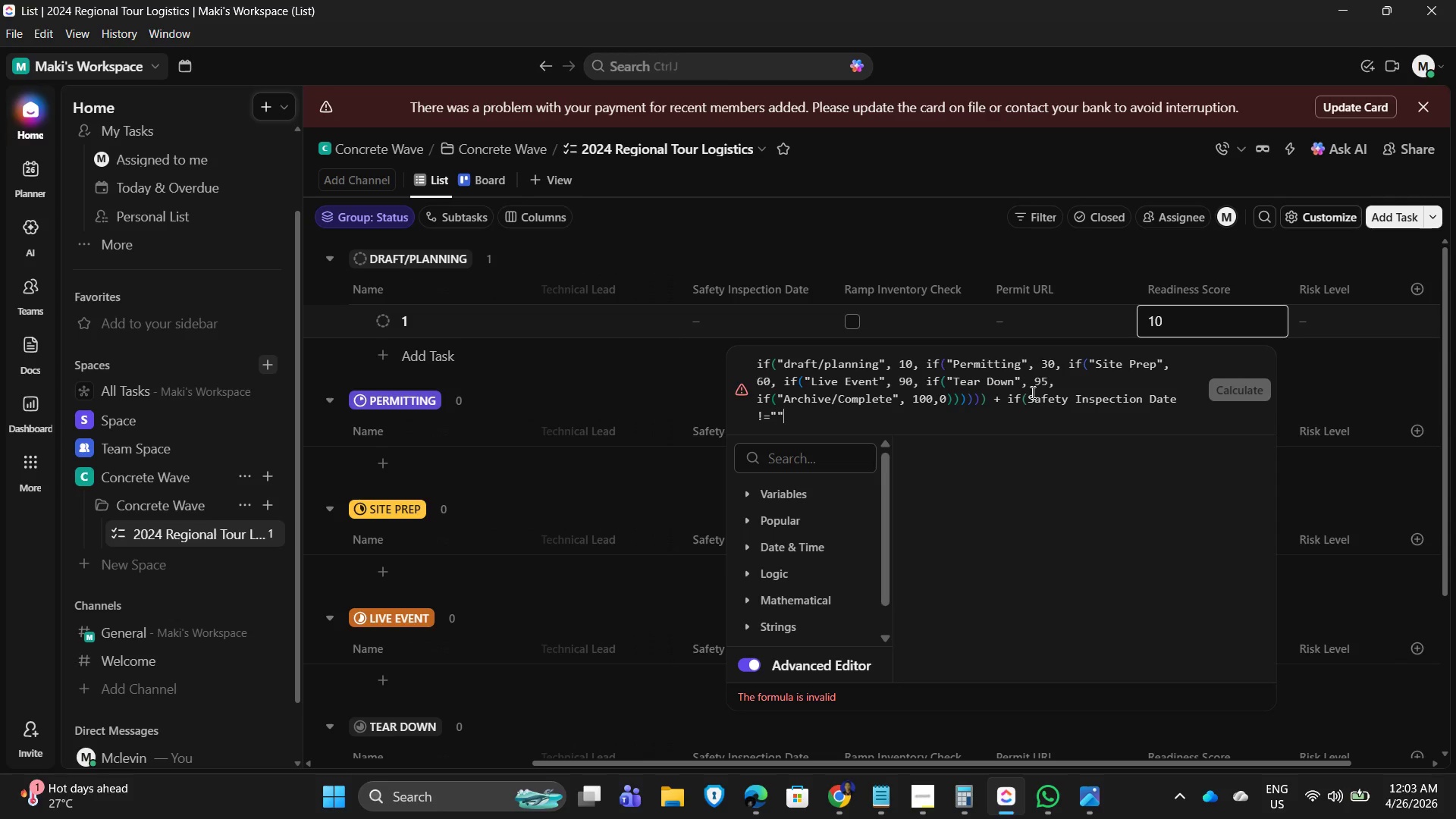 
key(Shift+Quote)
 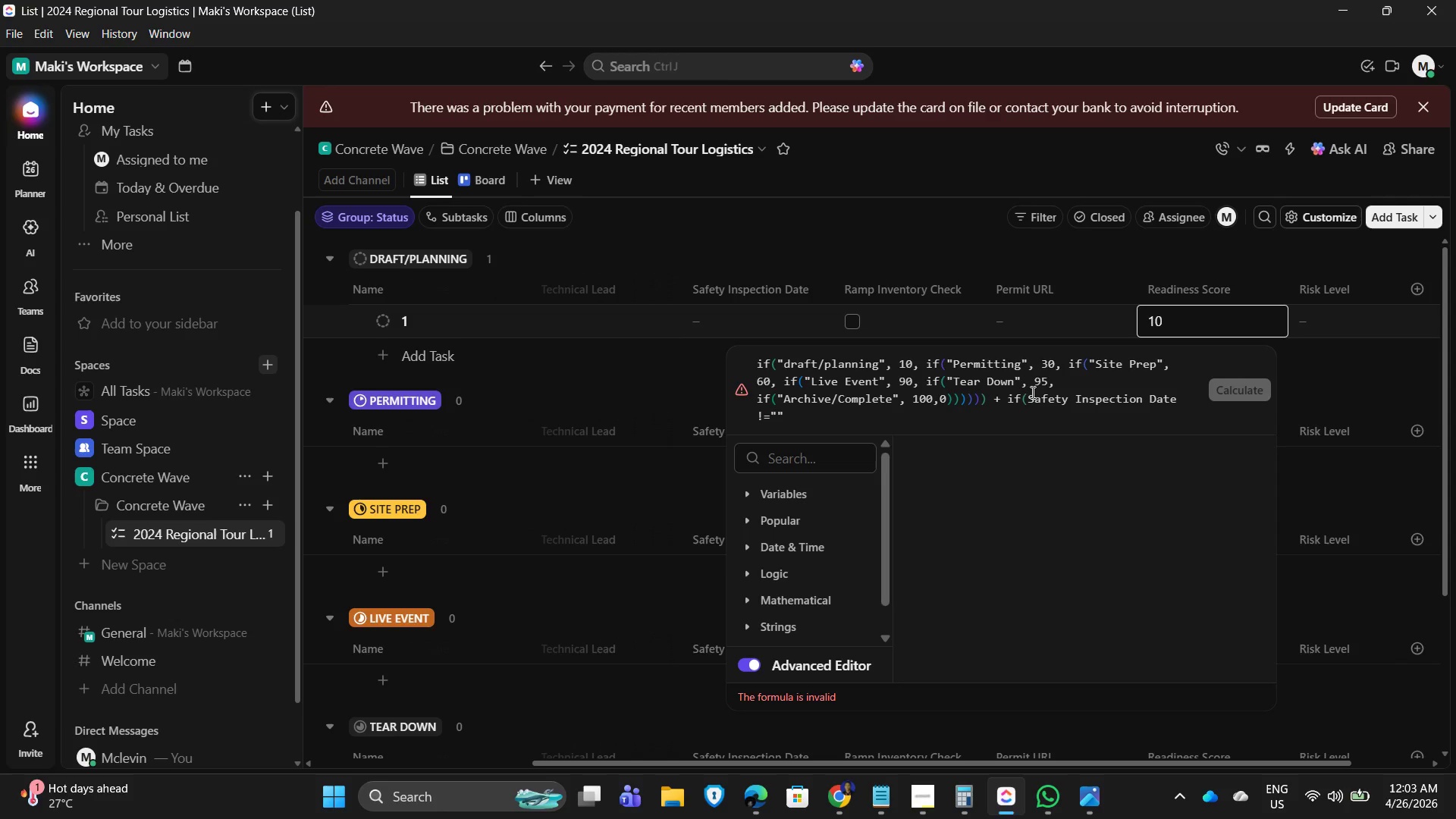 
key(Comma)
 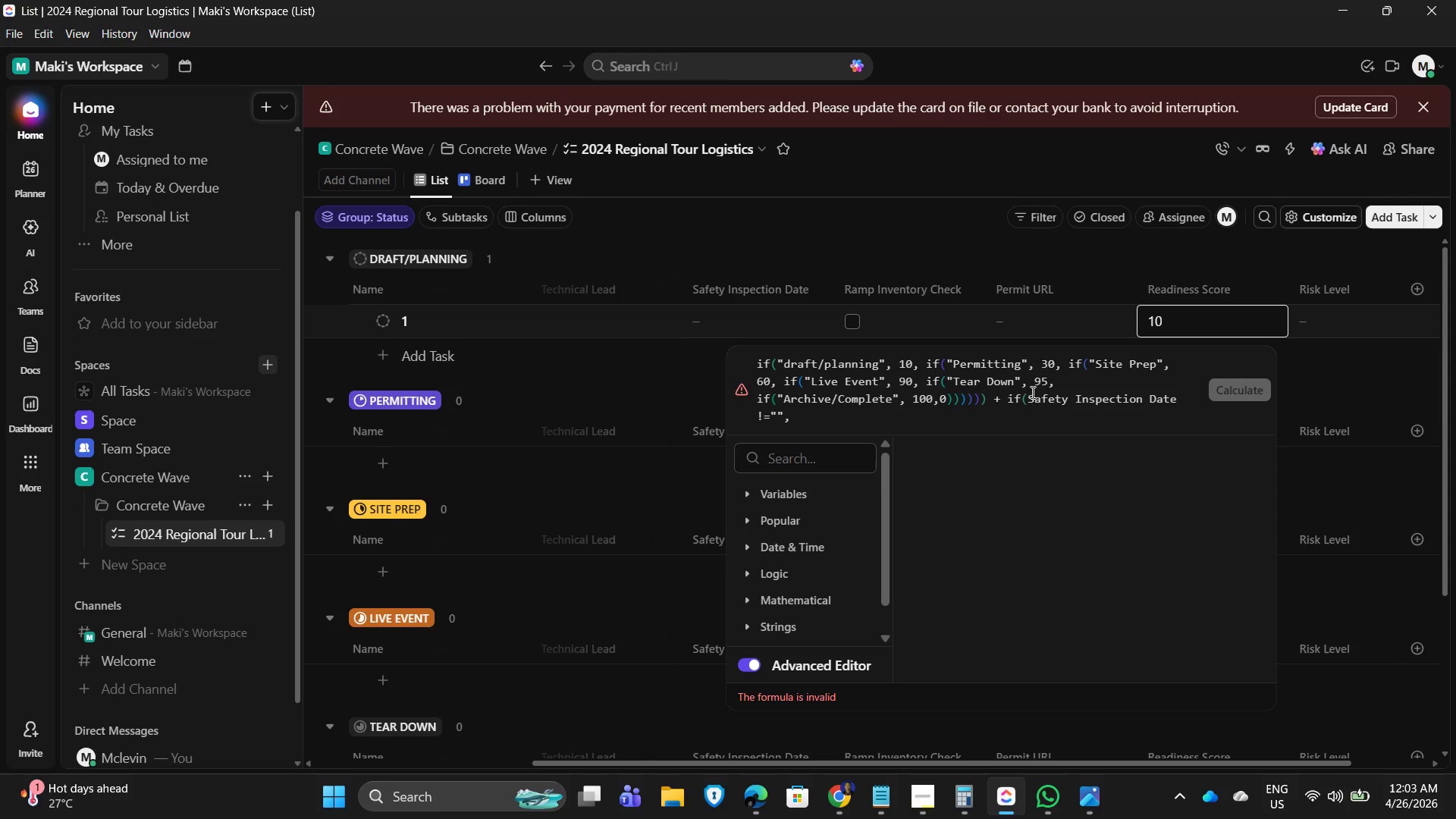 
key(Numpad1)
 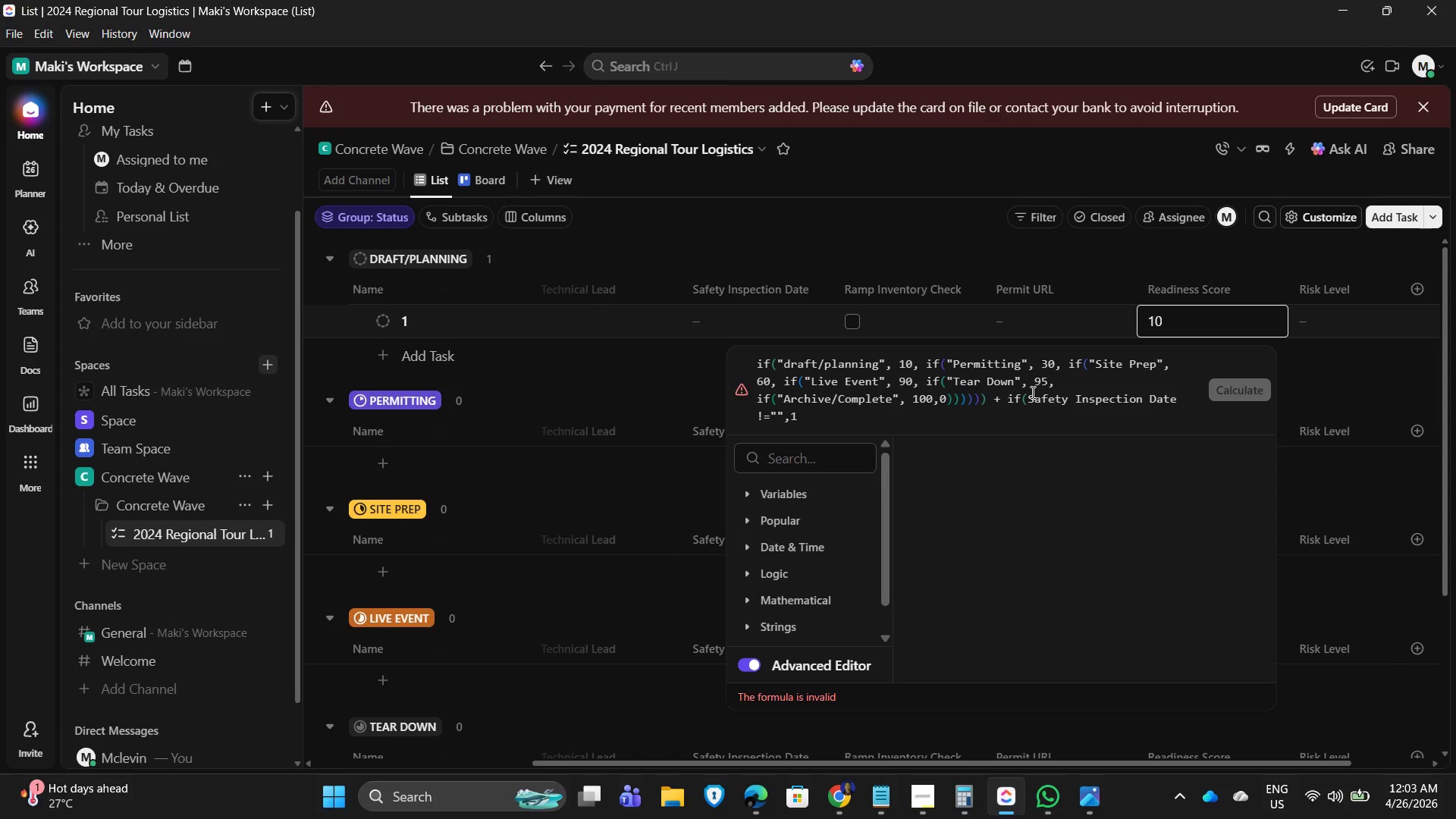 
key(Shift+0)
 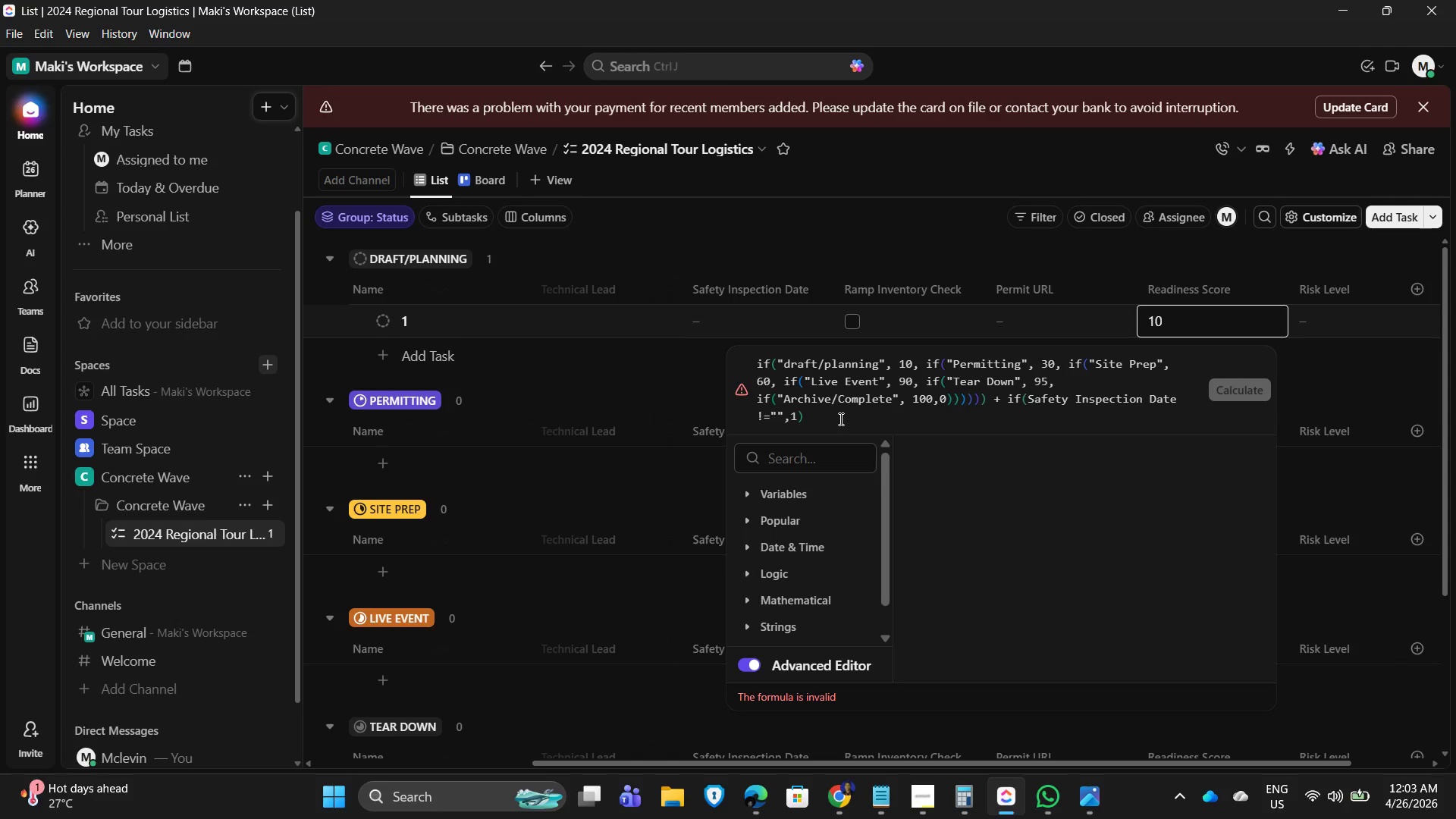 
wait(13.22)
 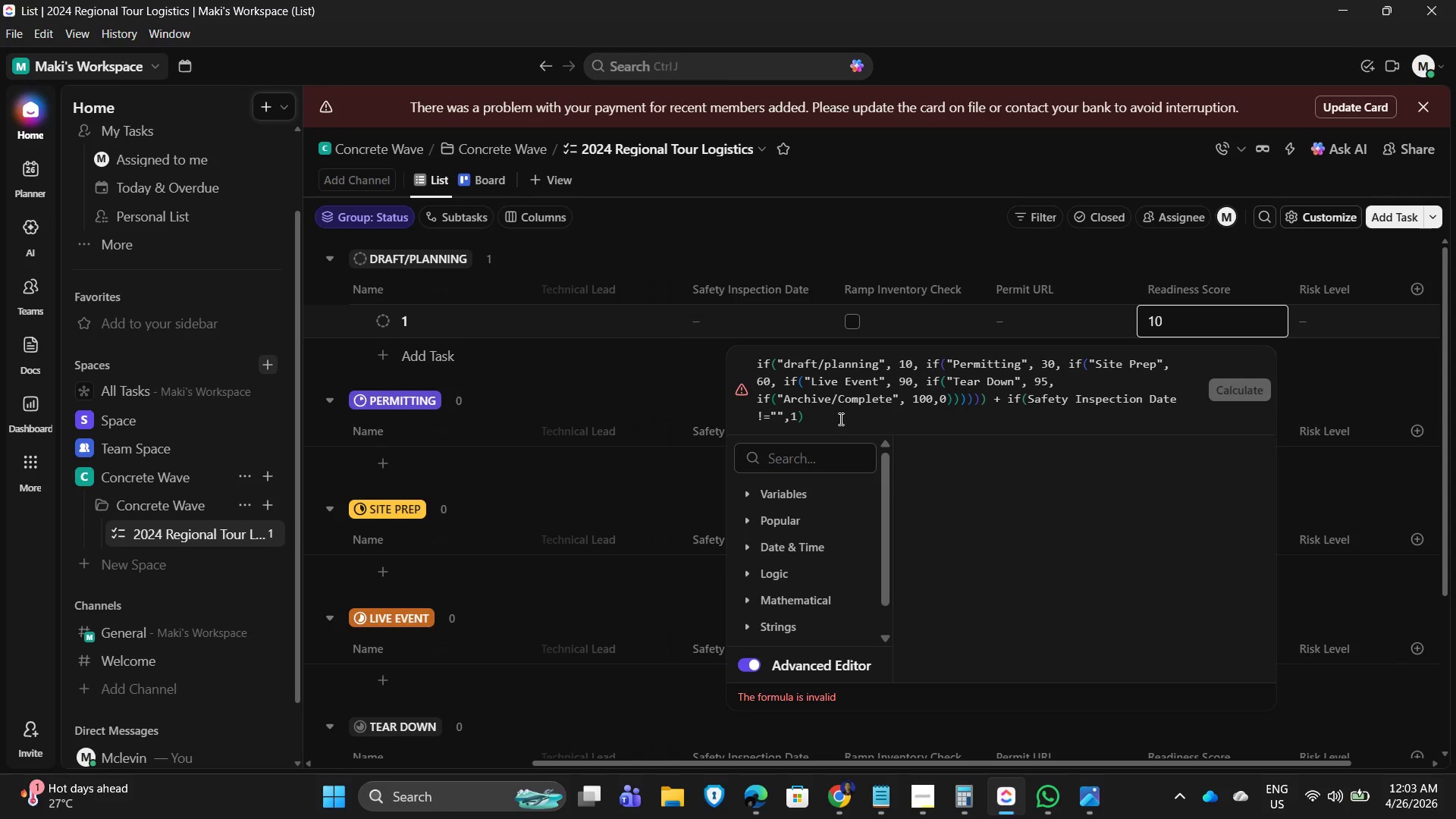 
left_click([1031, 399])
 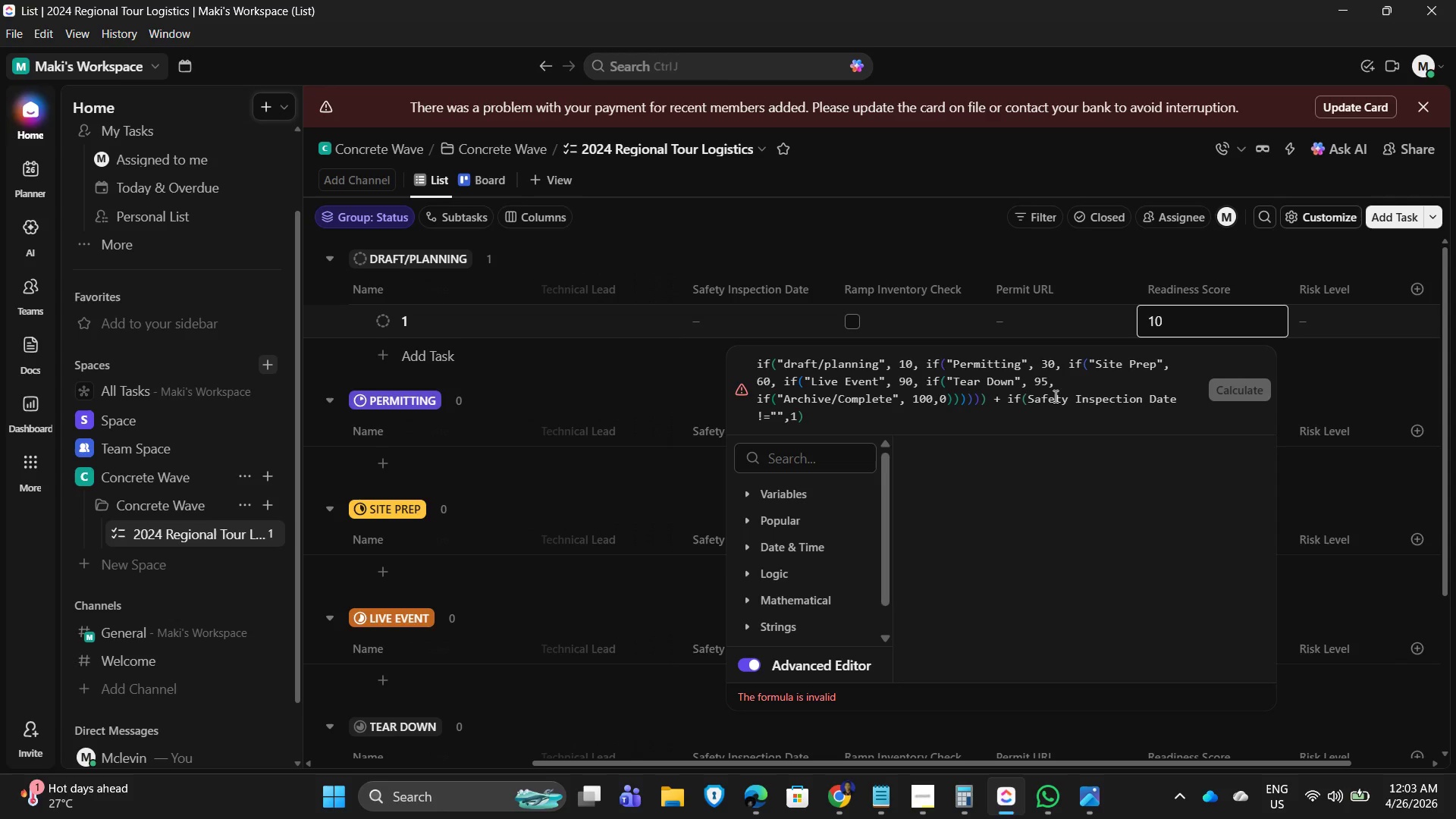 
key(ArrowLeft)
 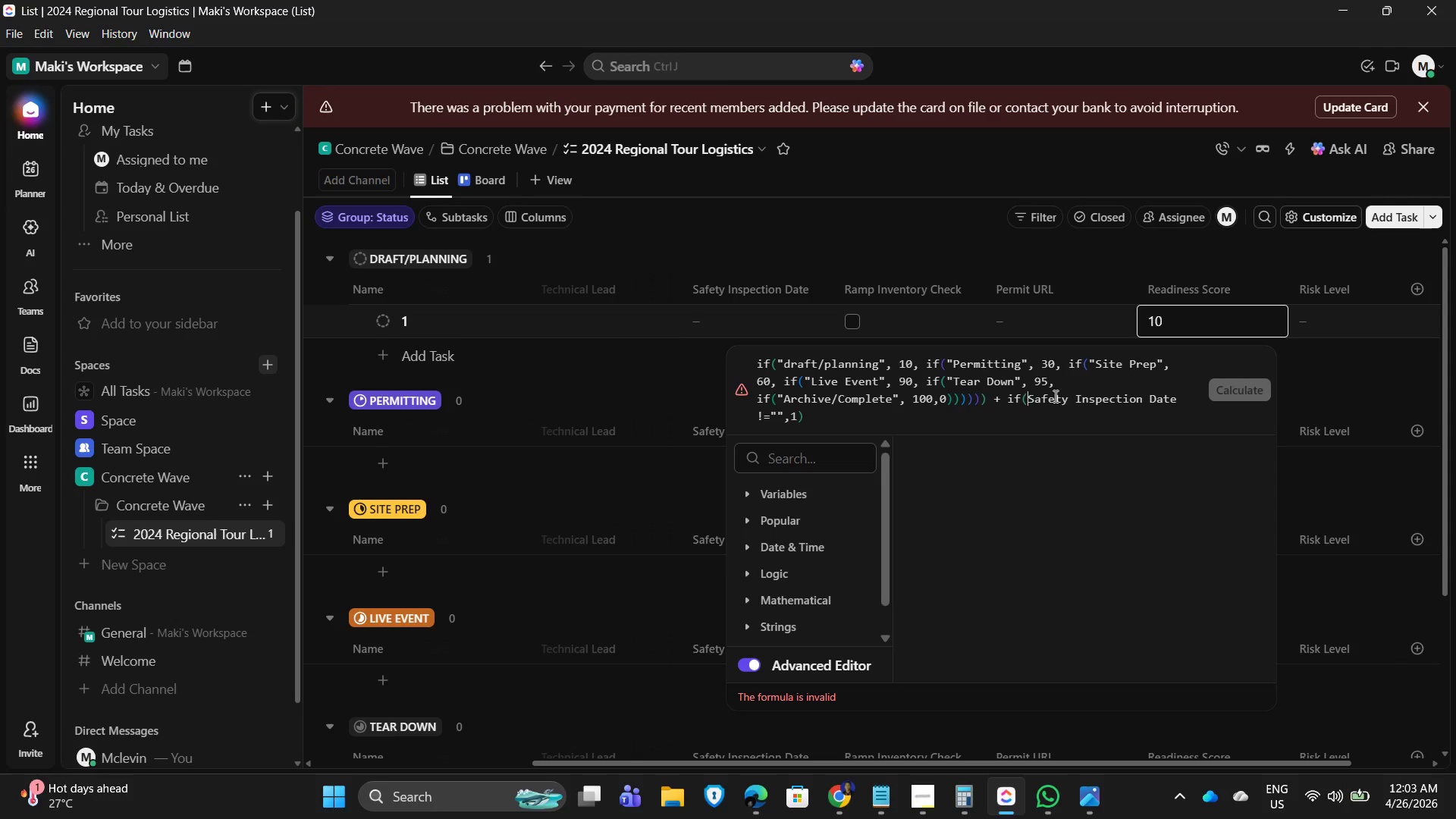 
key(Shift+BracketLeft)
 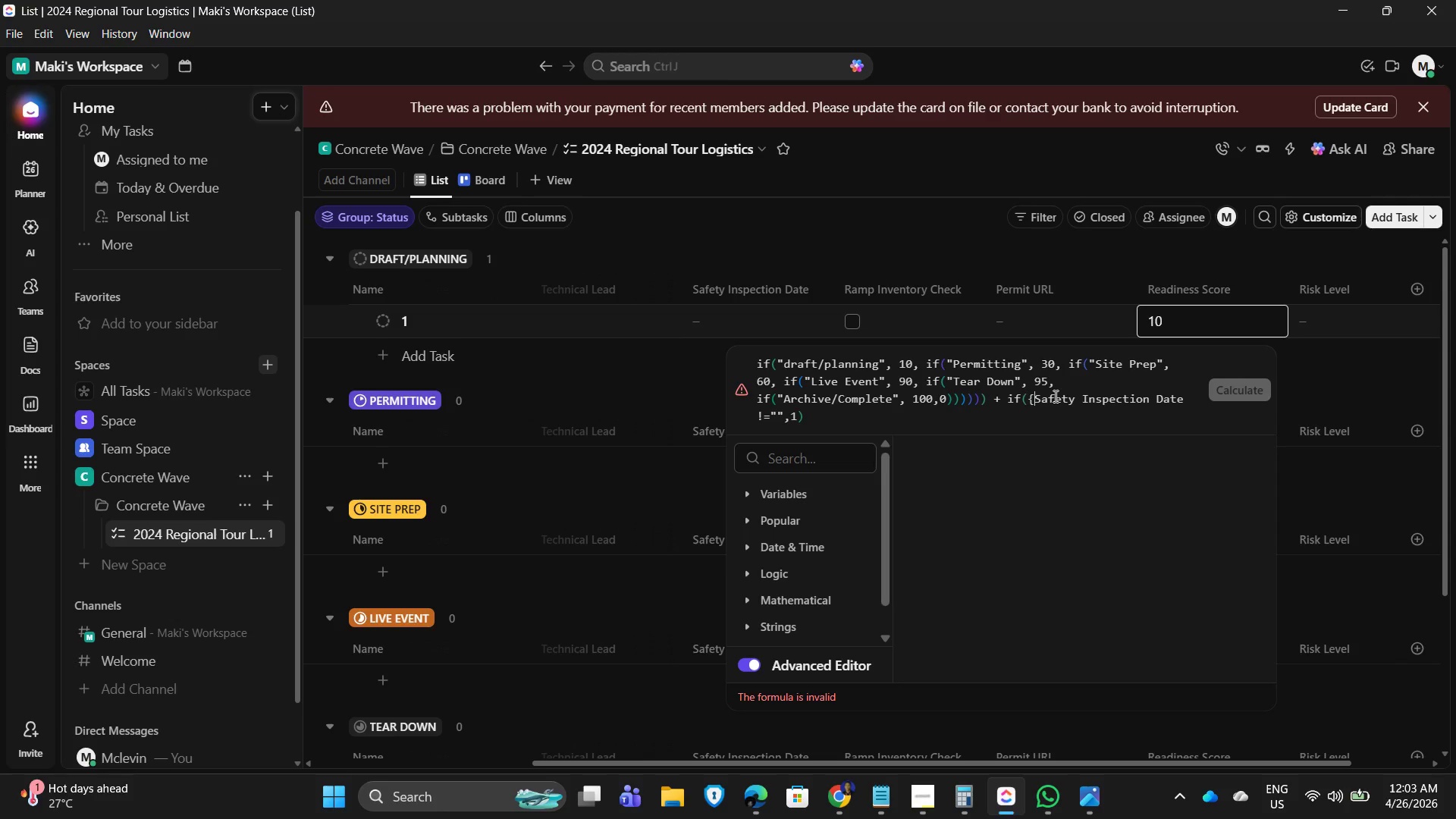 
hold_key(key=ArrowRight, duration=1.17)
 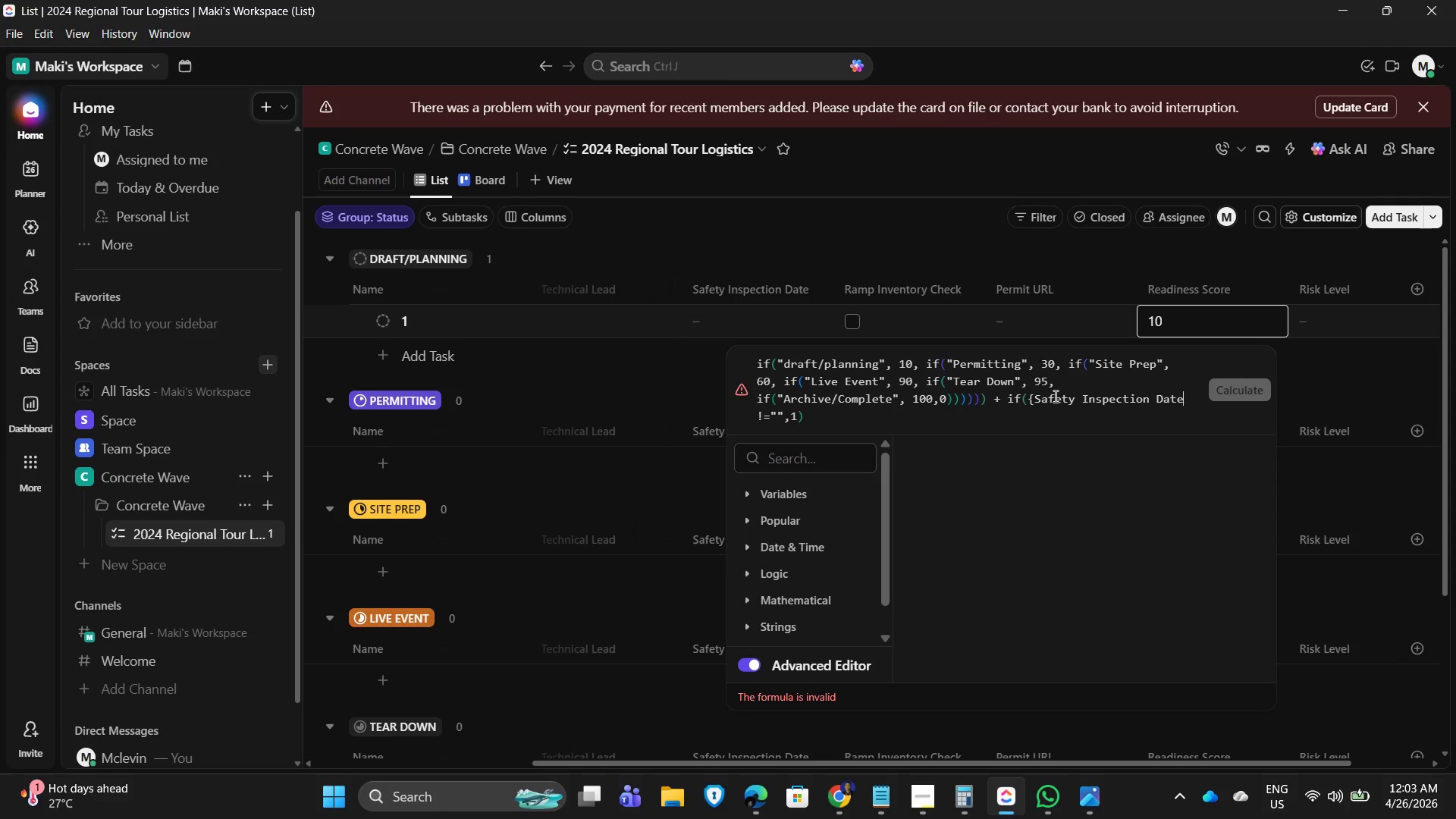 
key(ArrowRight)
 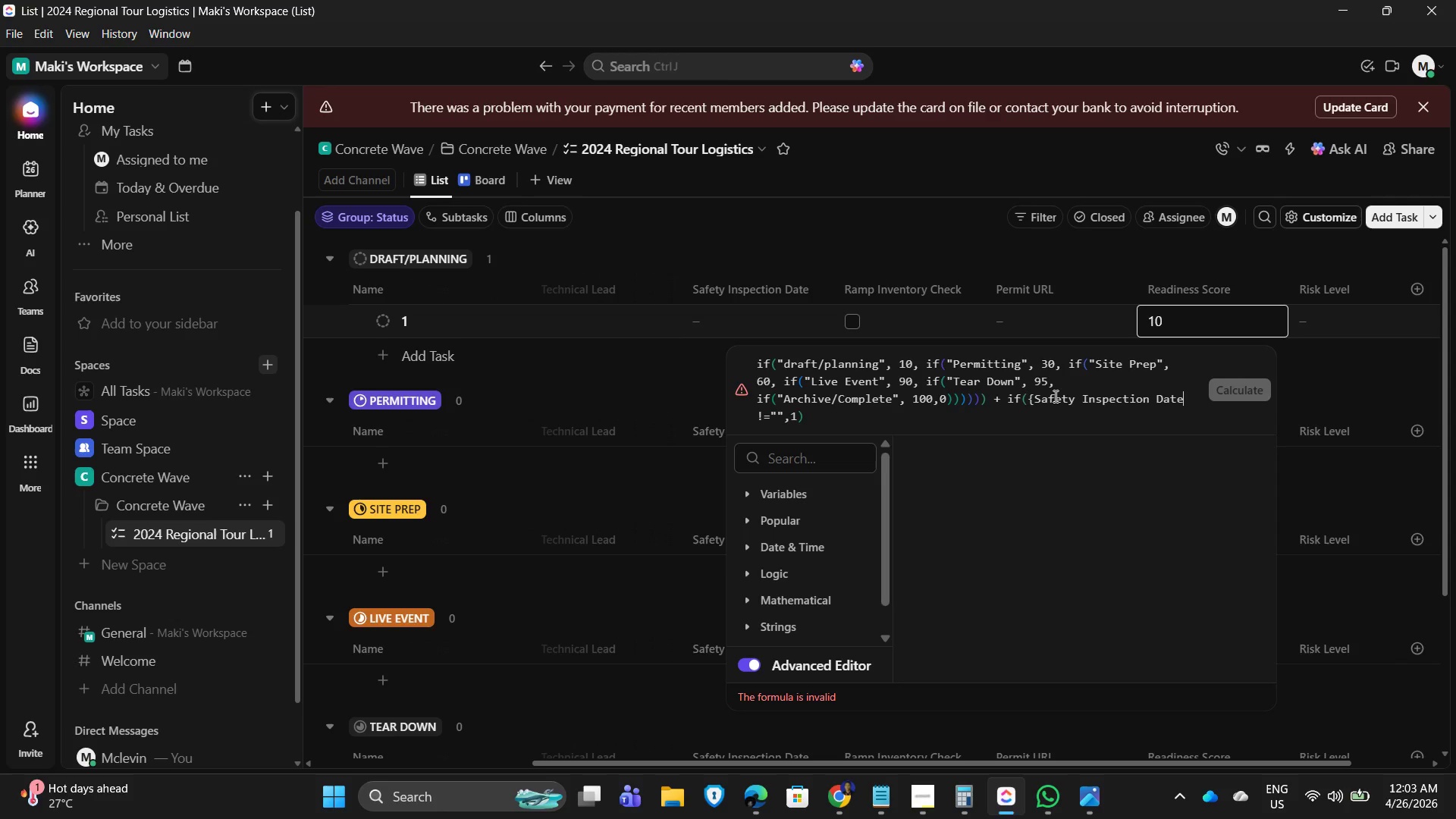 
key(ArrowRight)
 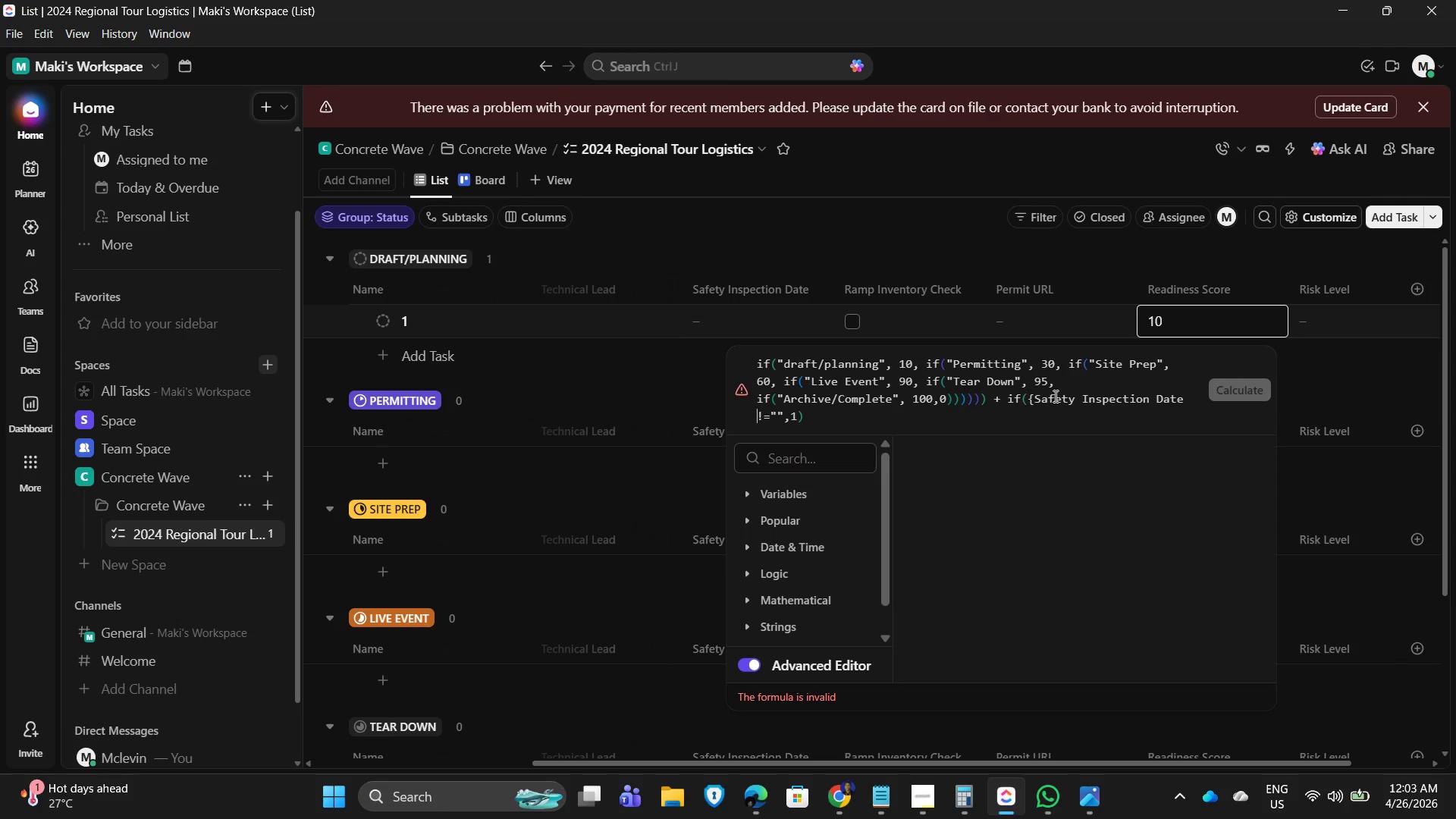 
key(ArrowRight)
 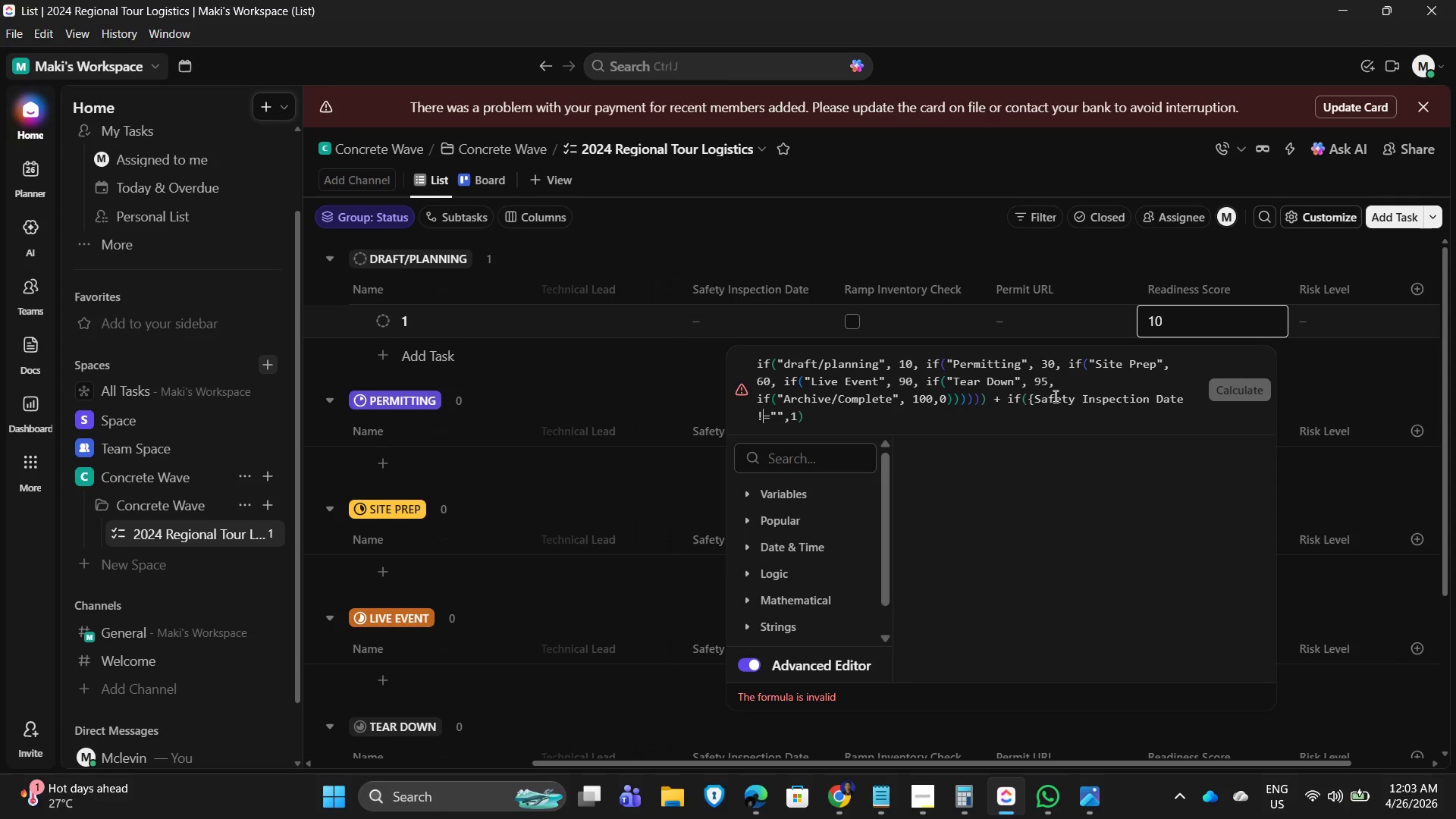 
key(ArrowRight)
 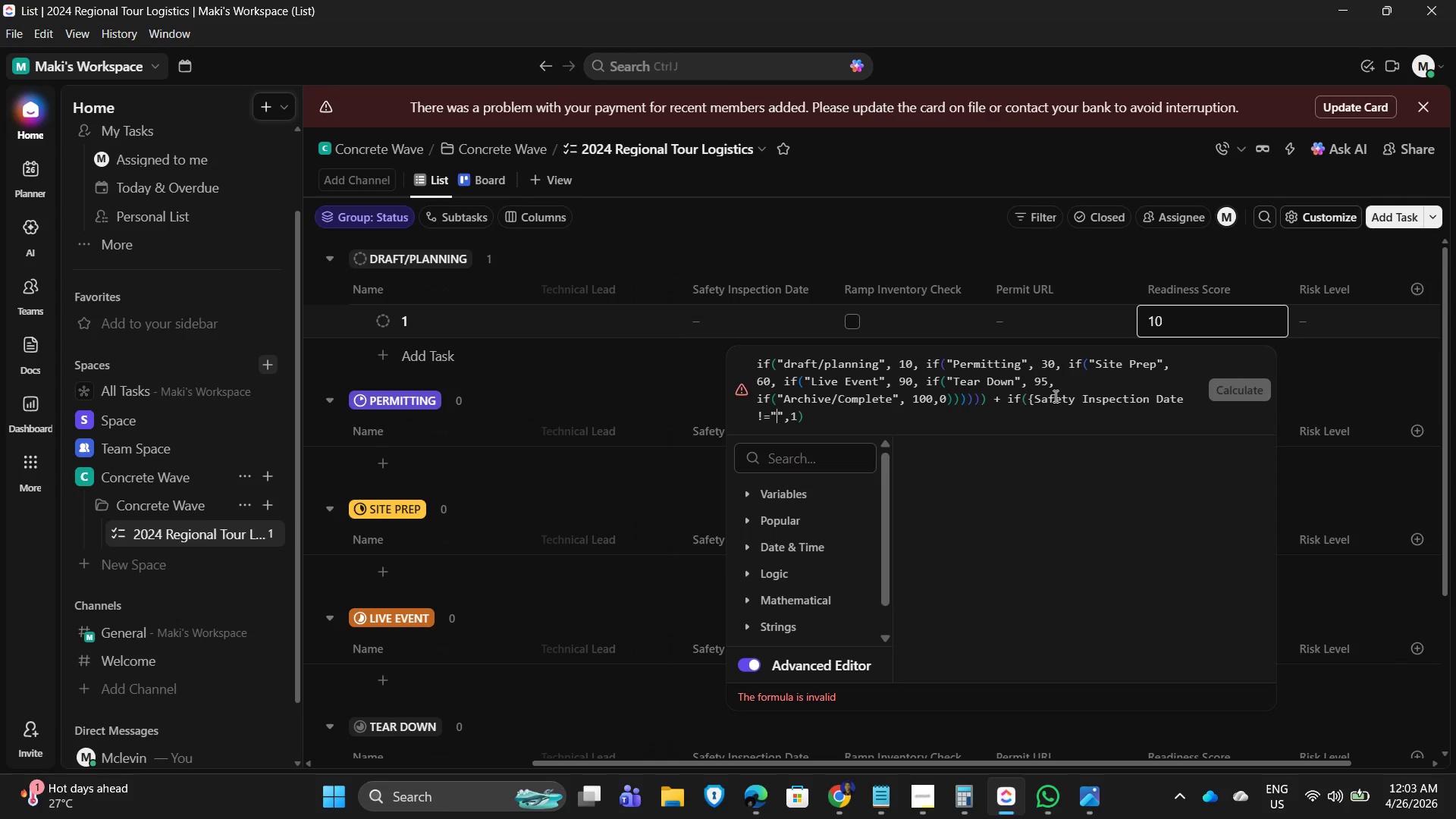 
hold_key(key=ArrowRight, duration=0.73)
 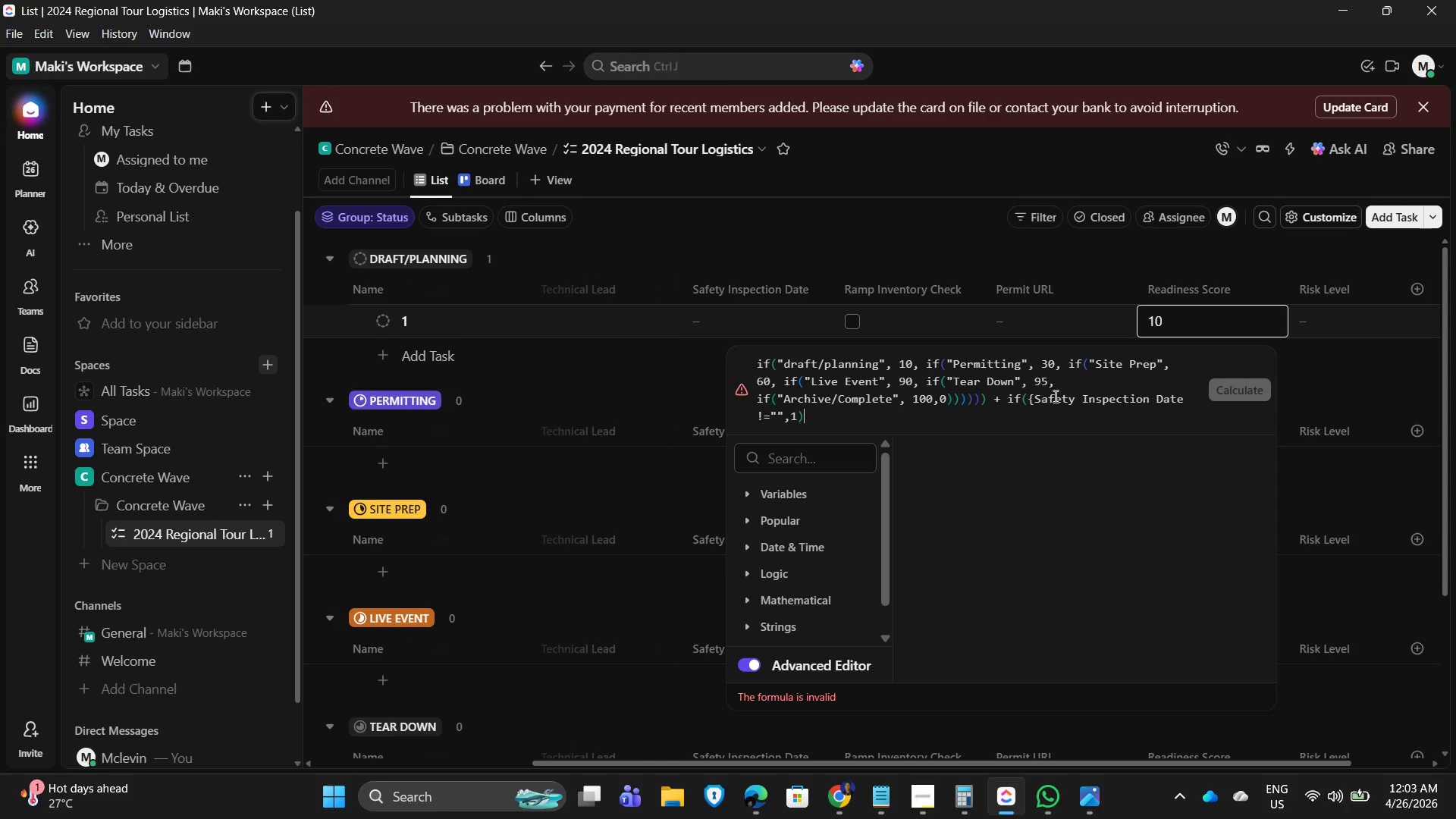 
hold_key(key=ArrowRight, duration=0.34)
 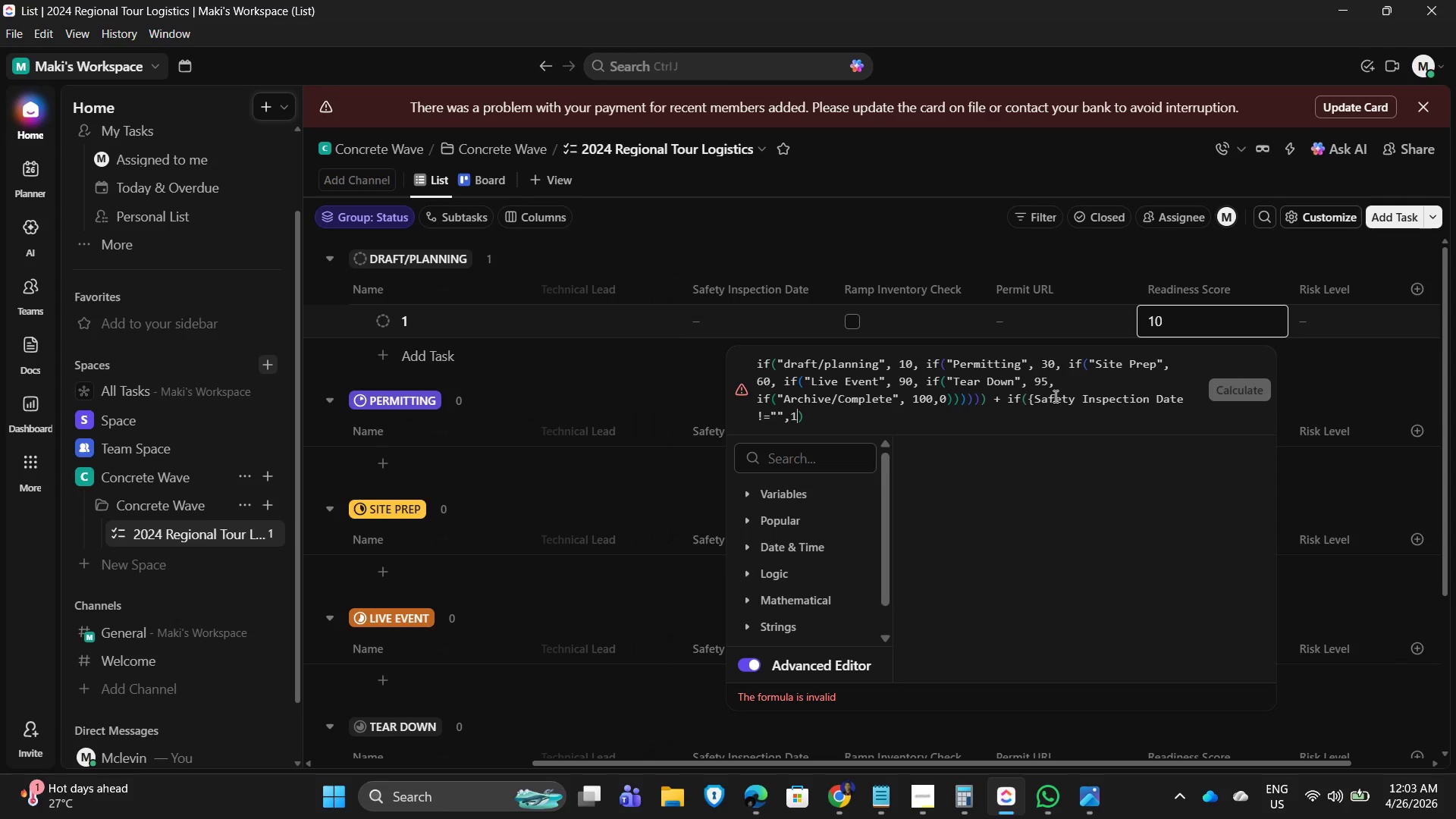 
key(ArrowLeft)
 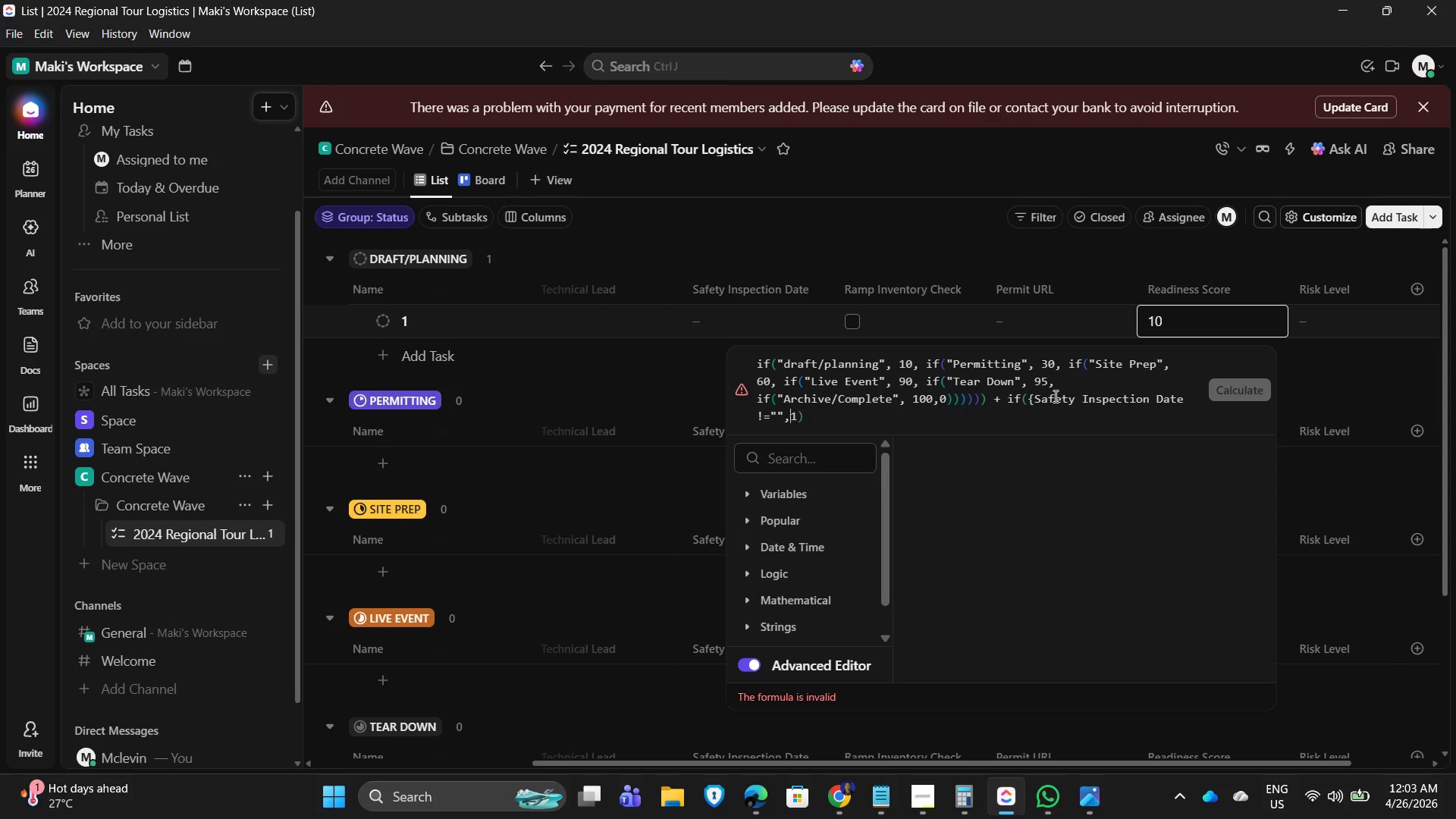 
hold_key(key=ArrowLeft, duration=0.83)
 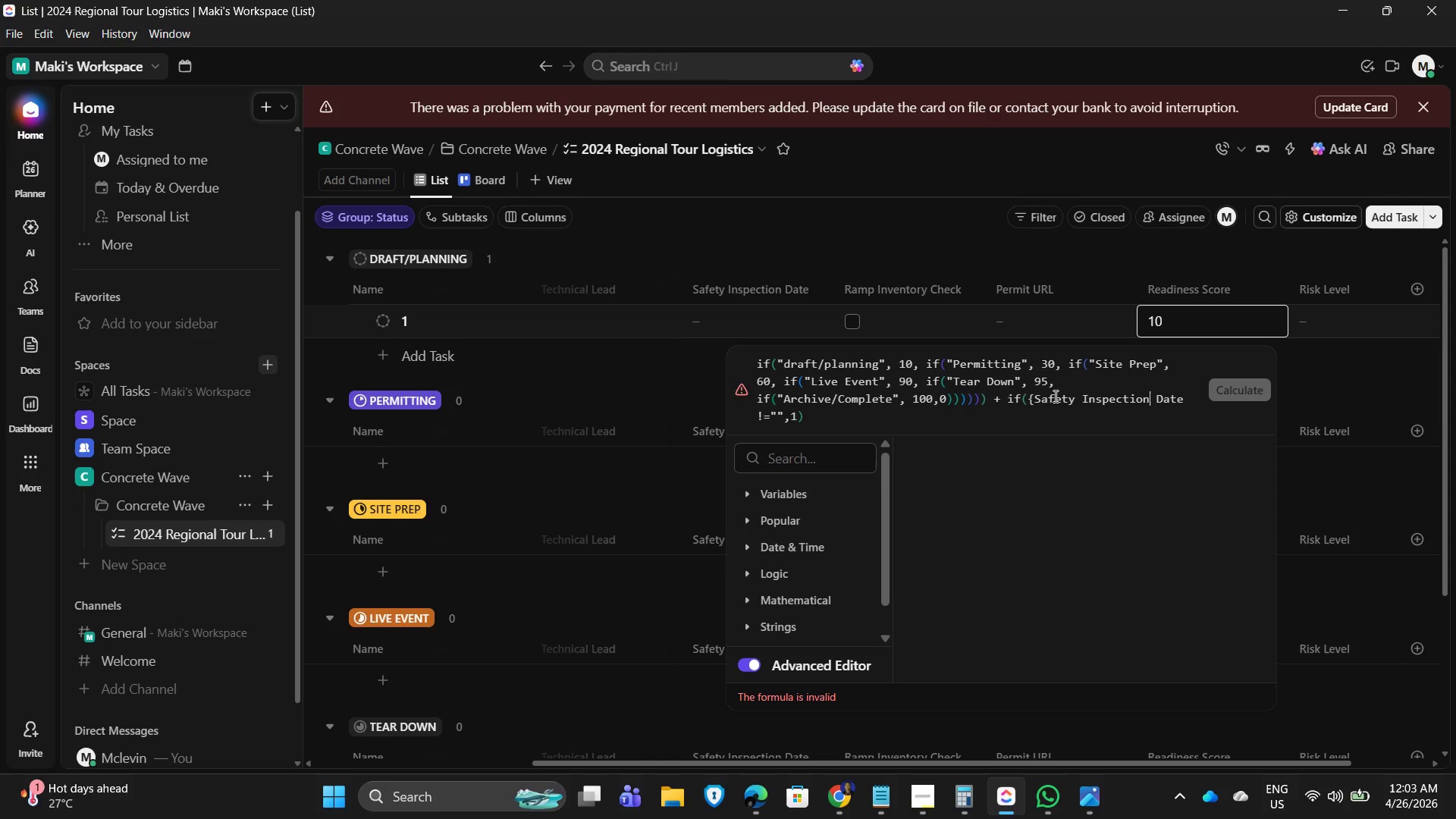 
key(ArrowLeft)
 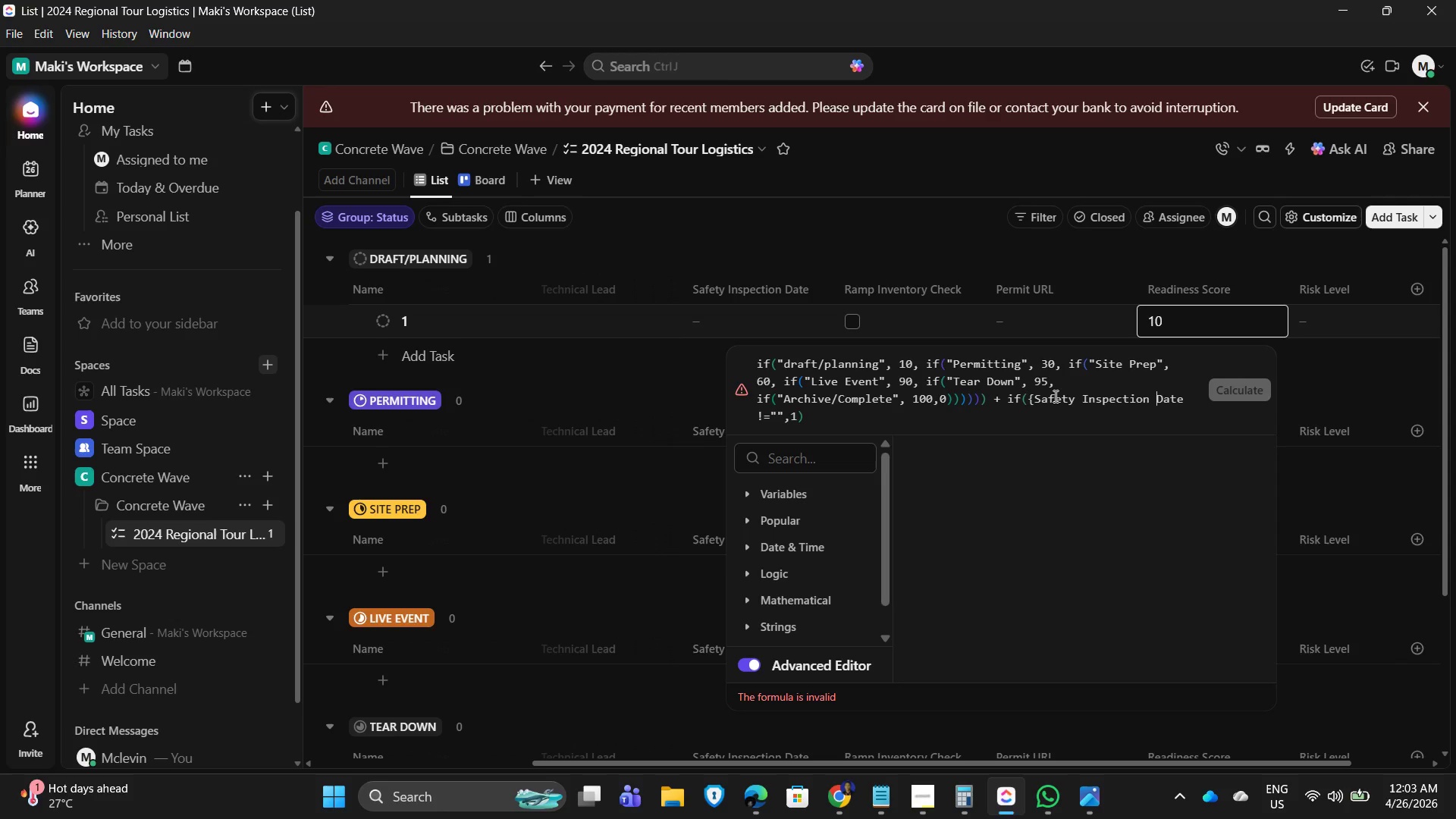 
key(ArrowRight)
 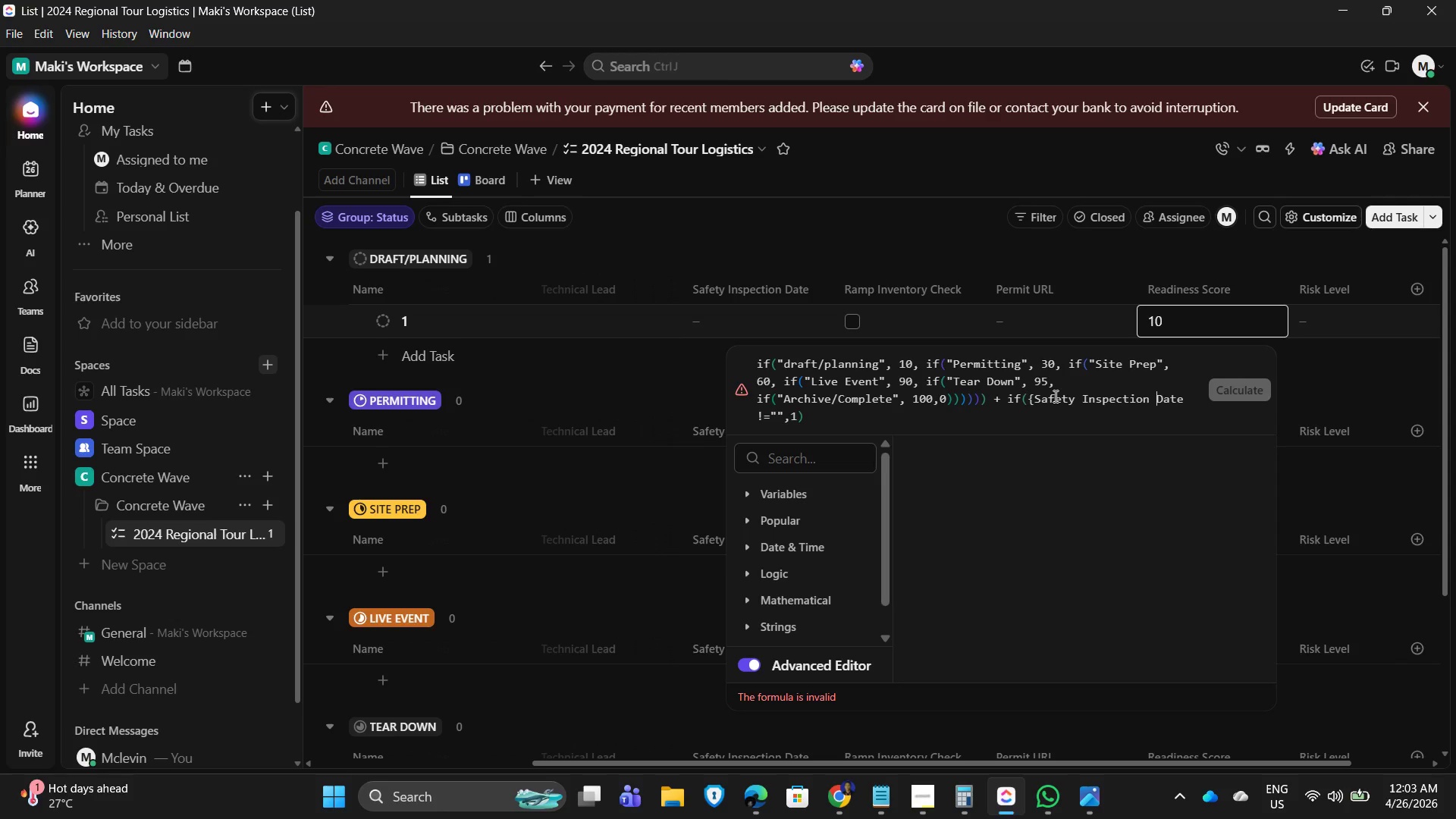 
key(ArrowRight)
 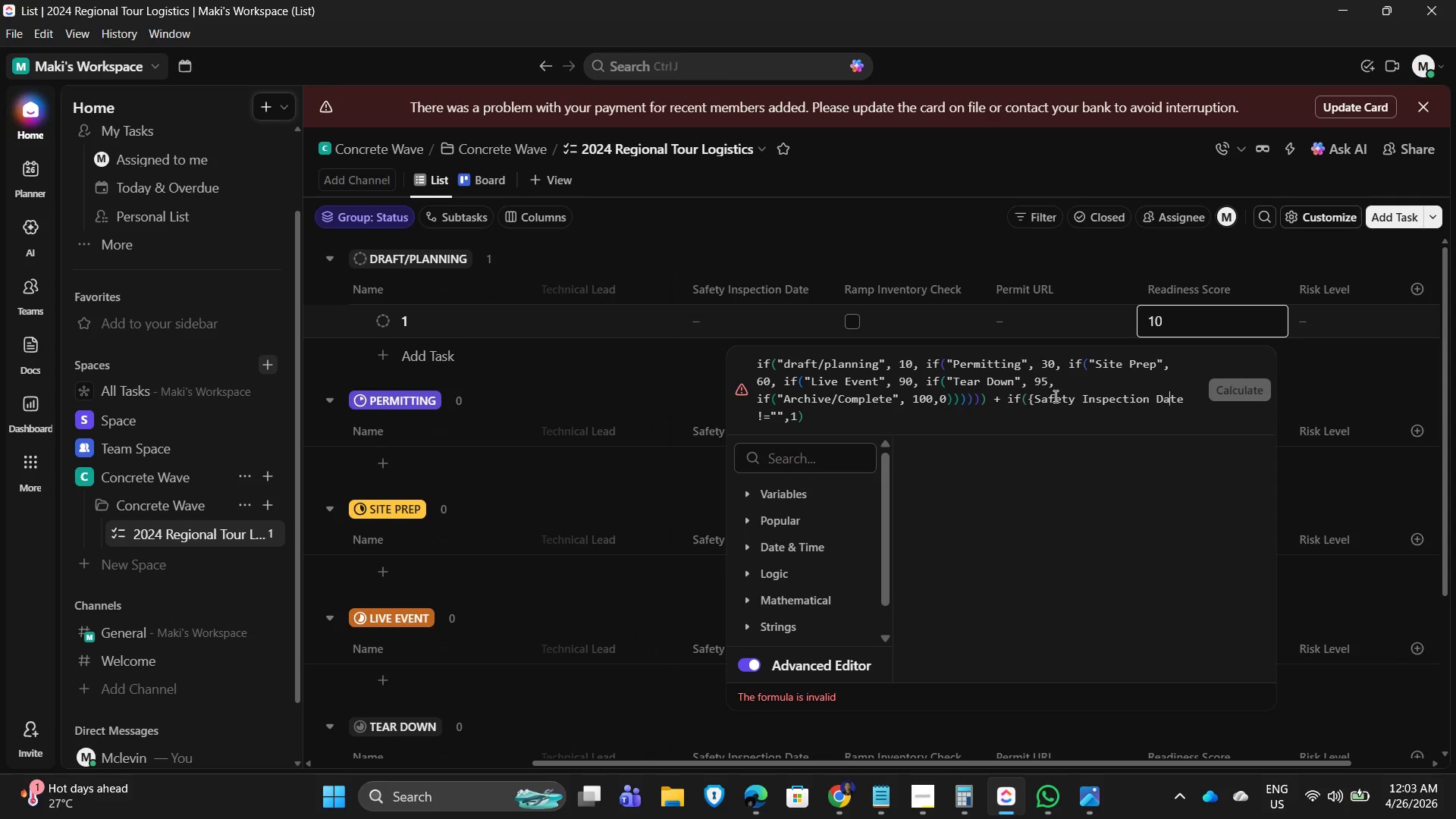 
key(ArrowRight)
 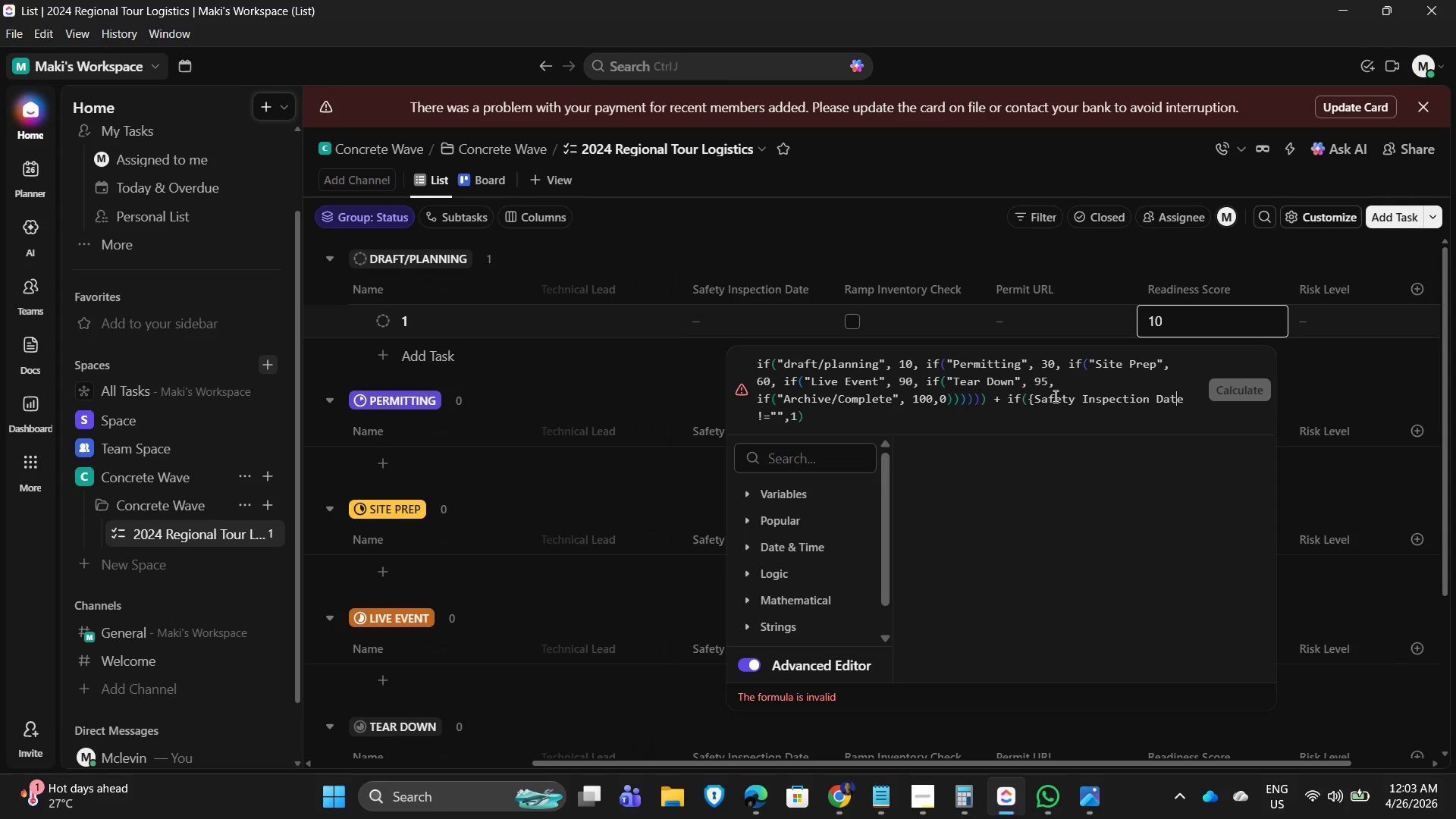 
key(ArrowRight)
 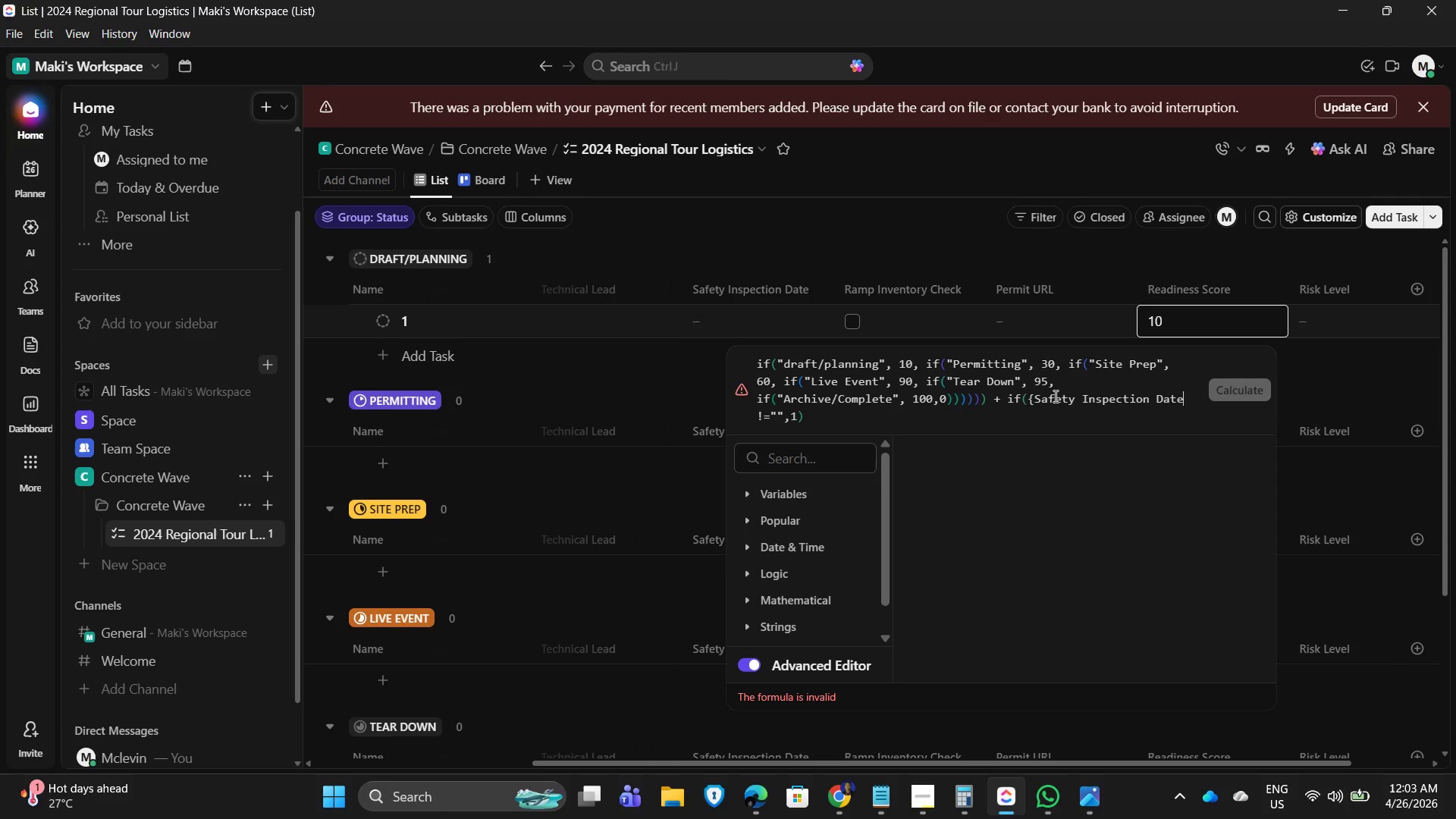 
key(ArrowRight)
 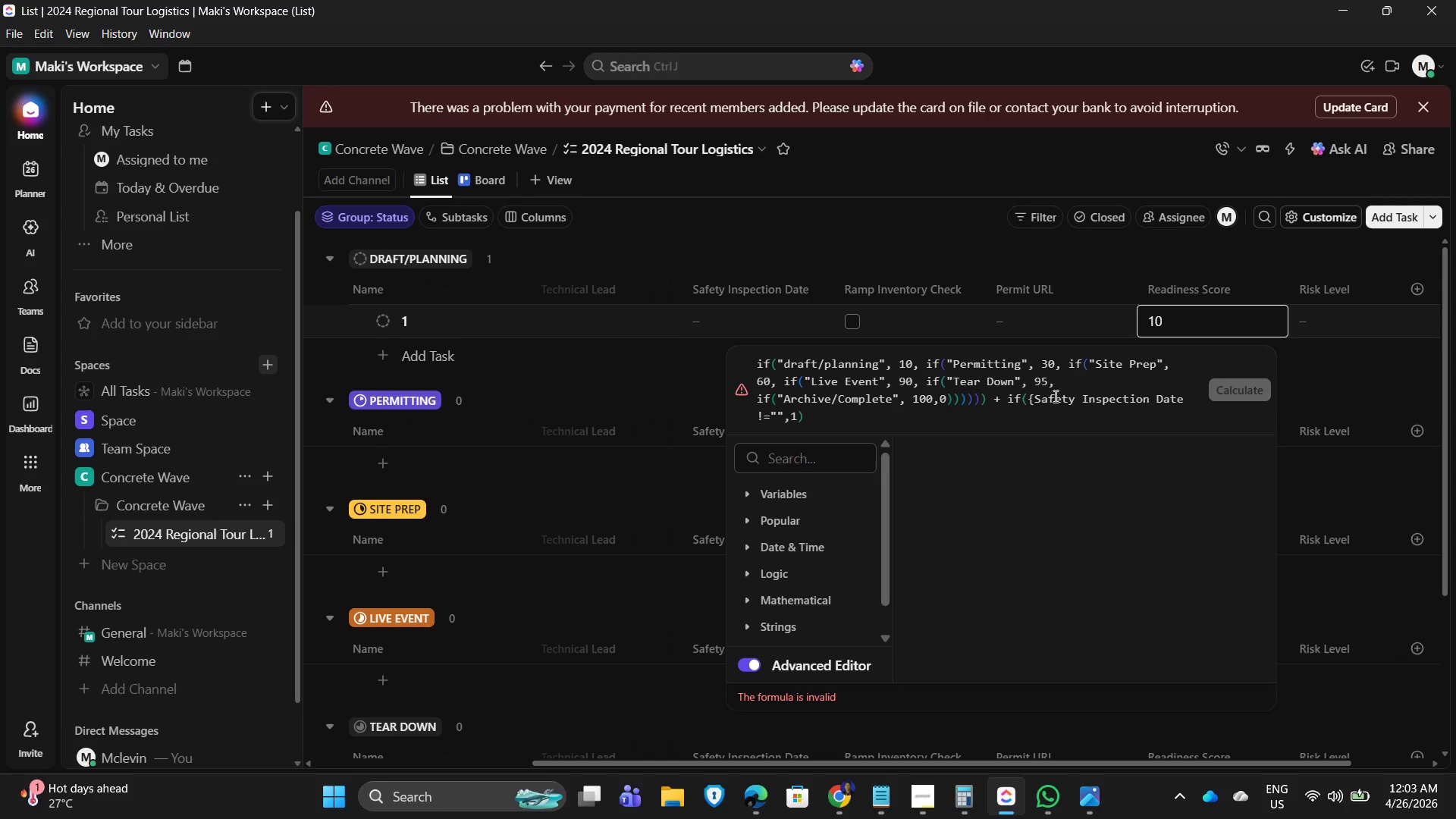 
key(Shift+BracketRight)
 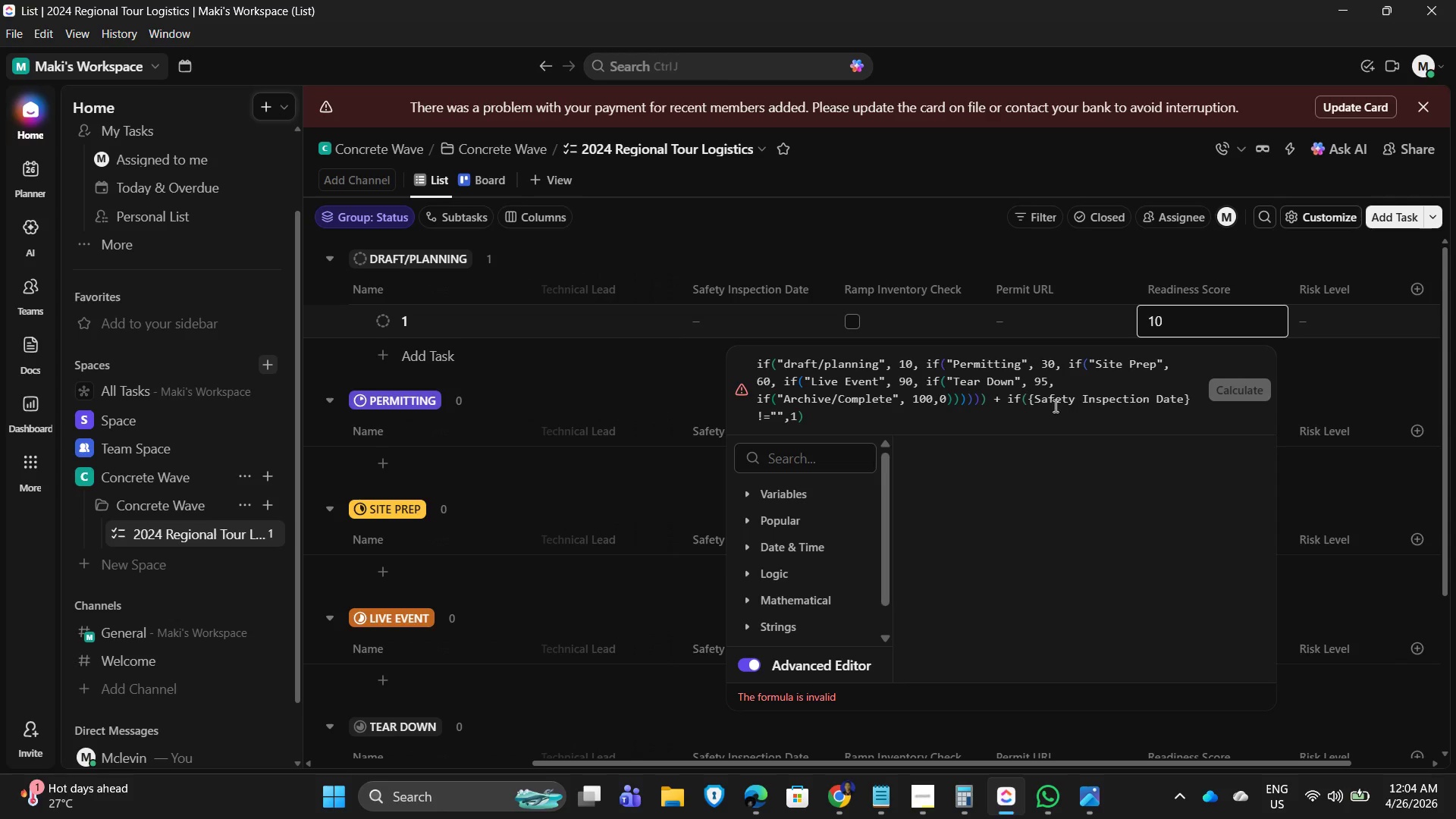 
wait(6.88)
 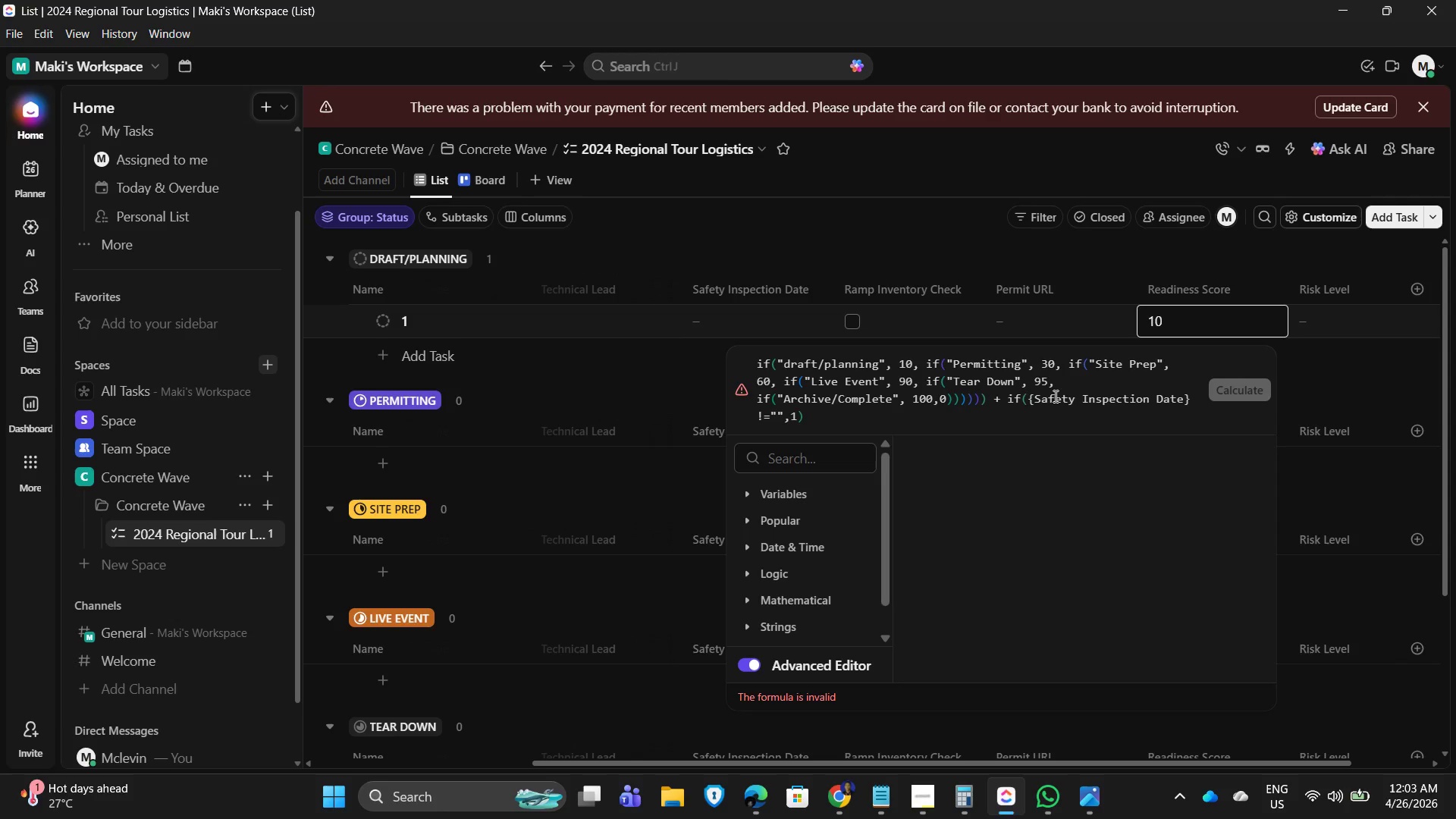 
left_click_drag(start_coordinate=[1029, 399], to_coordinate=[1188, 398])
 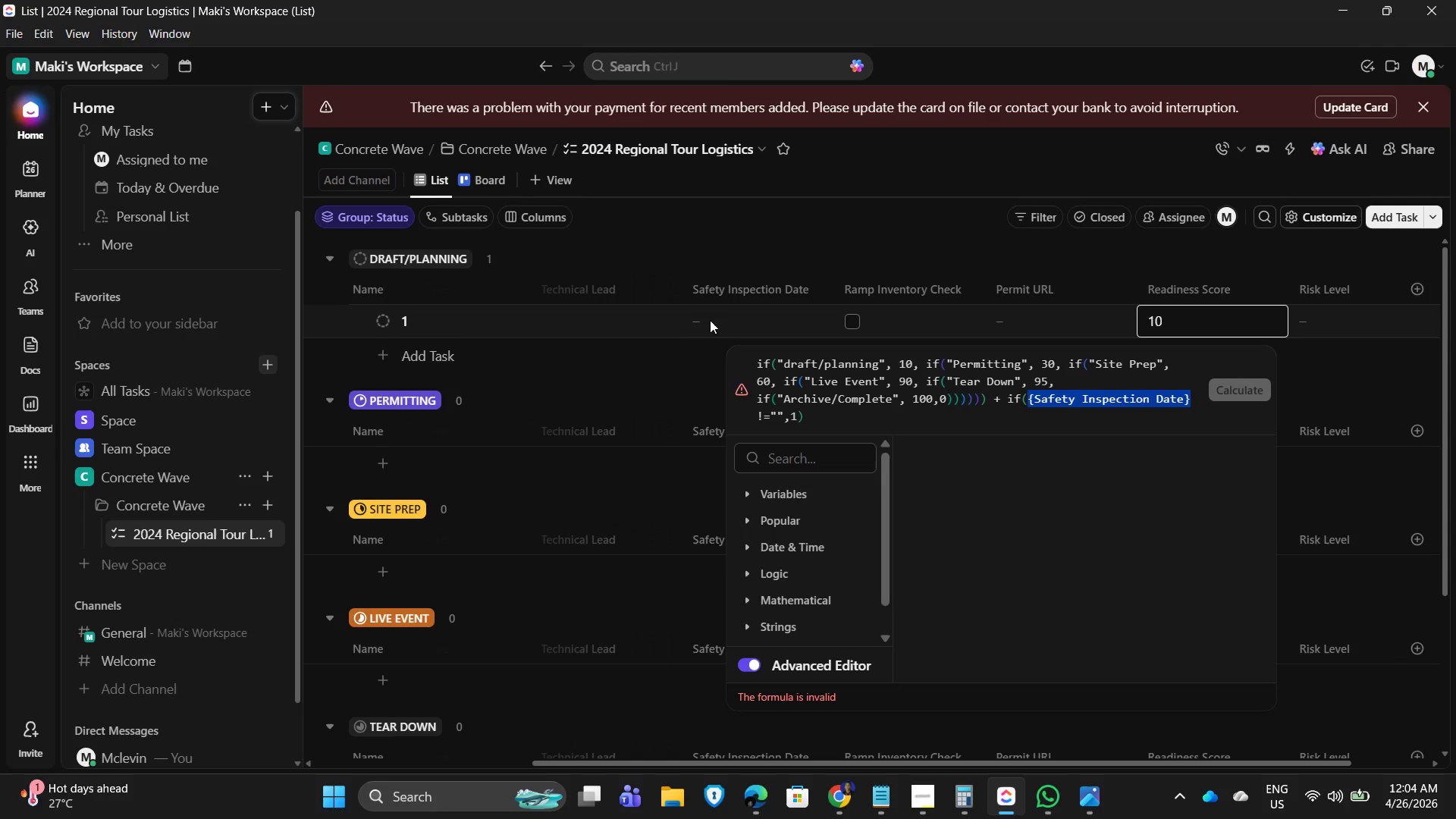 
left_click([710, 320])
 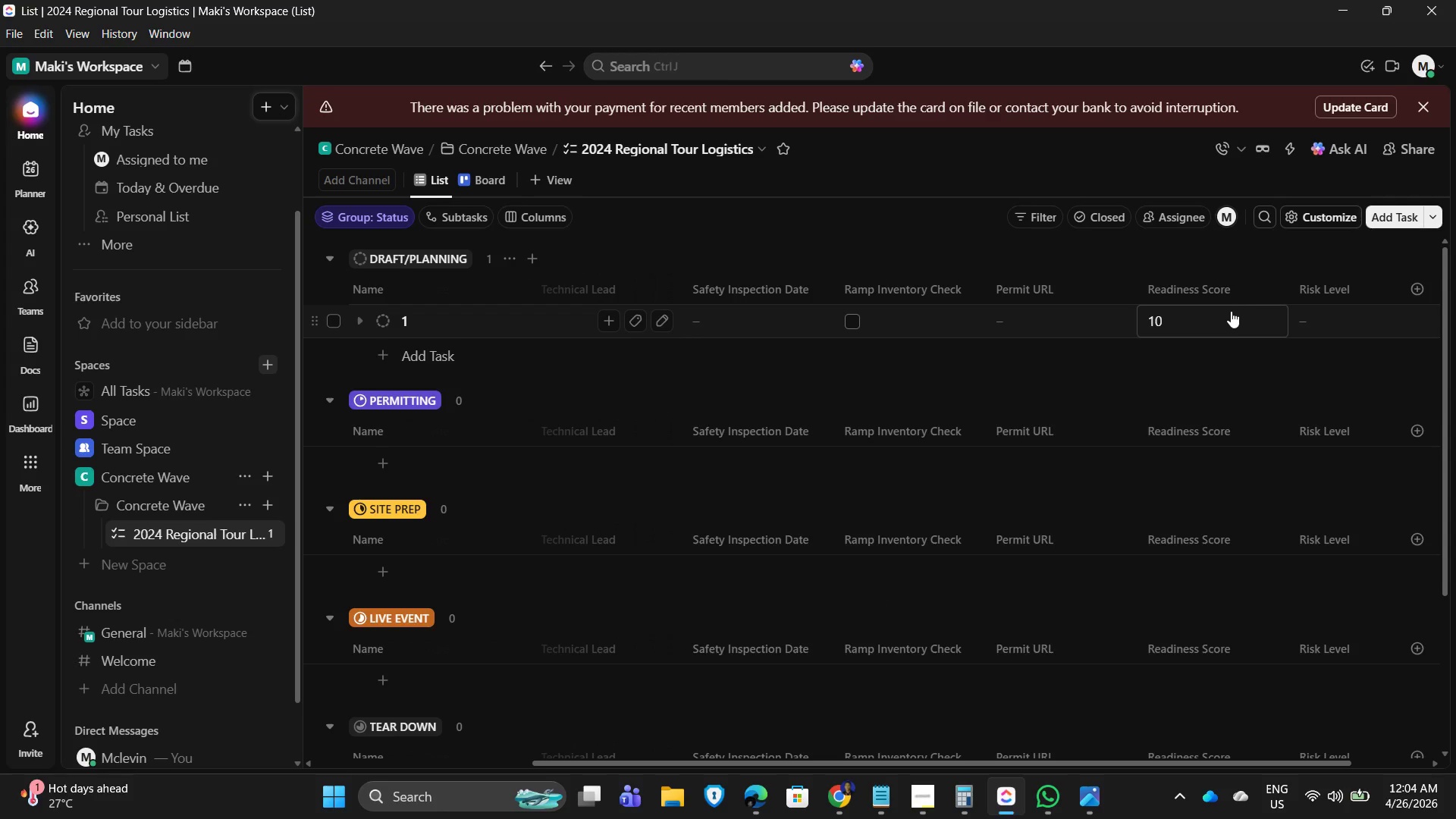 
left_click([1194, 315])
 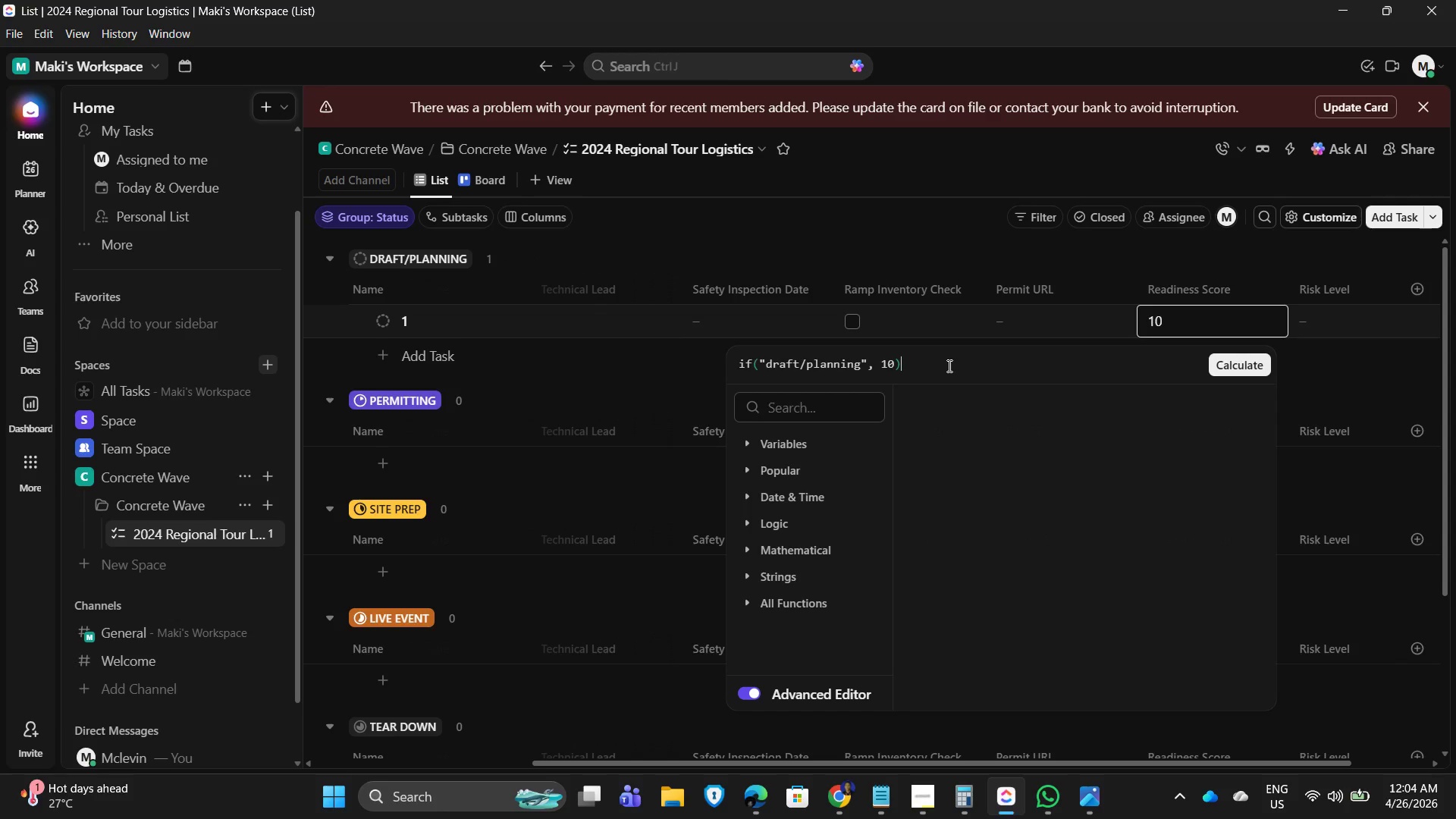 
left_click([948, 366])
 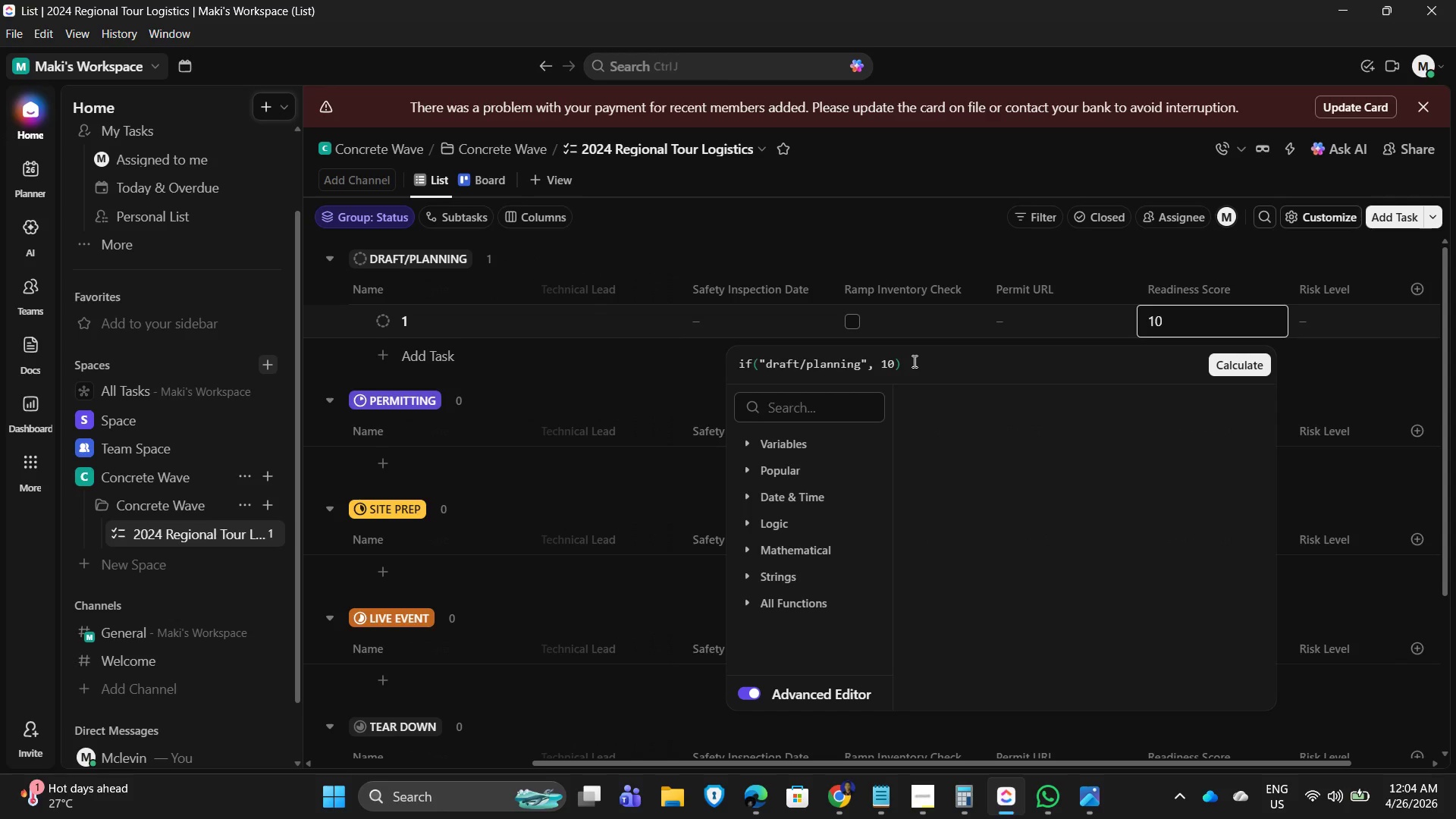 
left_click_drag(start_coordinate=[896, 362], to_coordinate=[806, 364])
 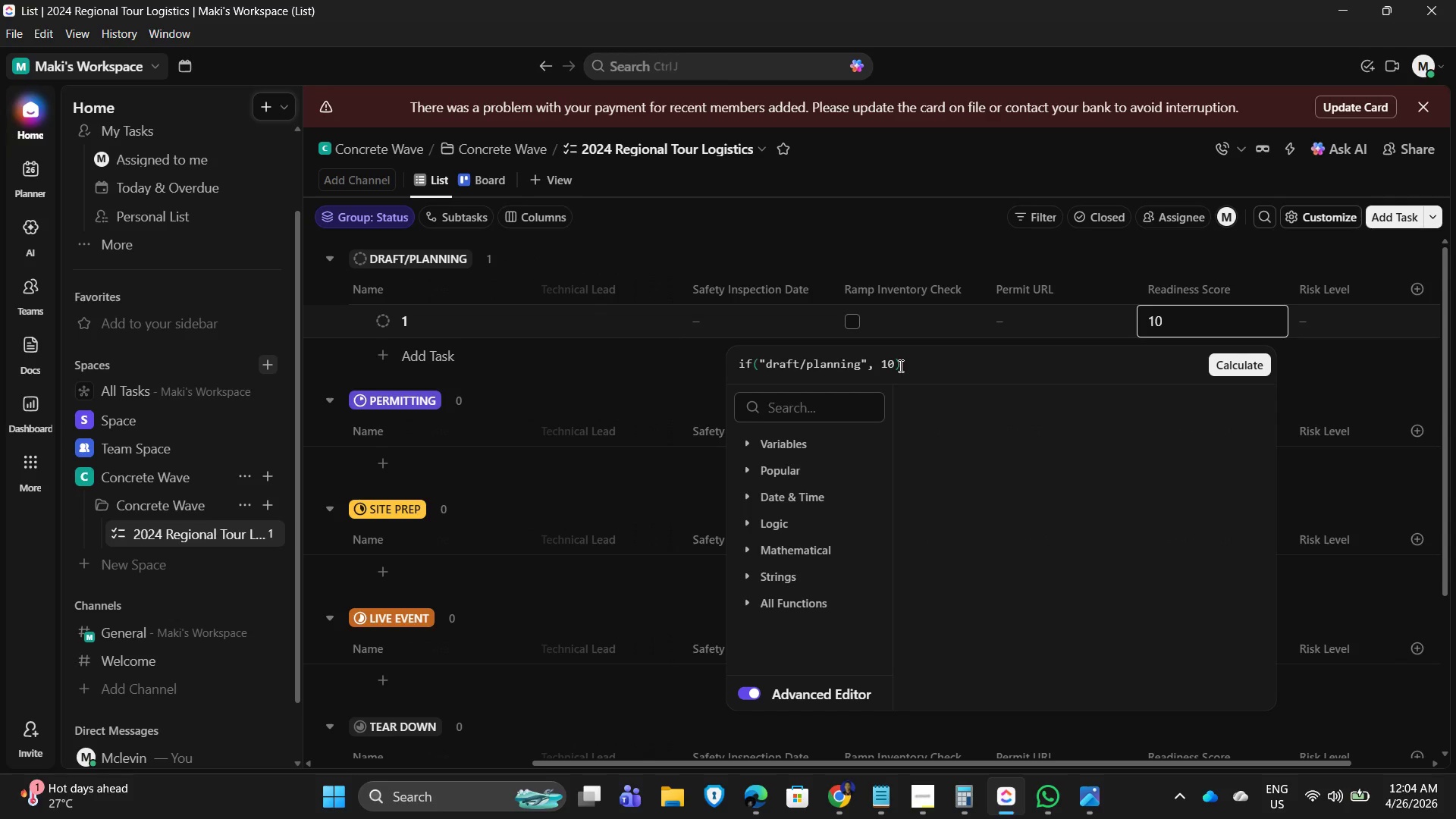 
left_click([894, 362])
 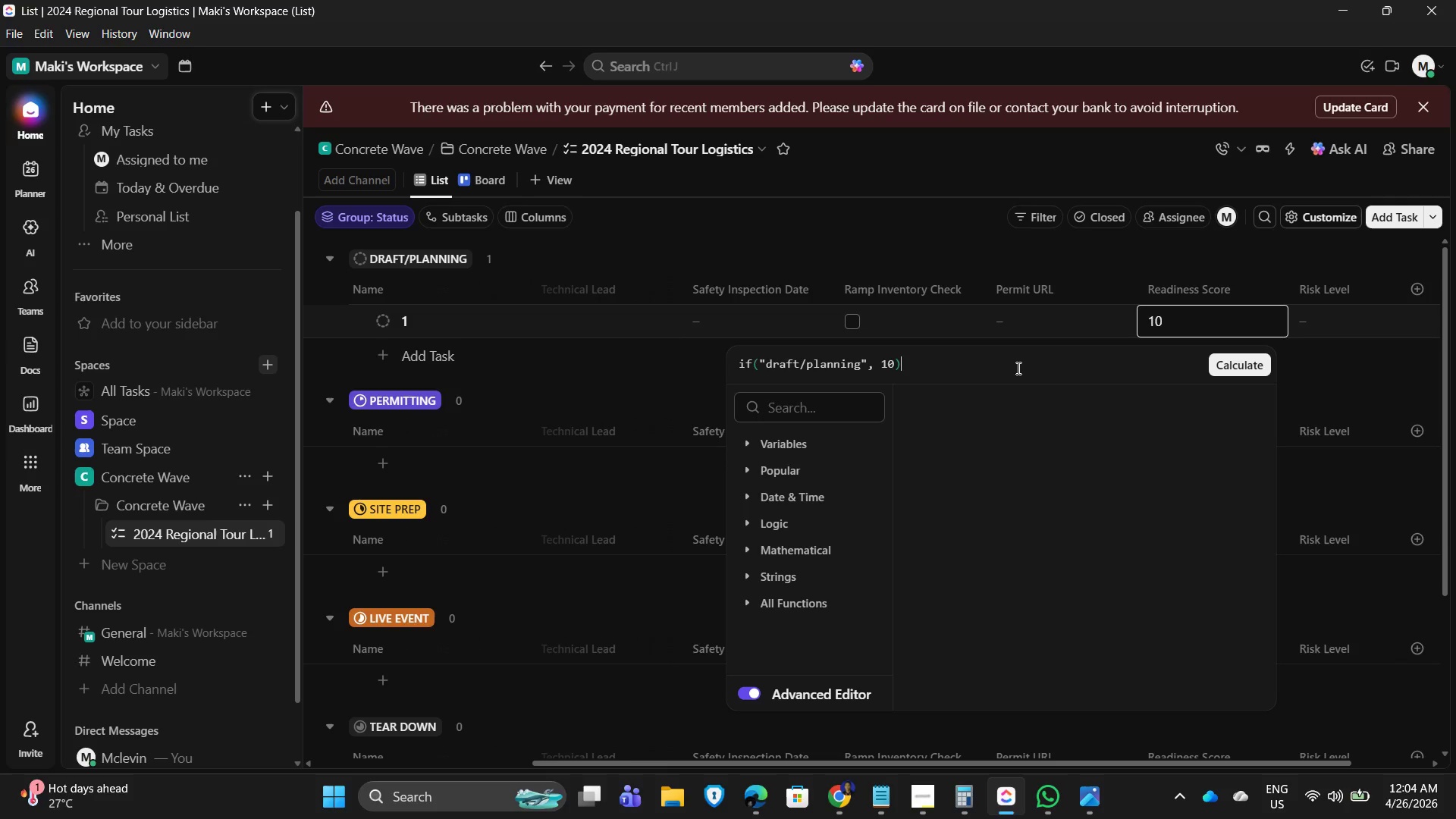 
wait(16.5)
 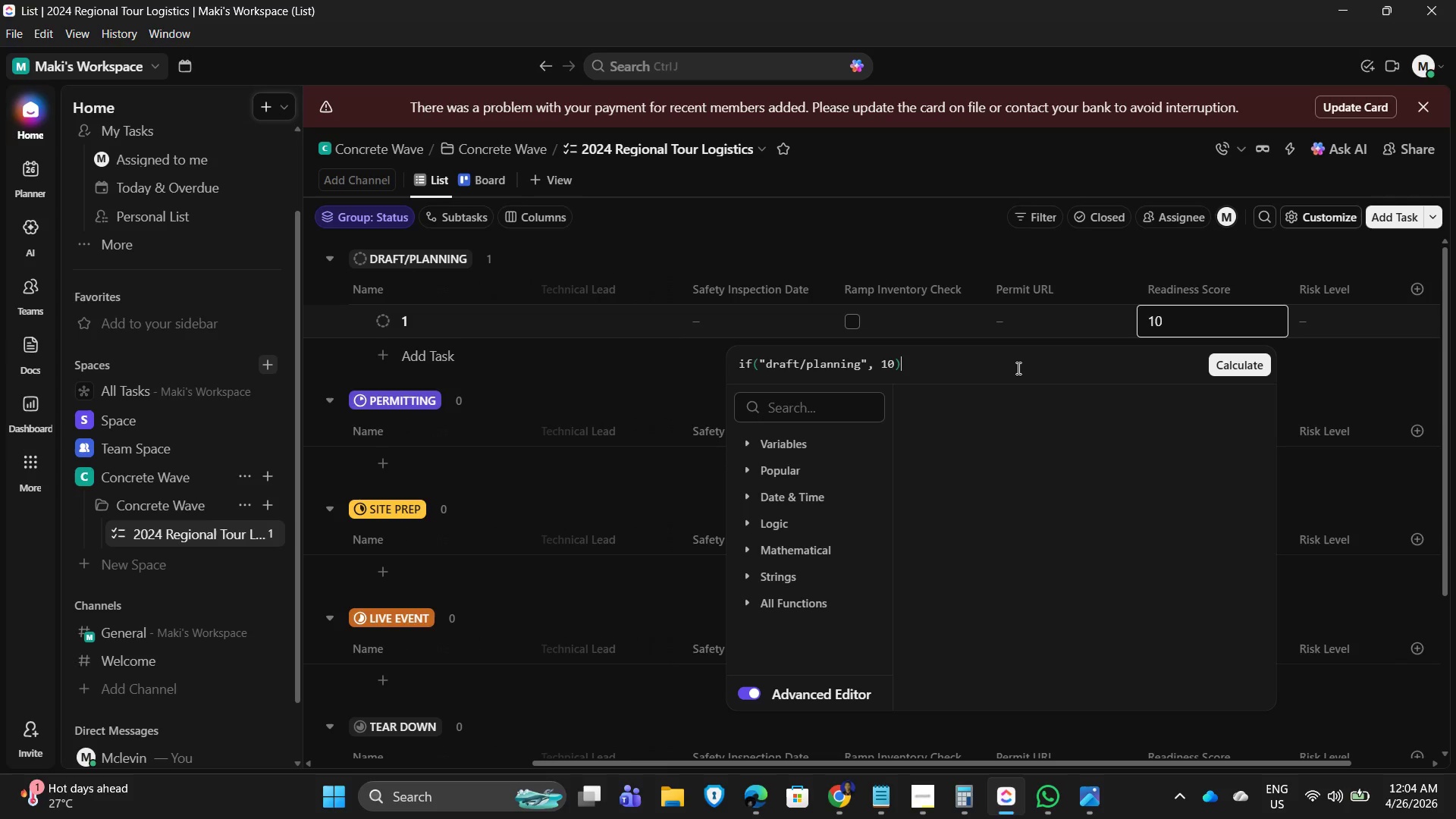 
left_click([770, 417])
 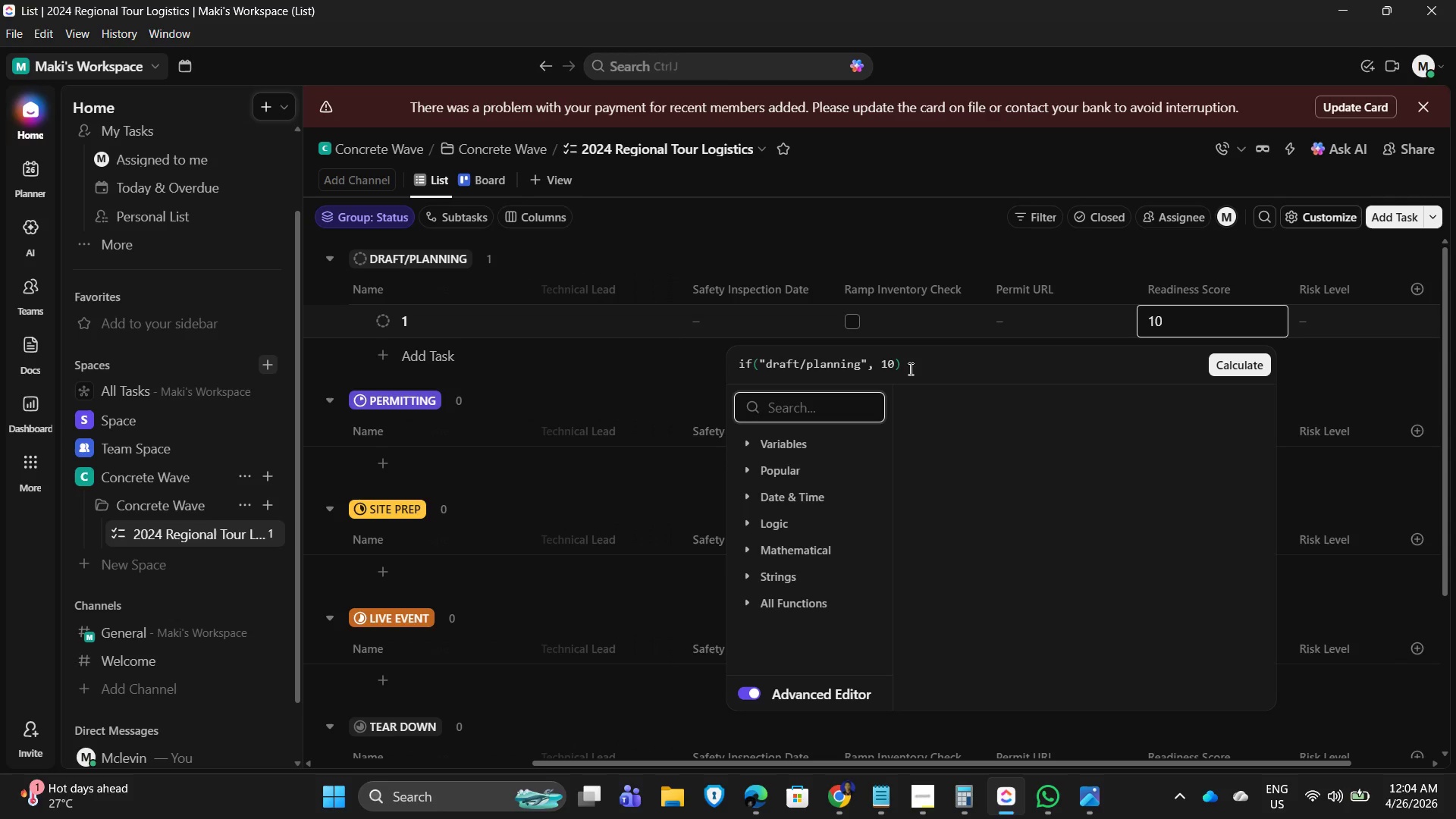 
left_click([895, 362])
 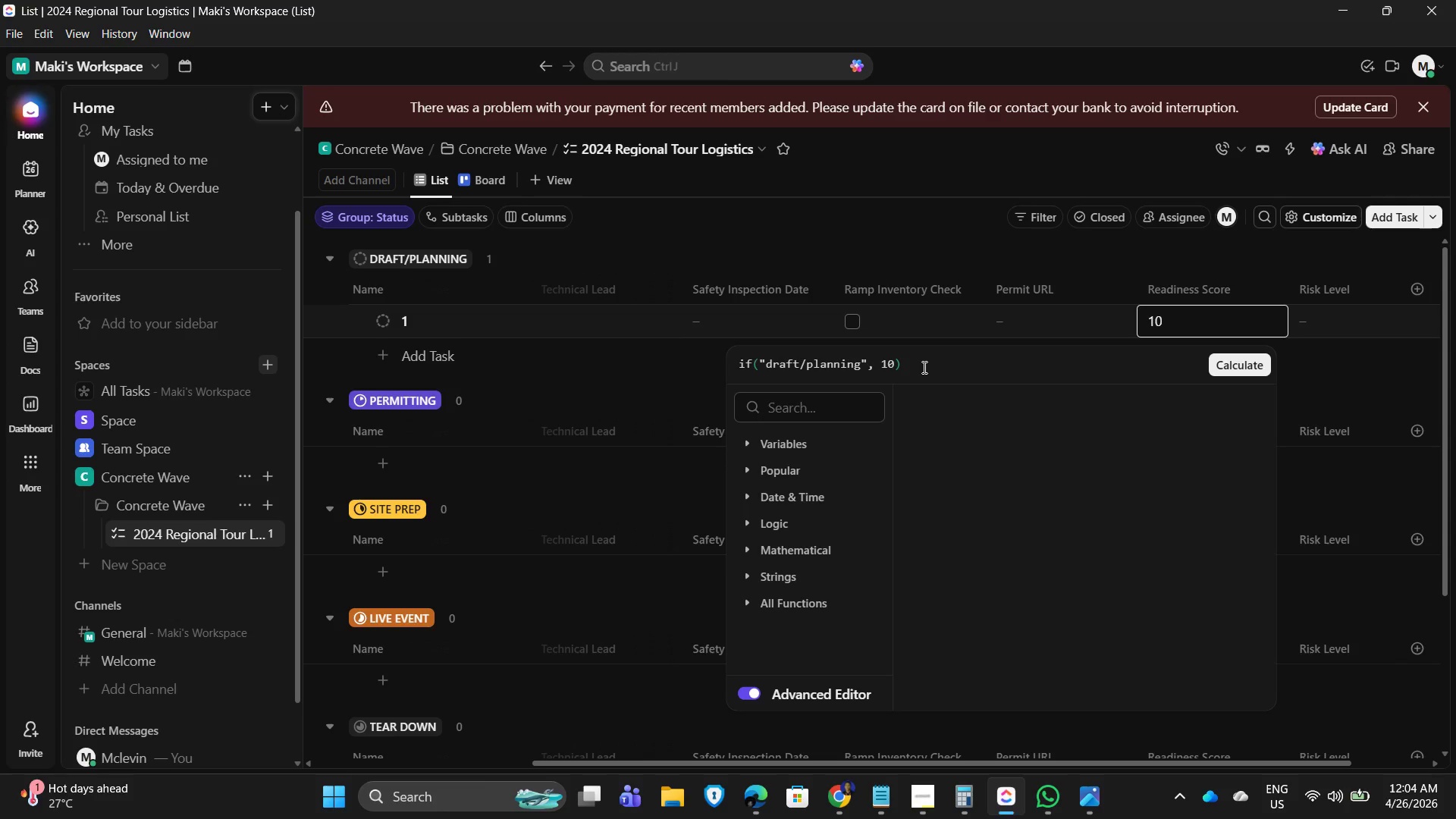 
wait(6.83)
 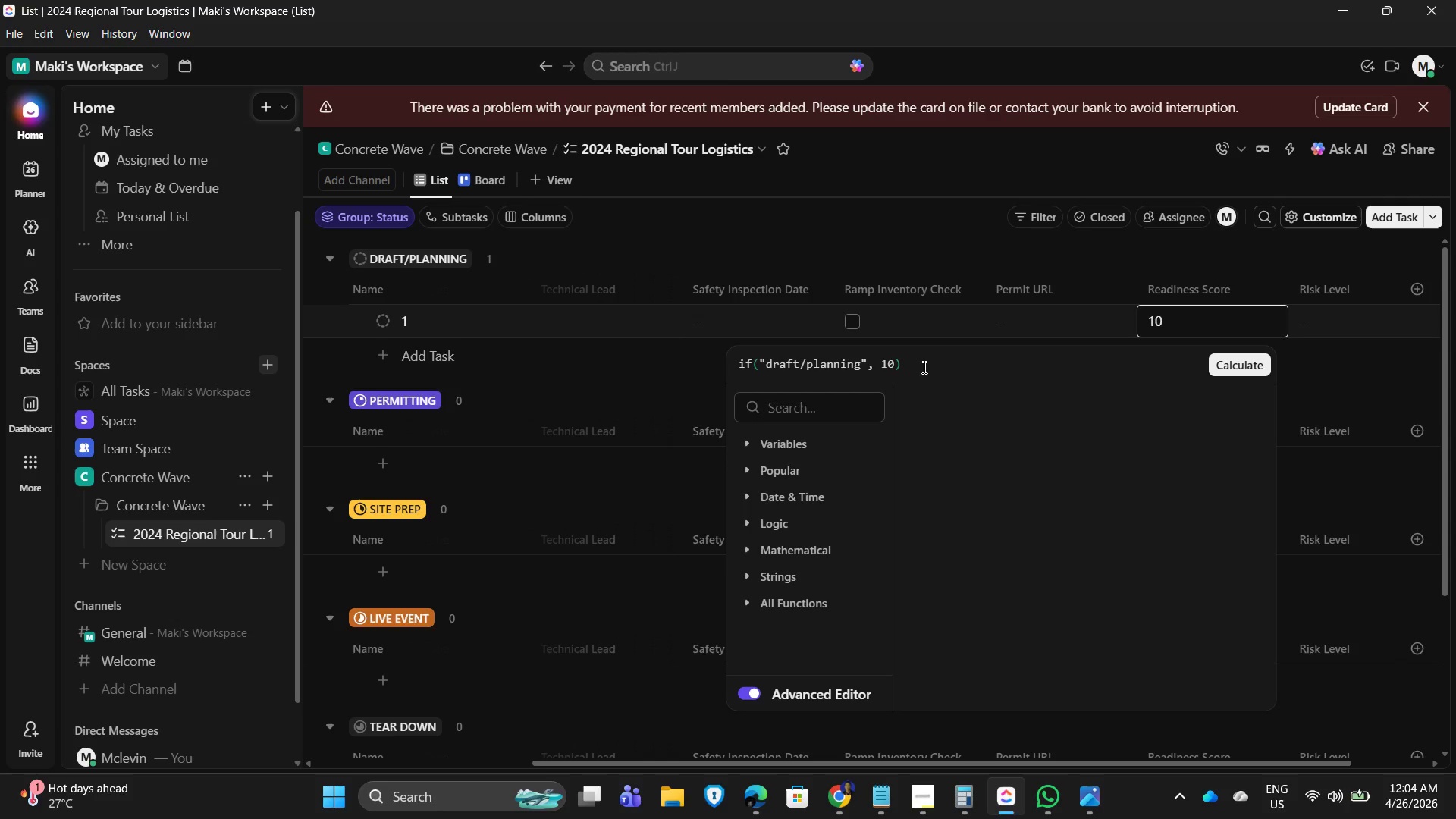 
left_click([896, 369])
 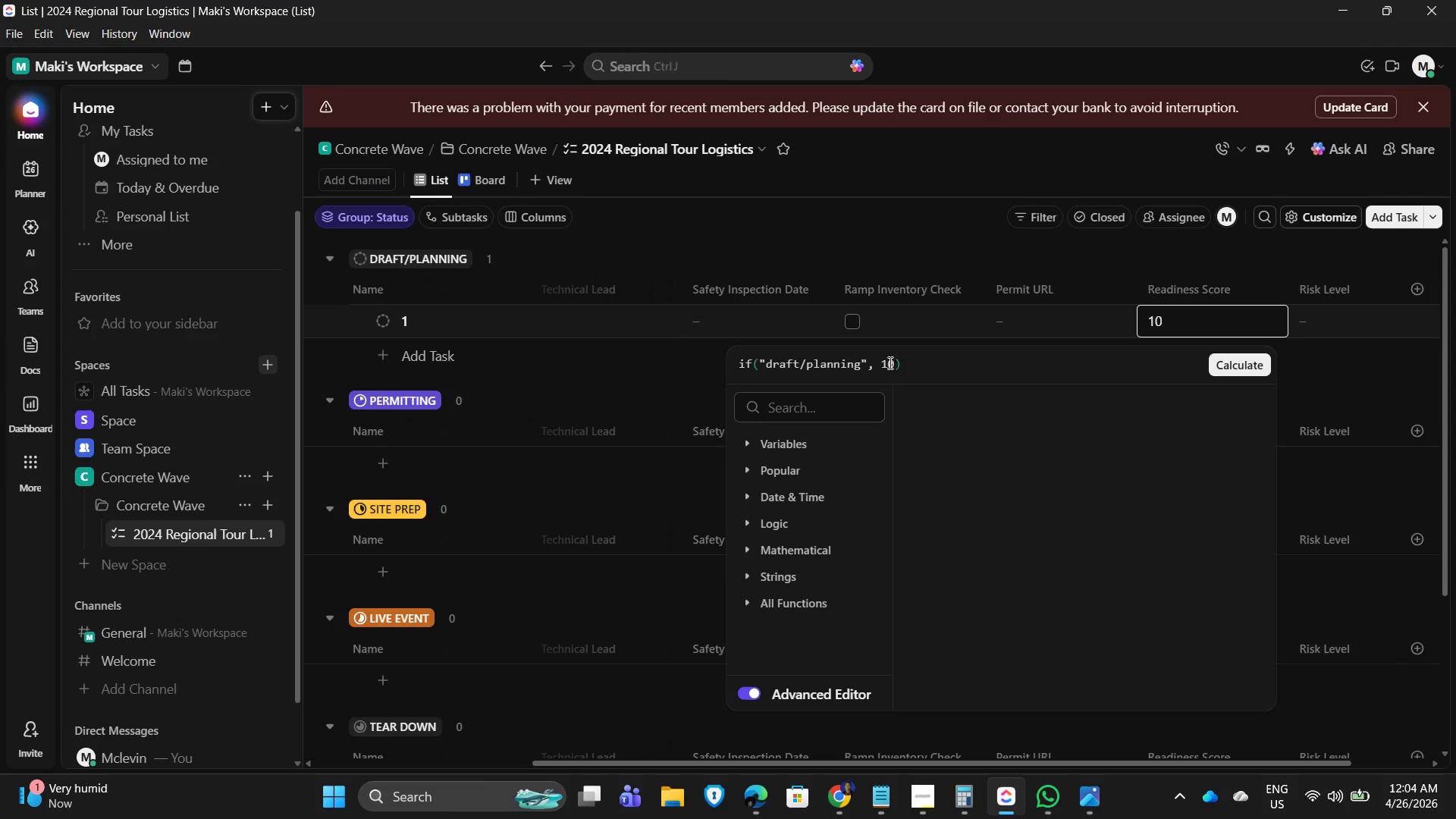 
left_click([893, 362])
 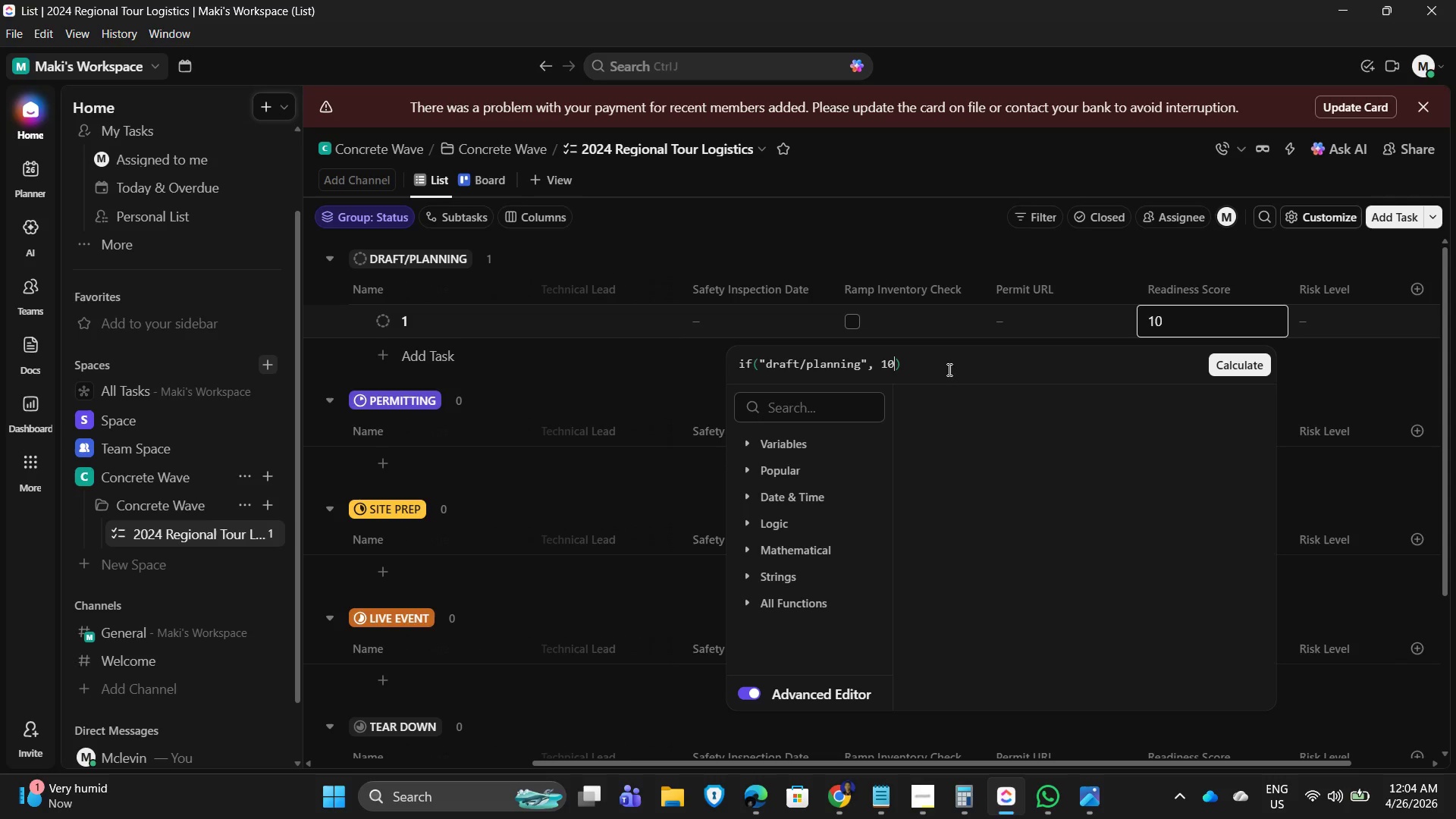 
wait(7.14)
 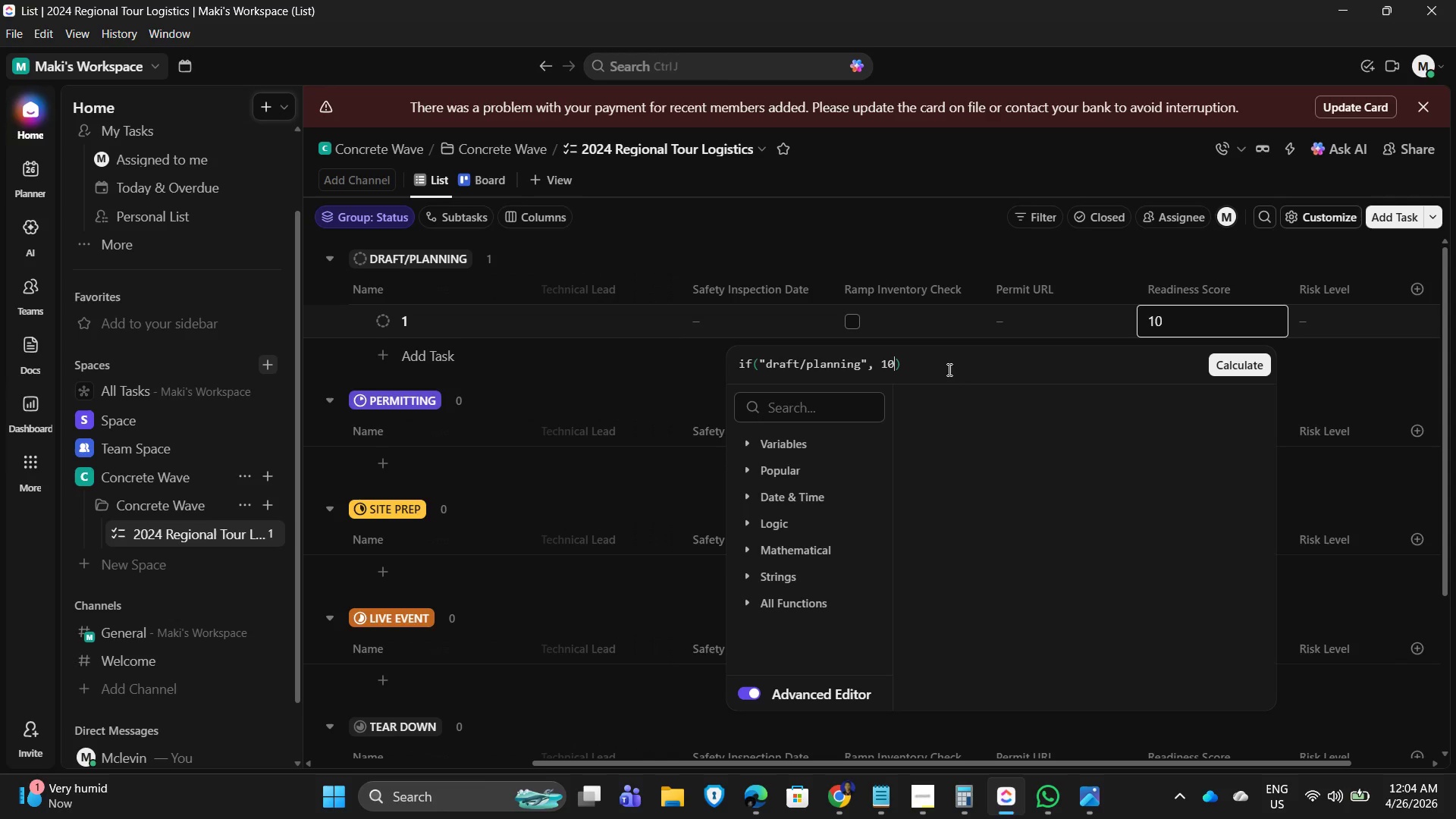 
left_click([925, 343])
 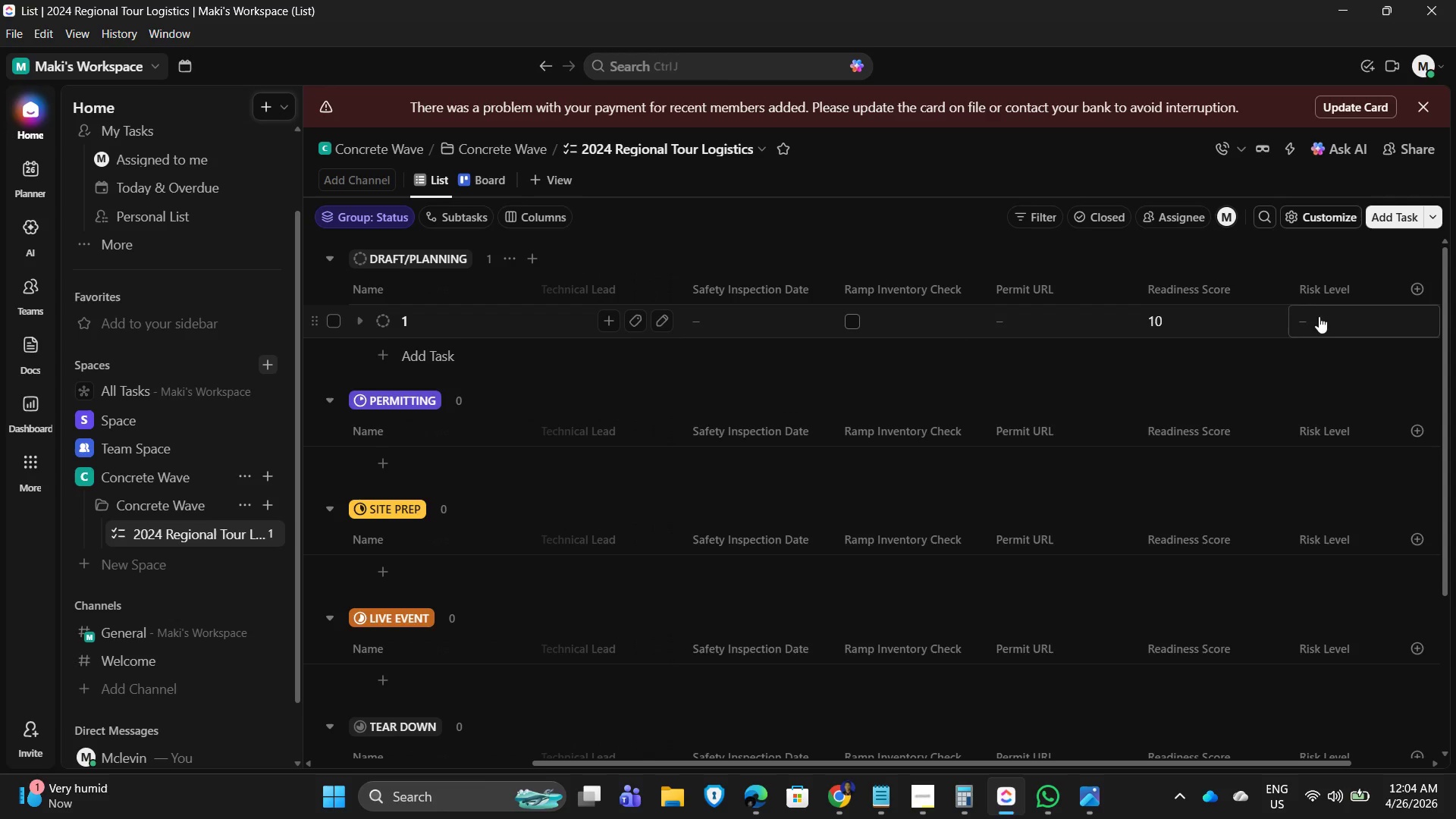 
left_click([1166, 325])
 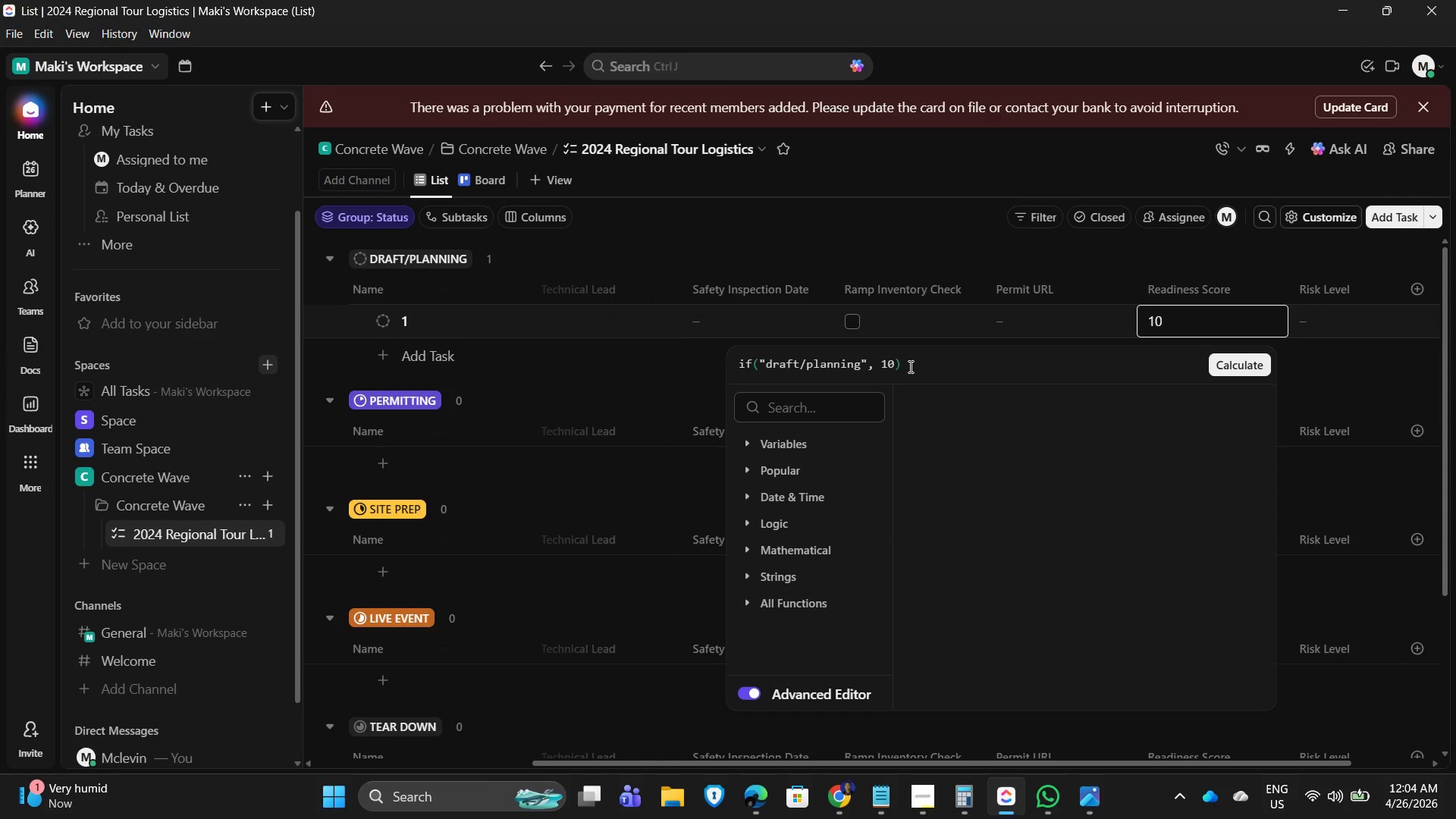 
double_click([909, 366])
 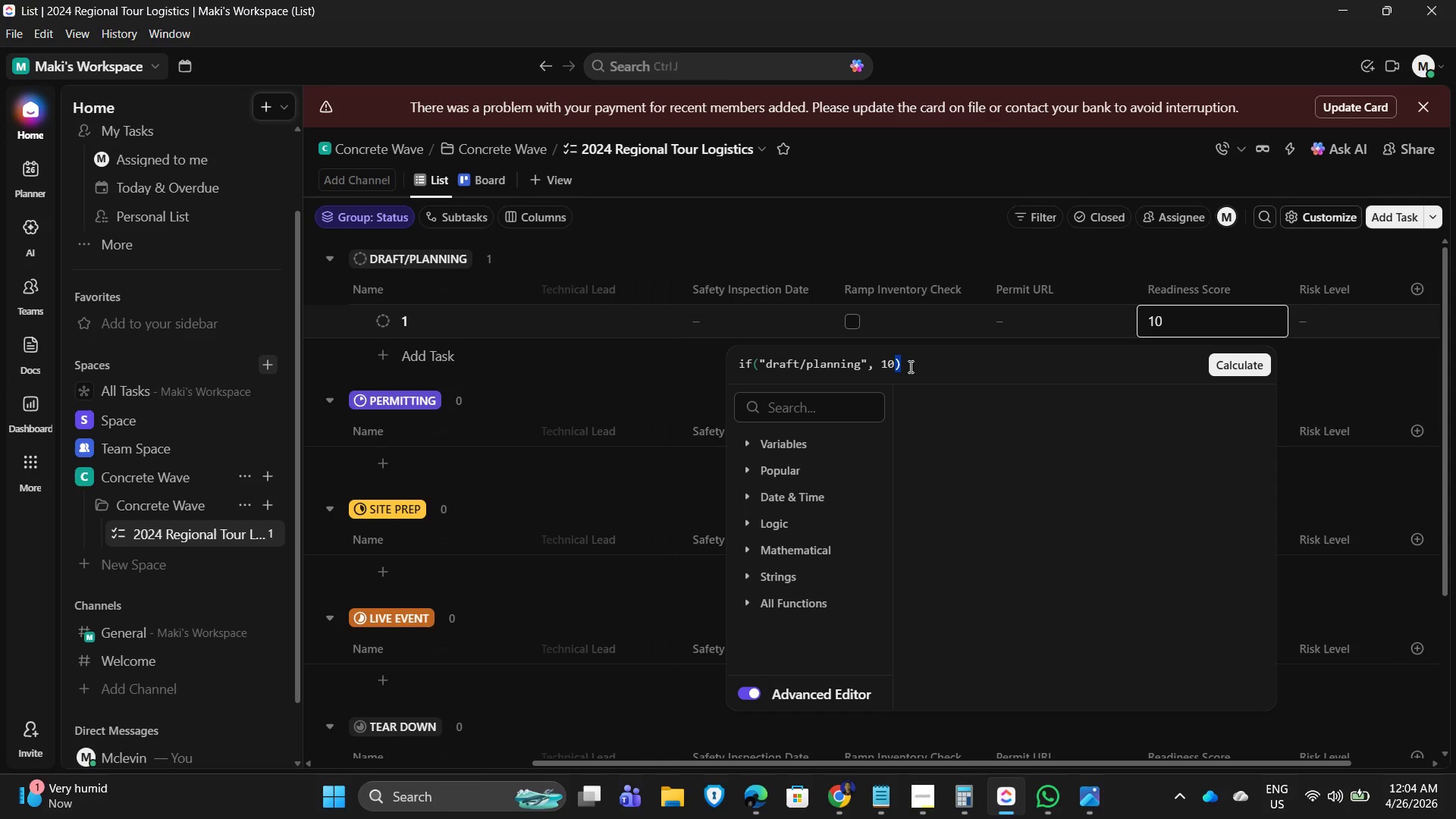 
key(Control+A)
 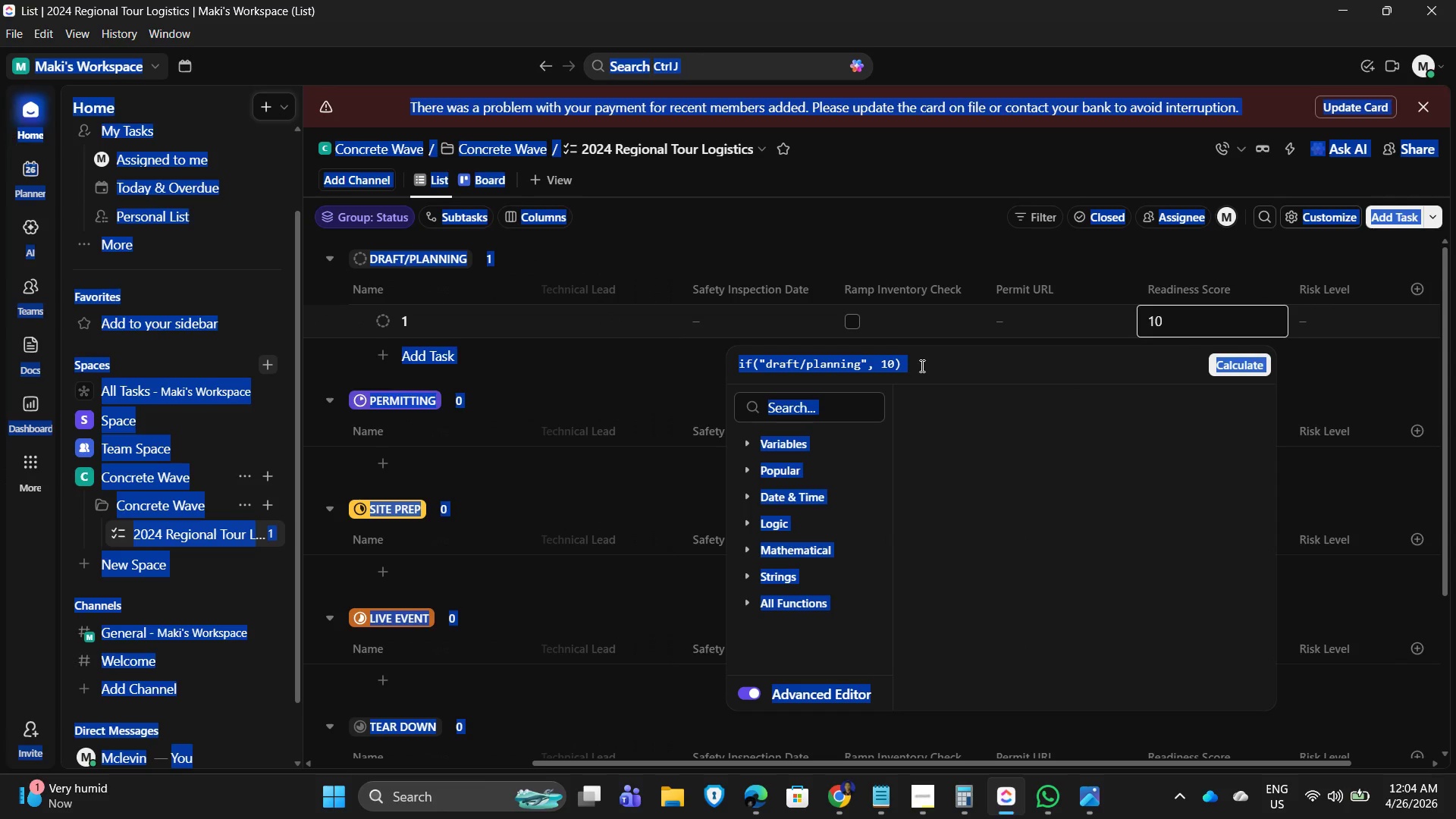 
double_click([899, 364])
 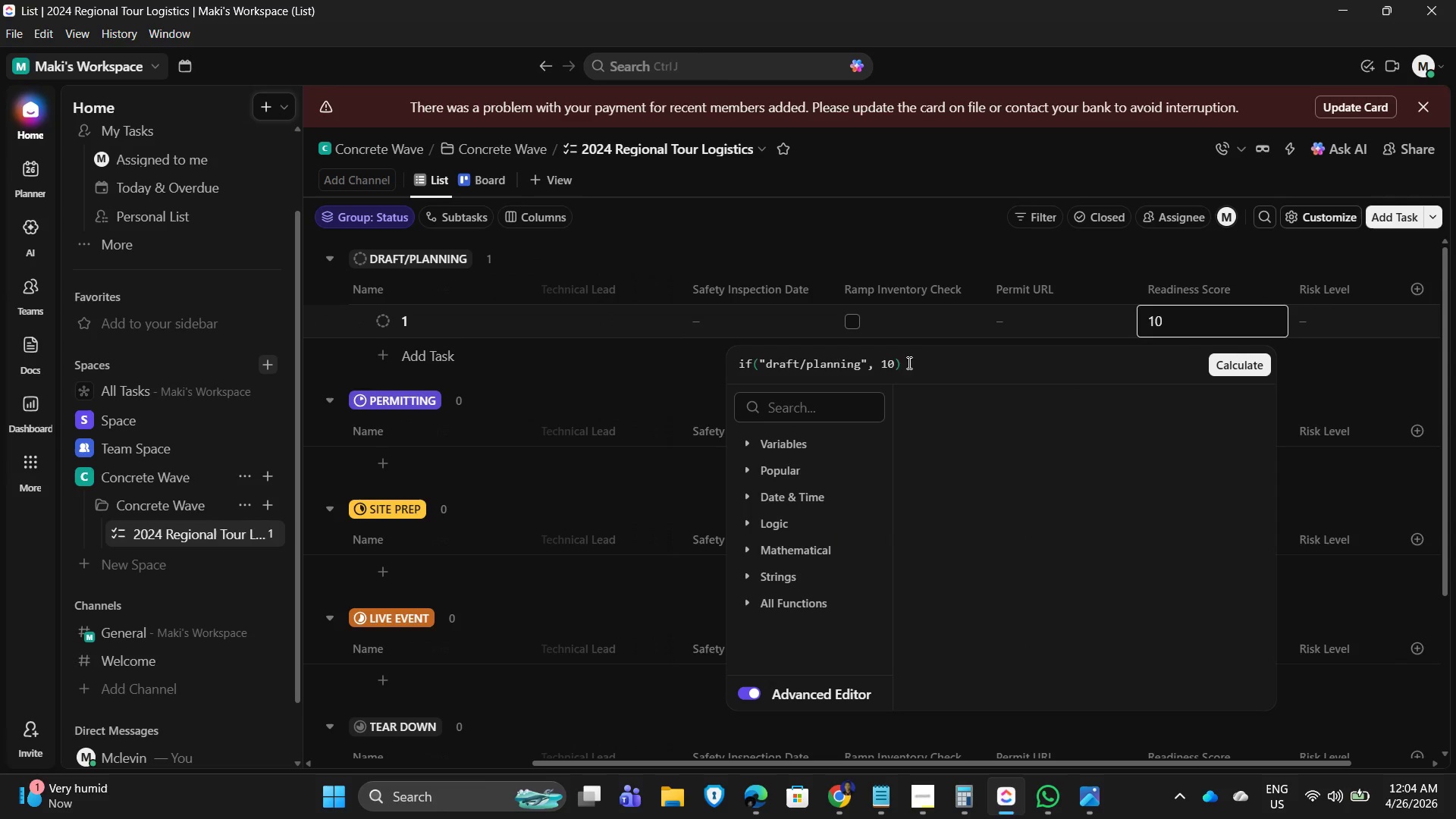 
left_click([899, 360])
 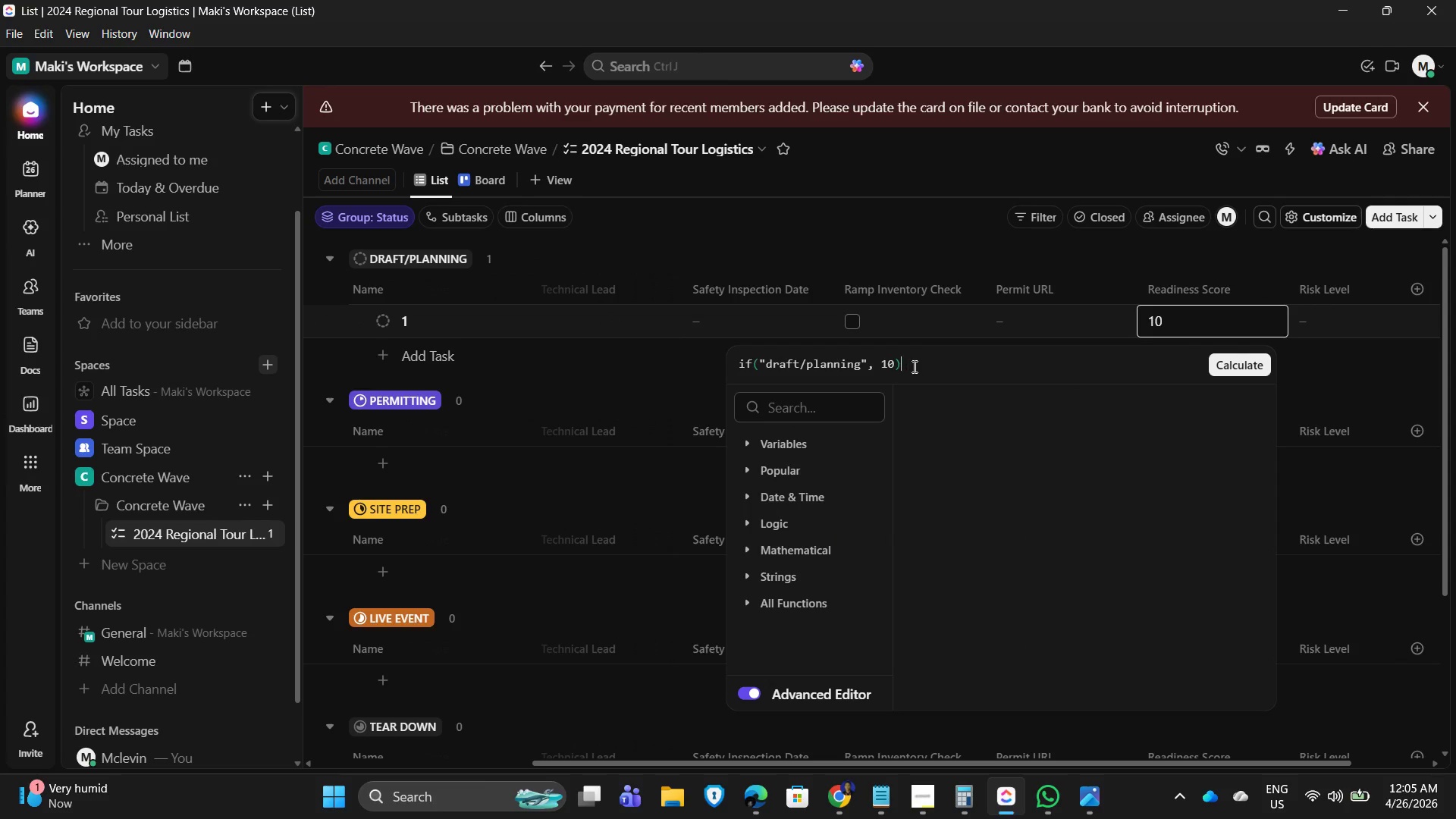 
key(Control+A)
 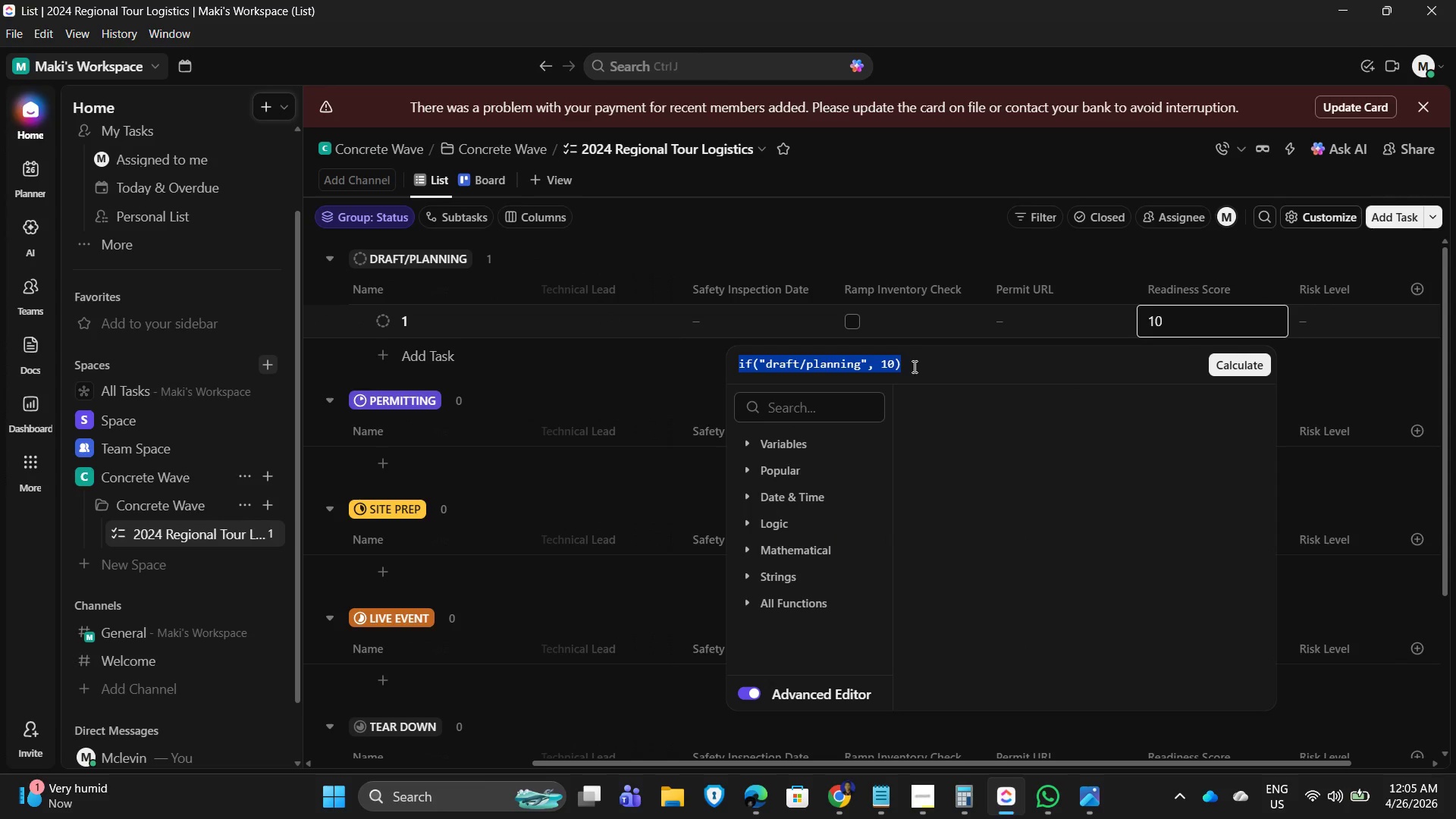 
key(Control+C)
 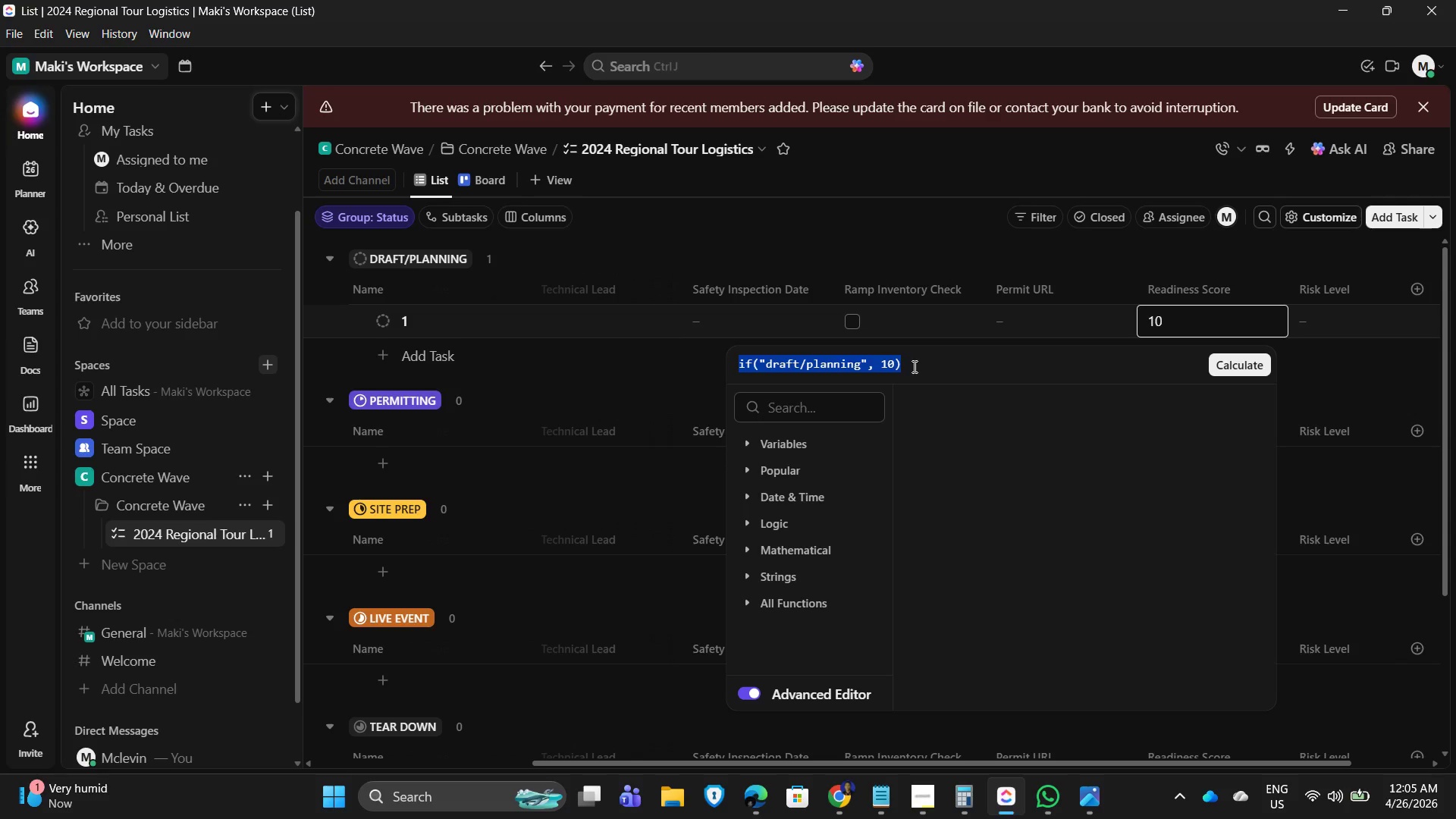 
left_click([913, 366])
 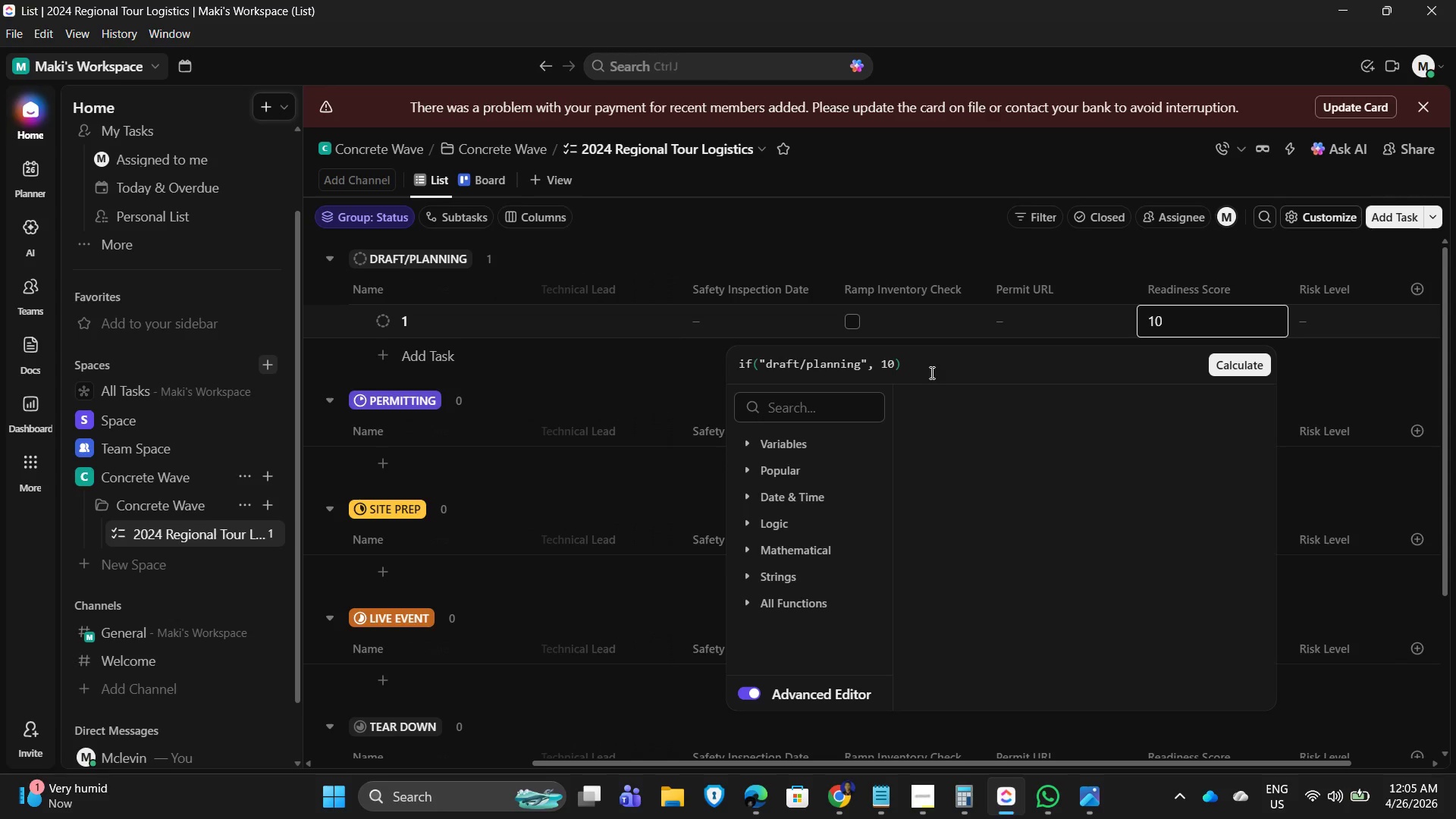 
key(Comma)
 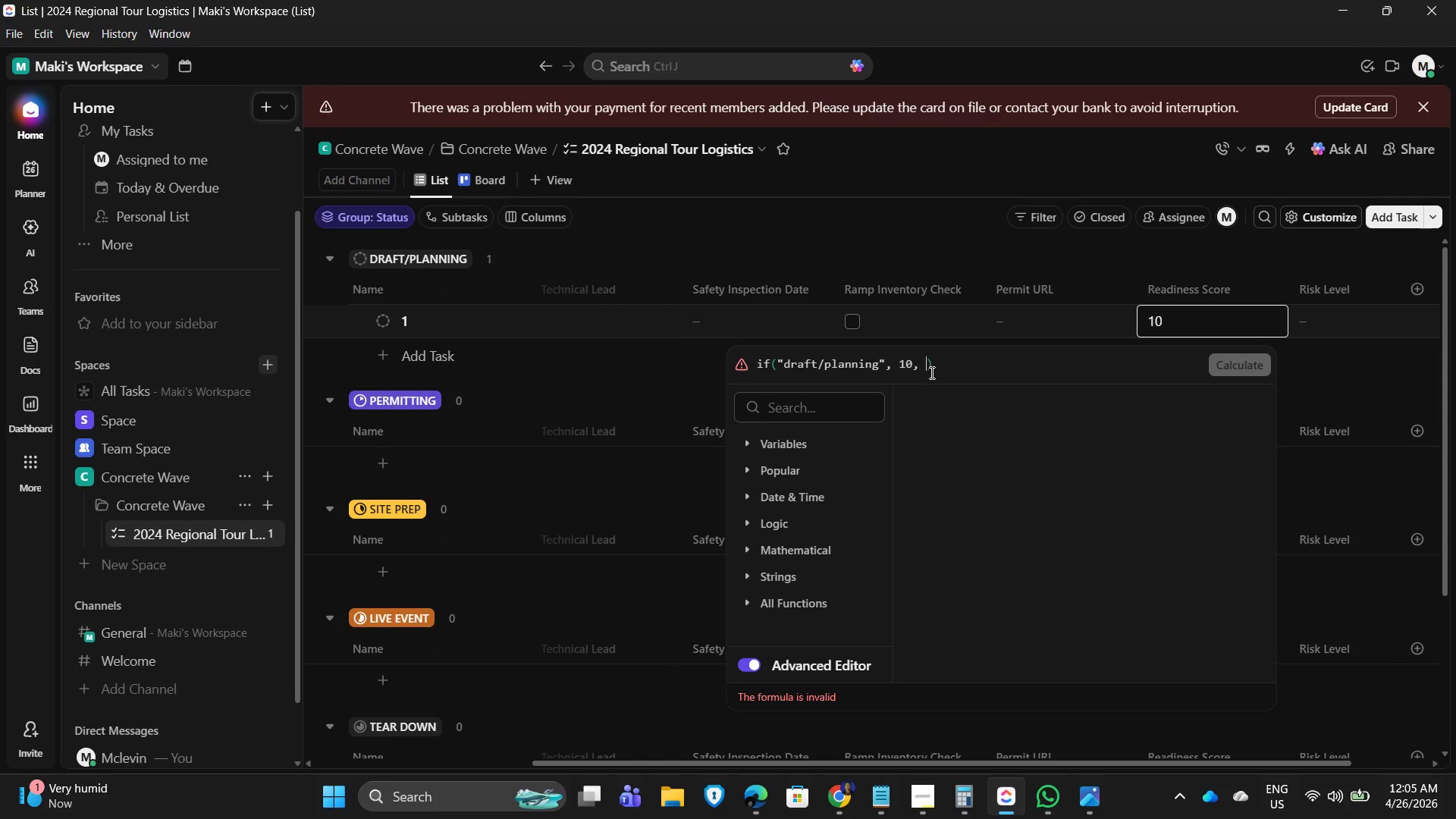 
key(Space)
 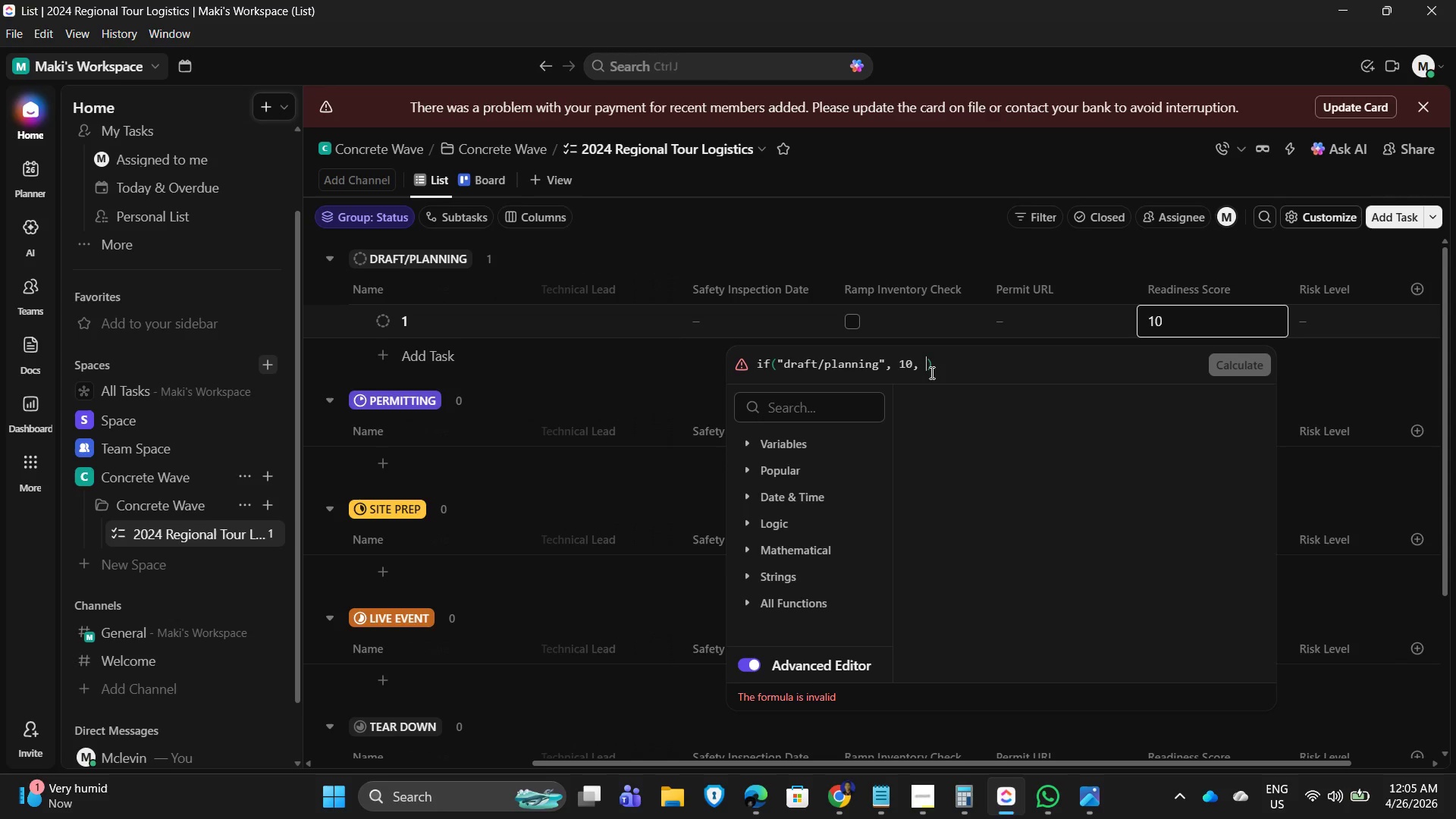 
key(Control+V)
 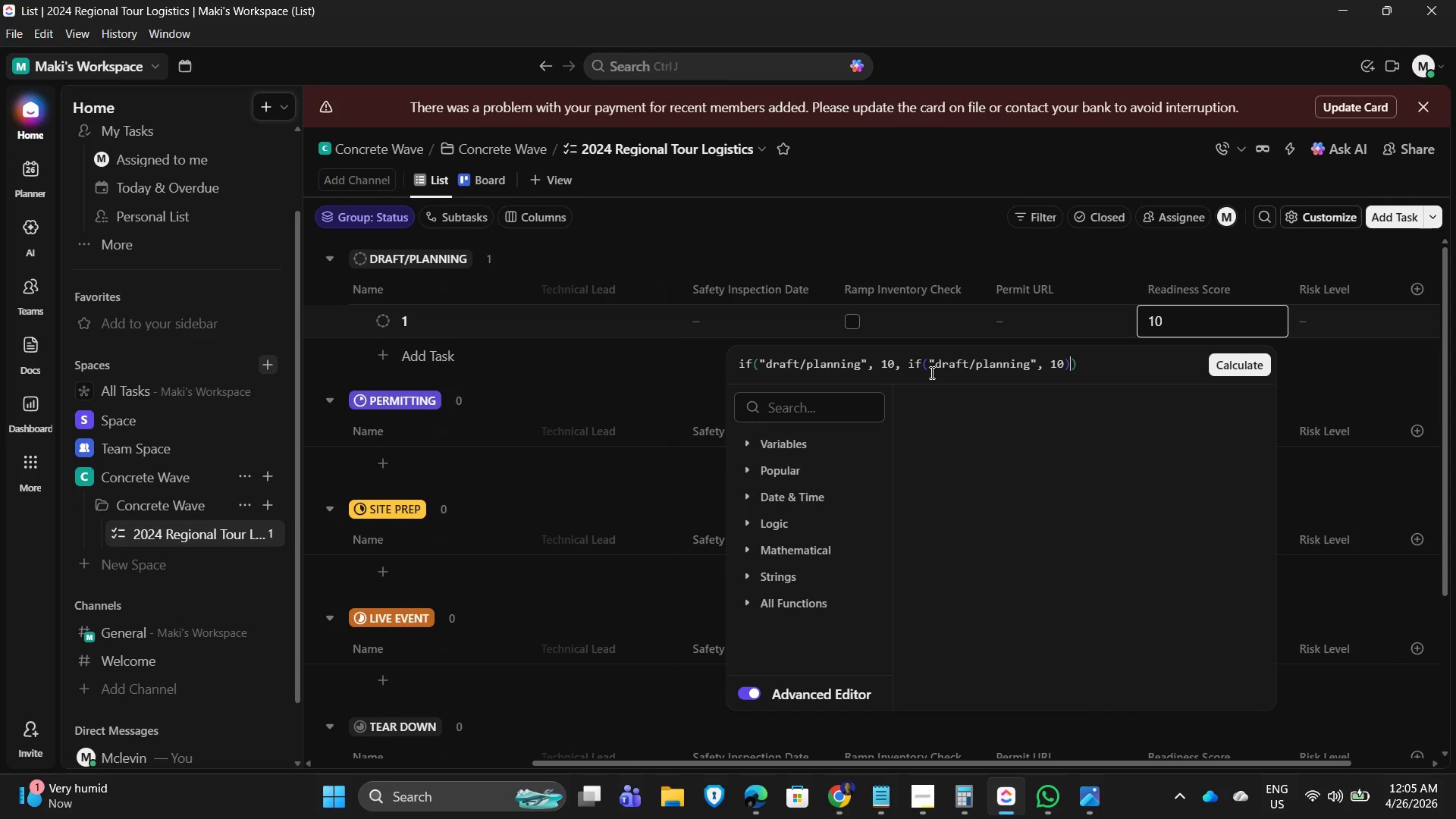 
hold_key(key=ArrowLeft, duration=0.67)
 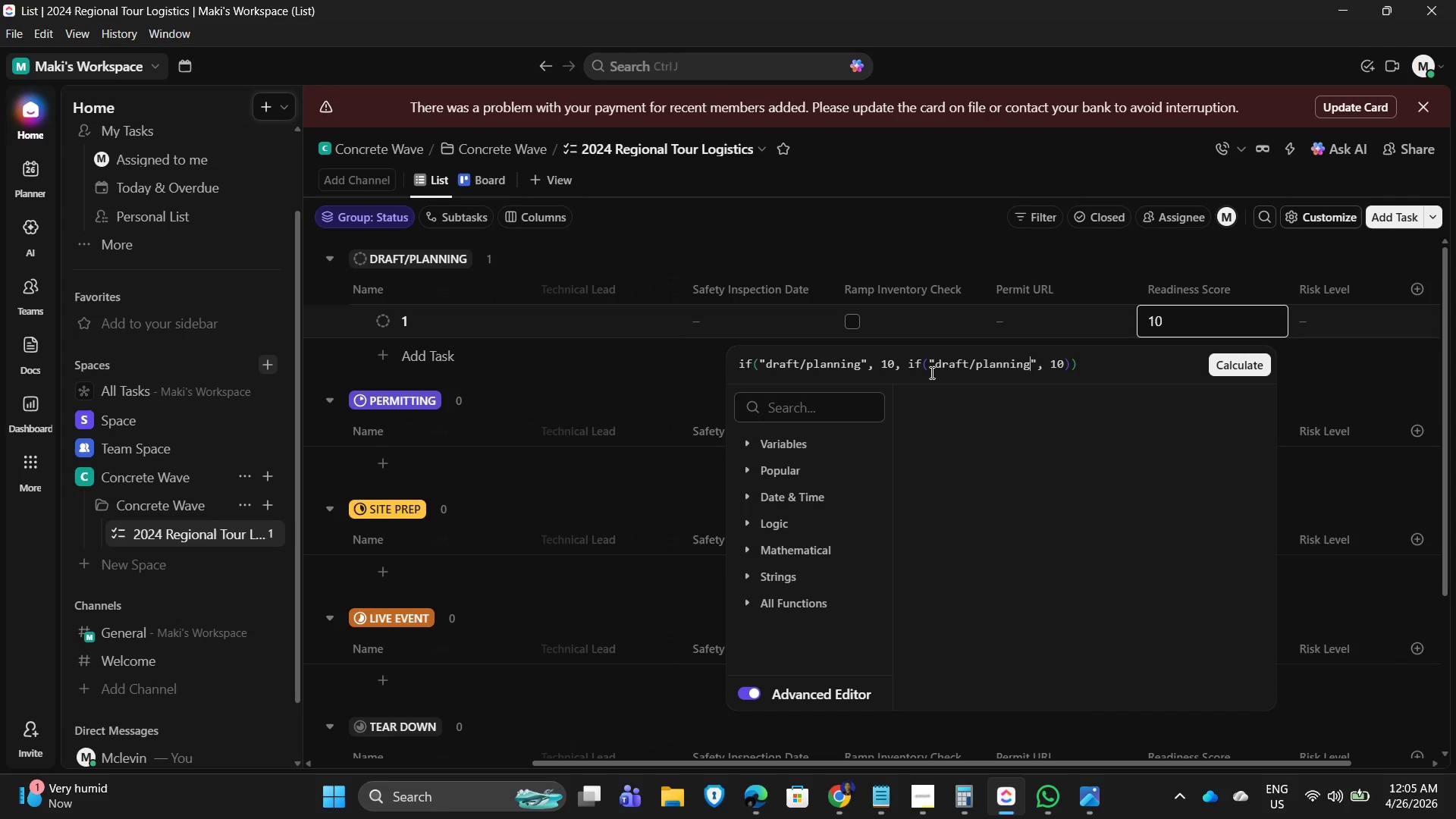 
key(ArrowRight)
 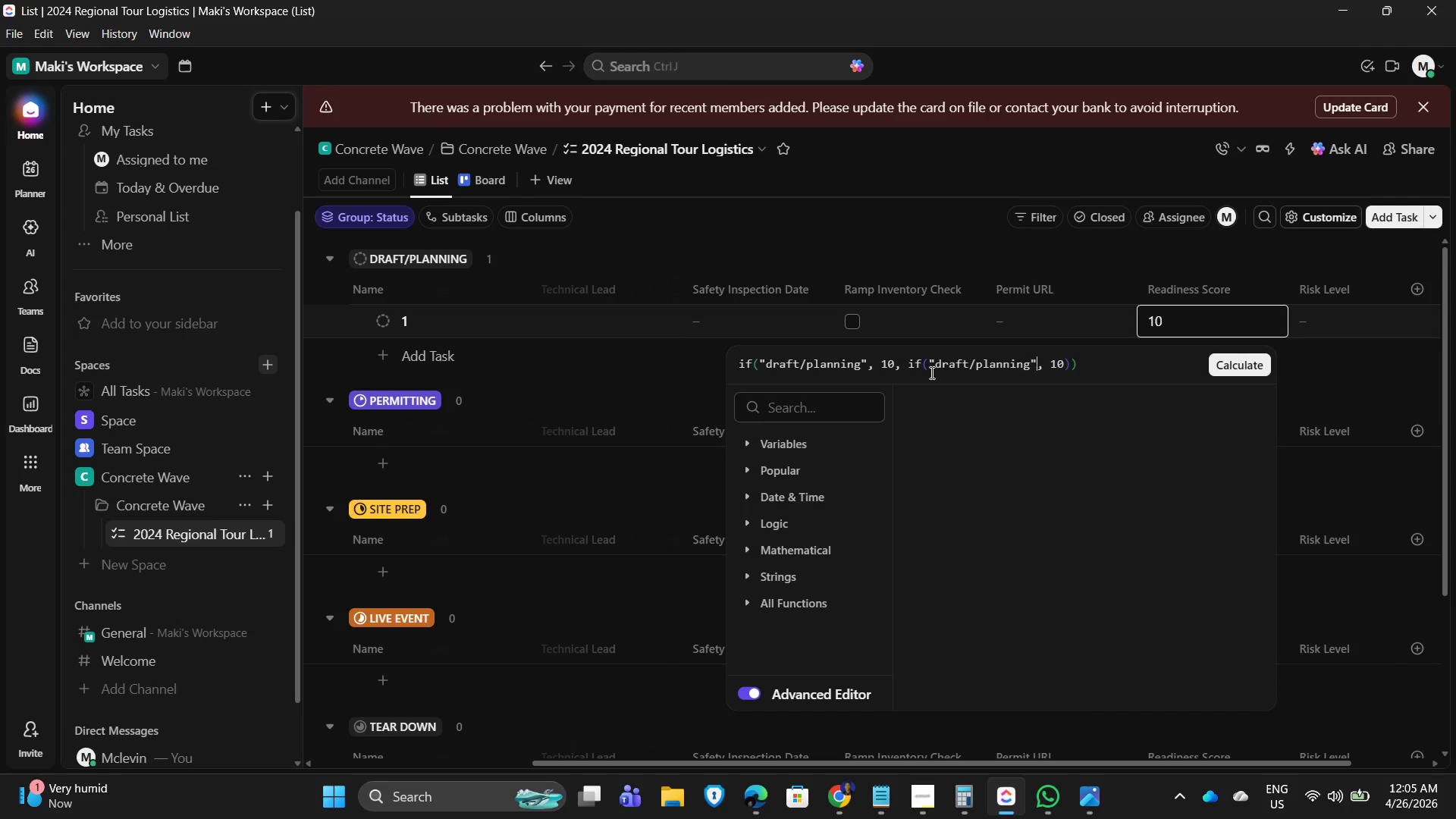 
key(ArrowRight)
 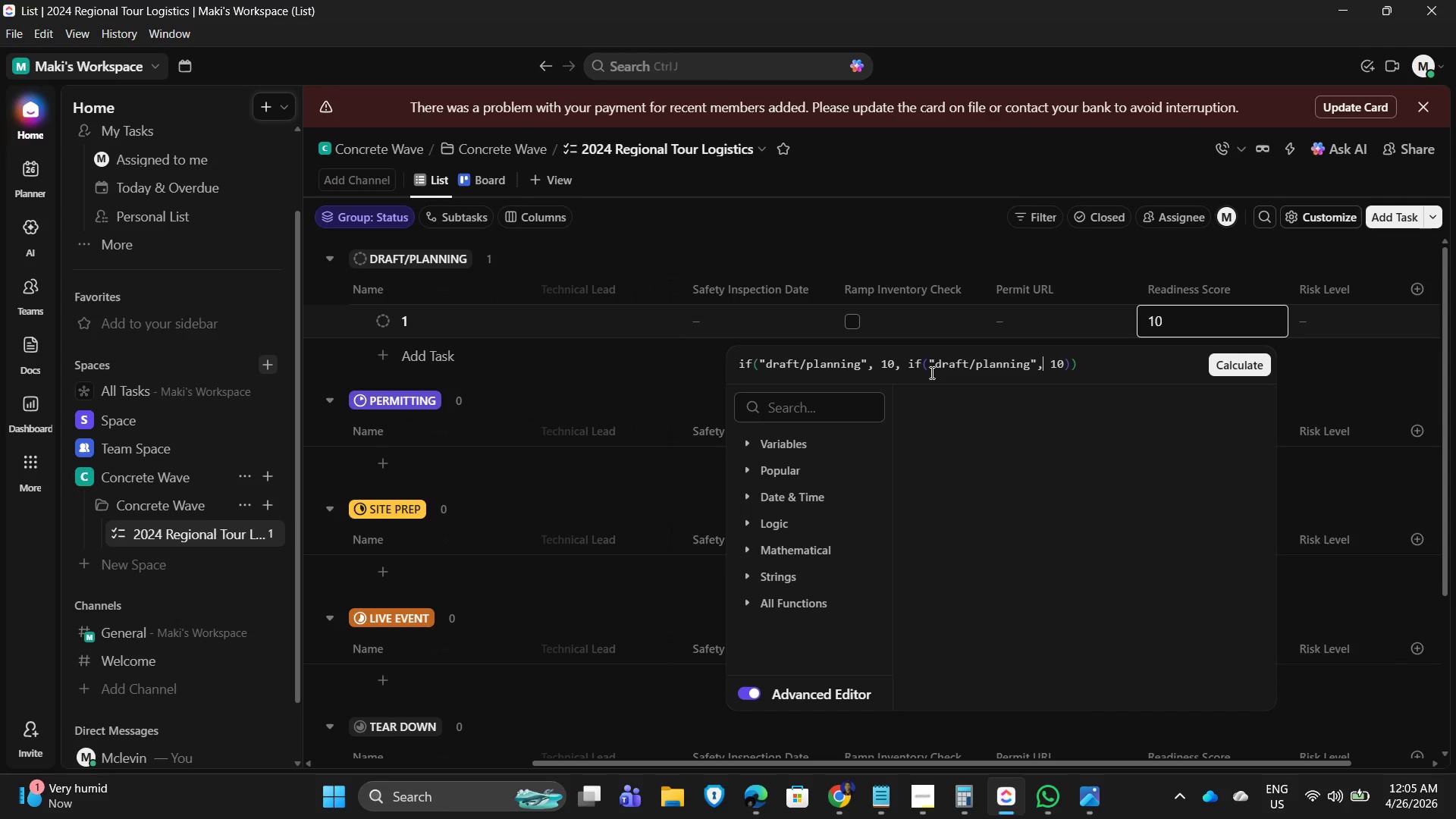 
key(ArrowRight)
 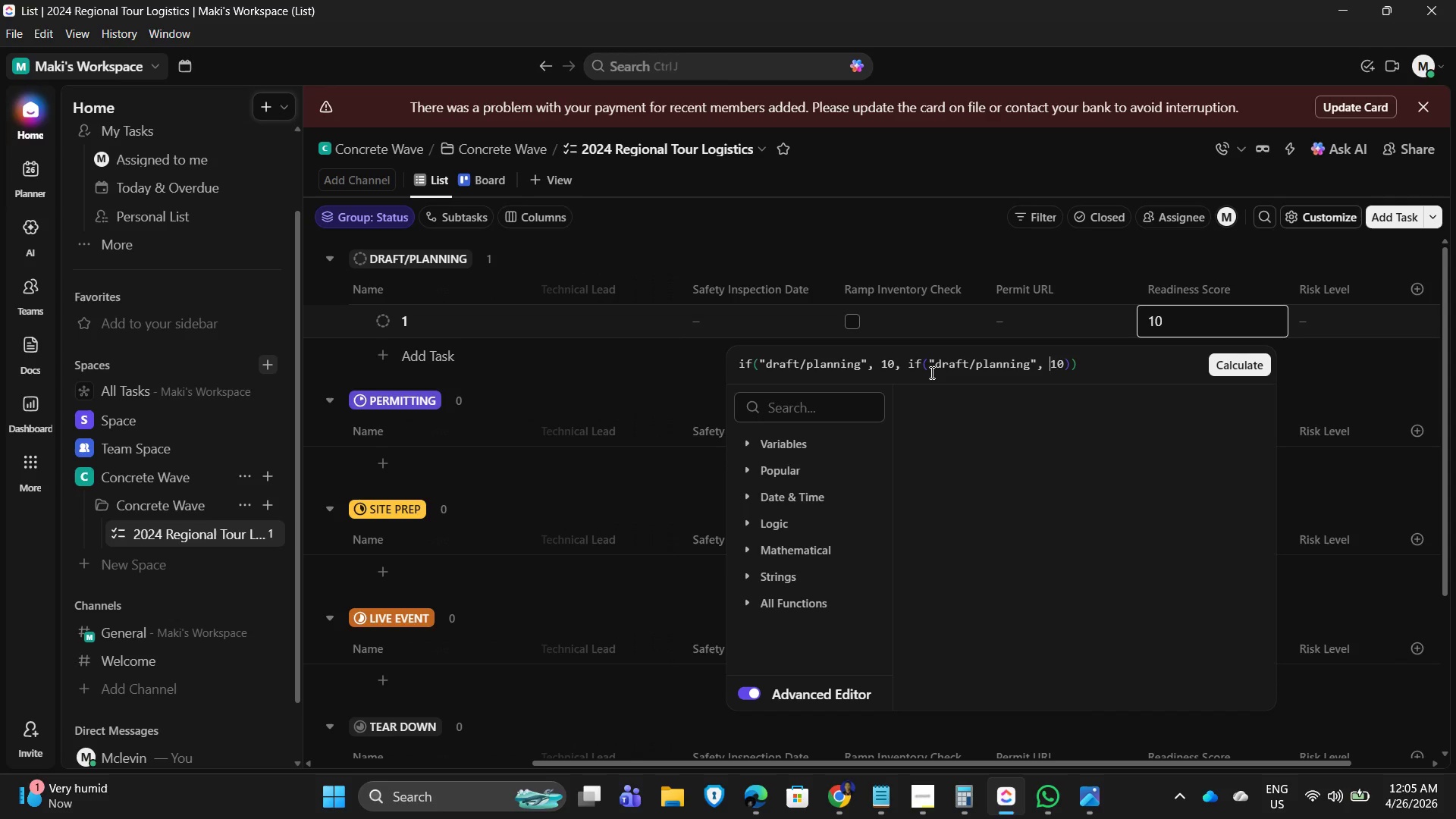 
key(ArrowRight)
 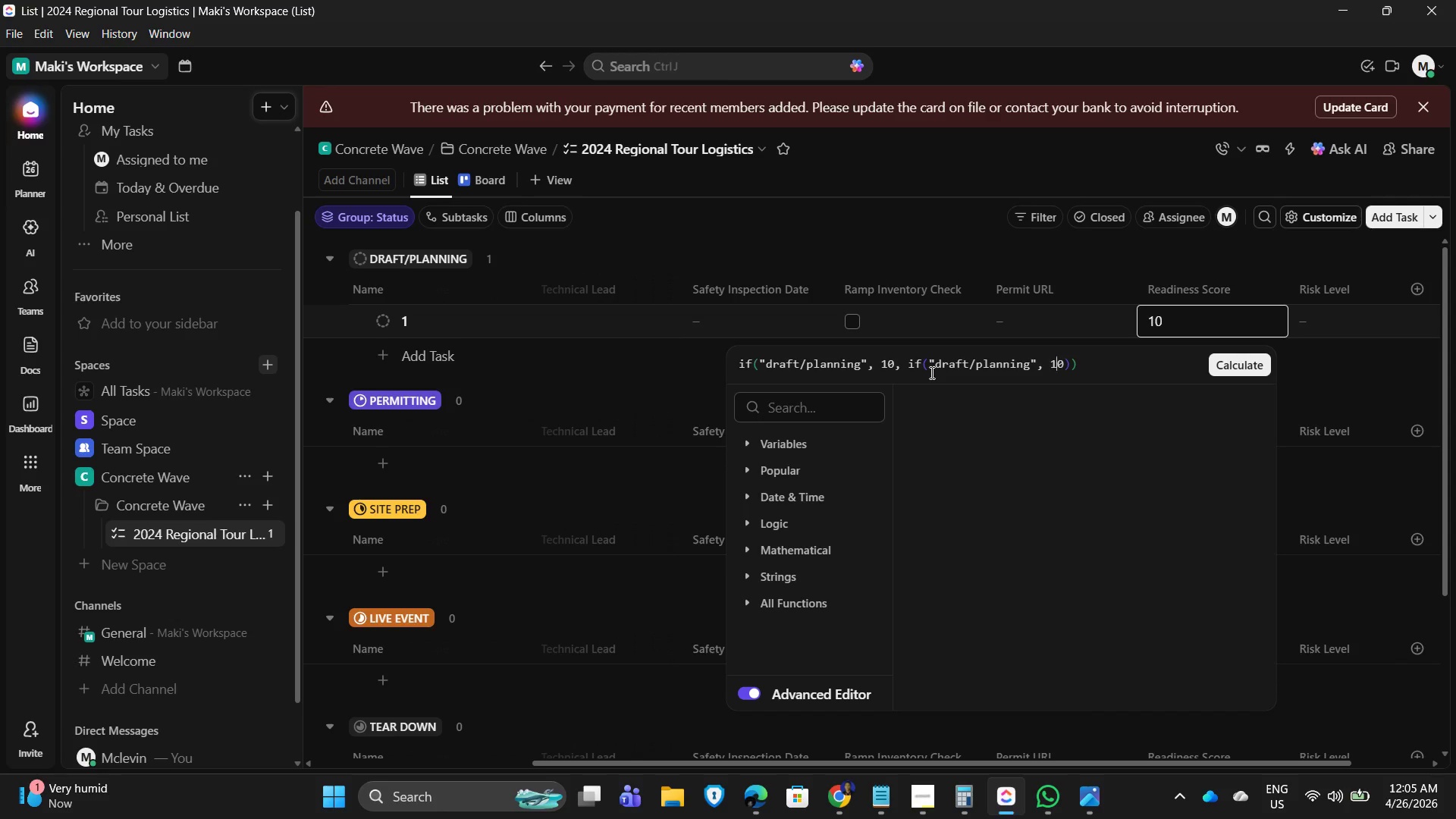 
key(ArrowRight)
 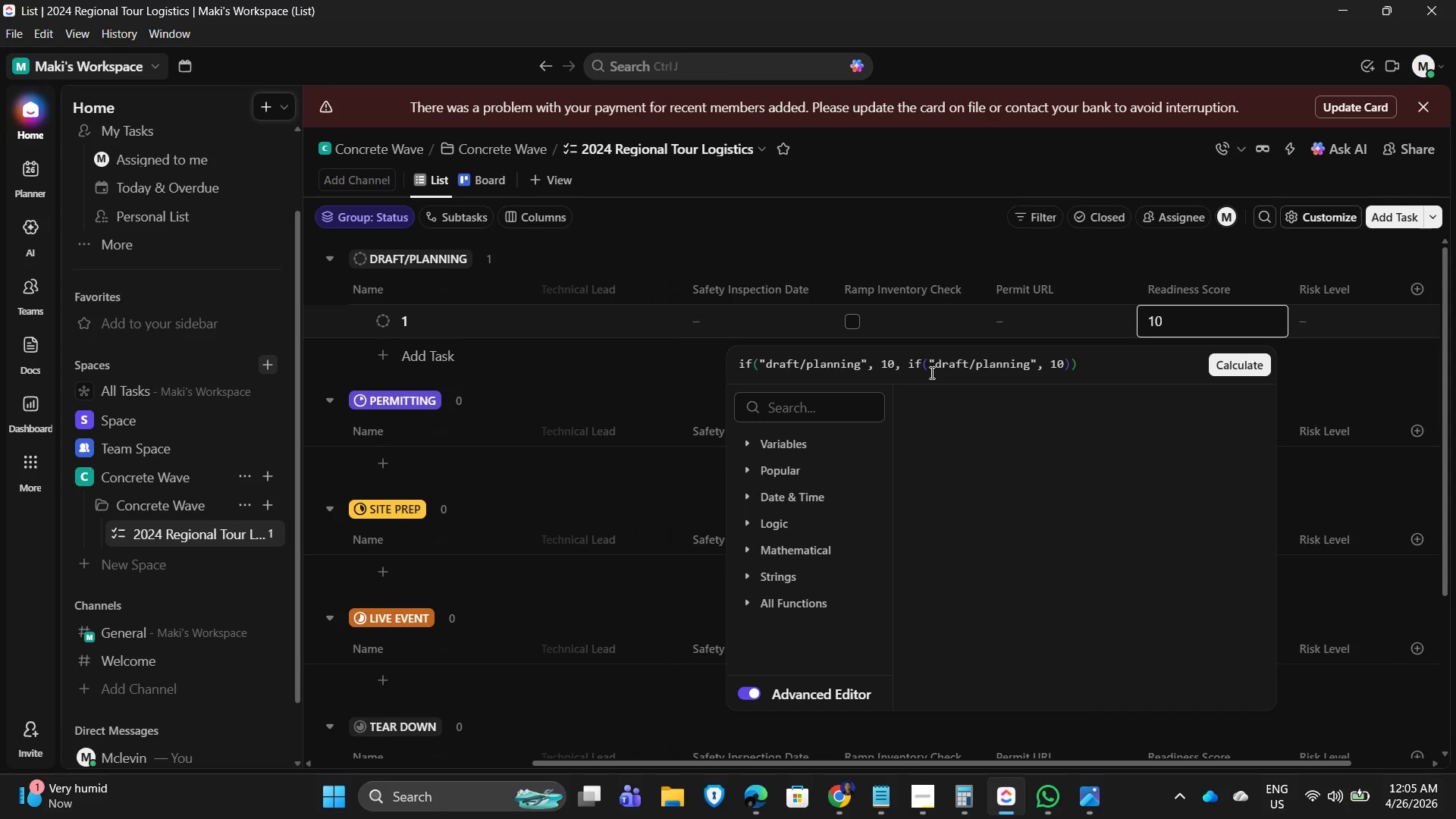 
hold_key(key=ArrowLeft, duration=0.73)
 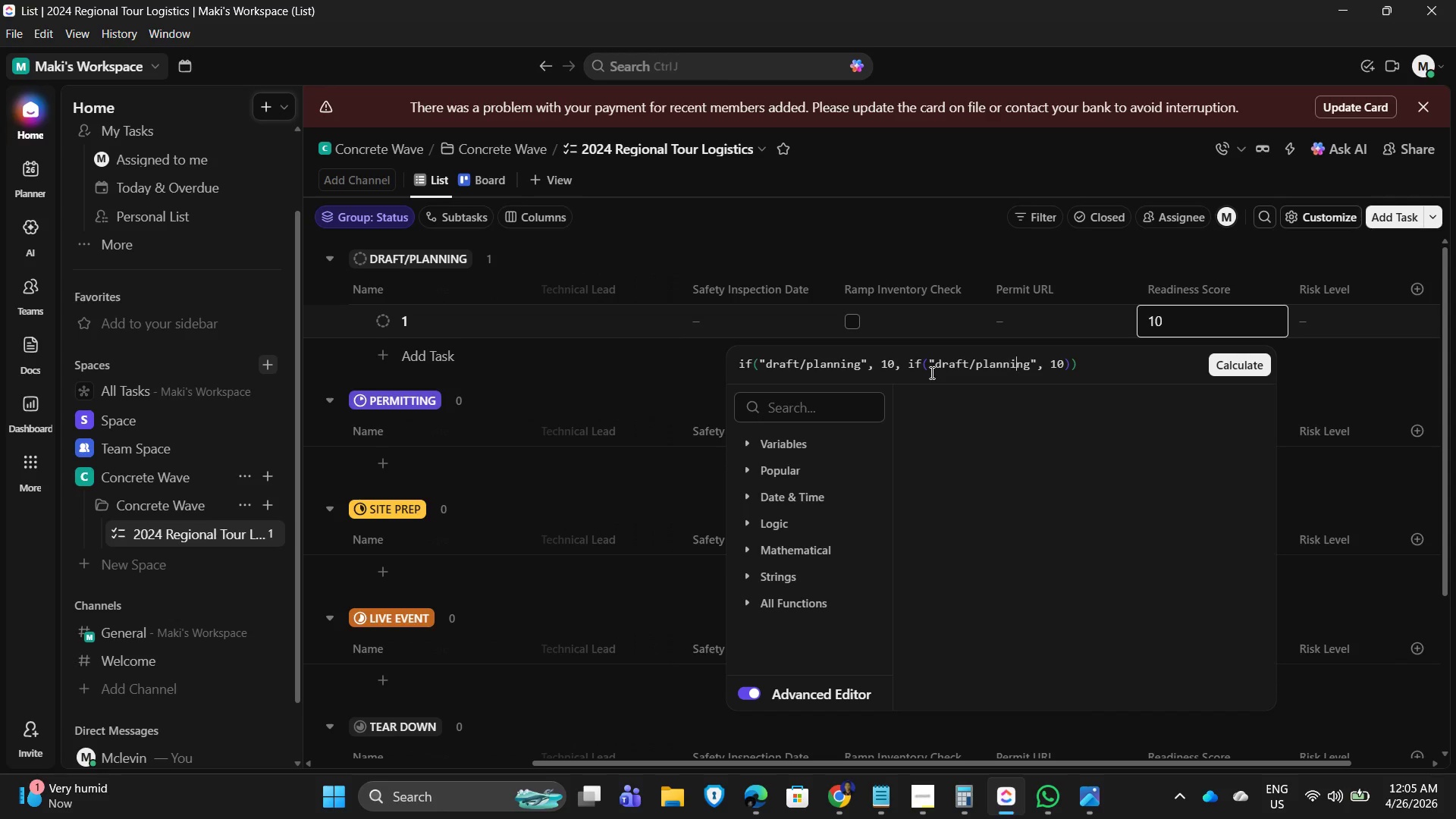 
key(ArrowRight)
 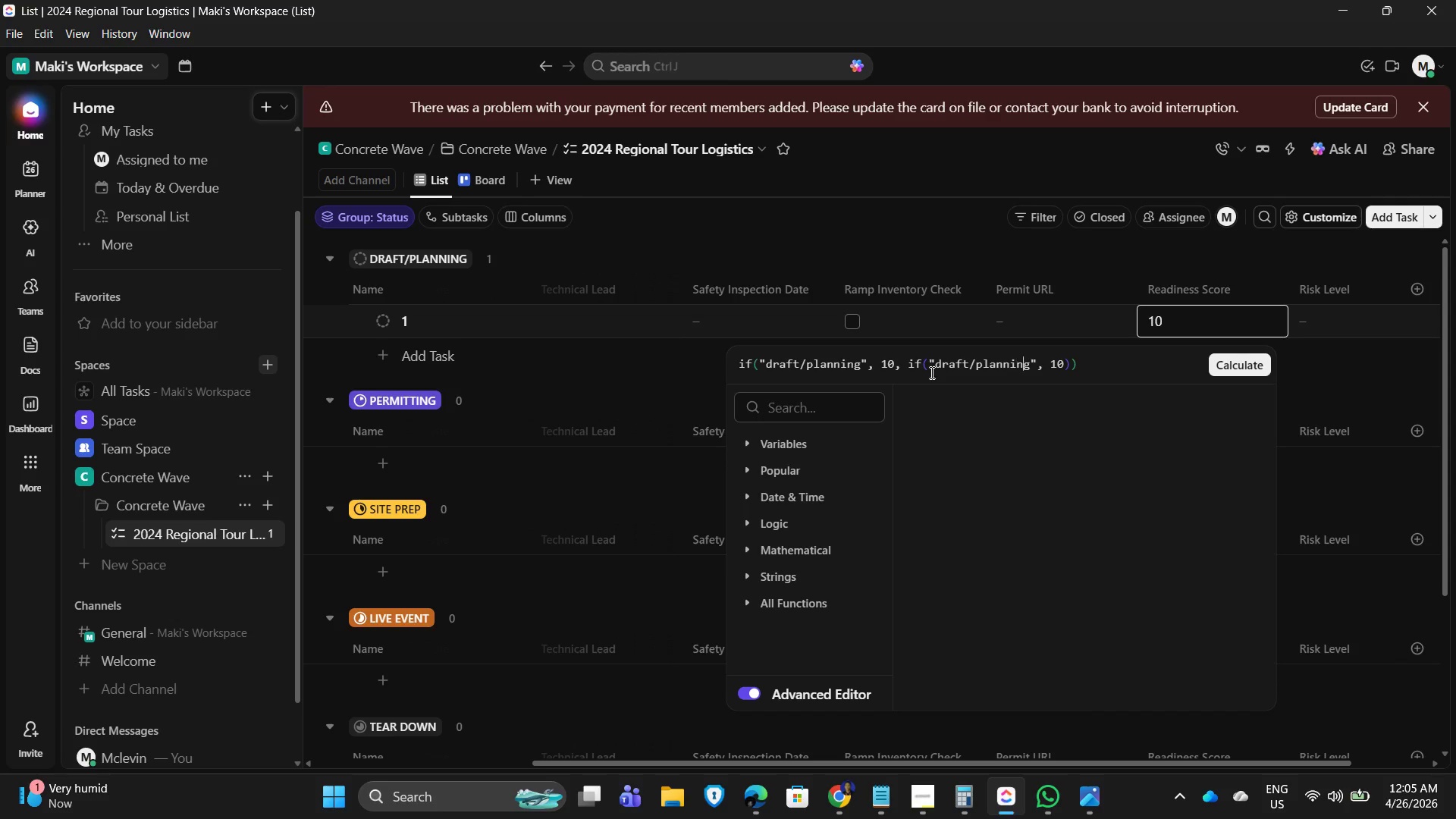 
key(ArrowRight)
 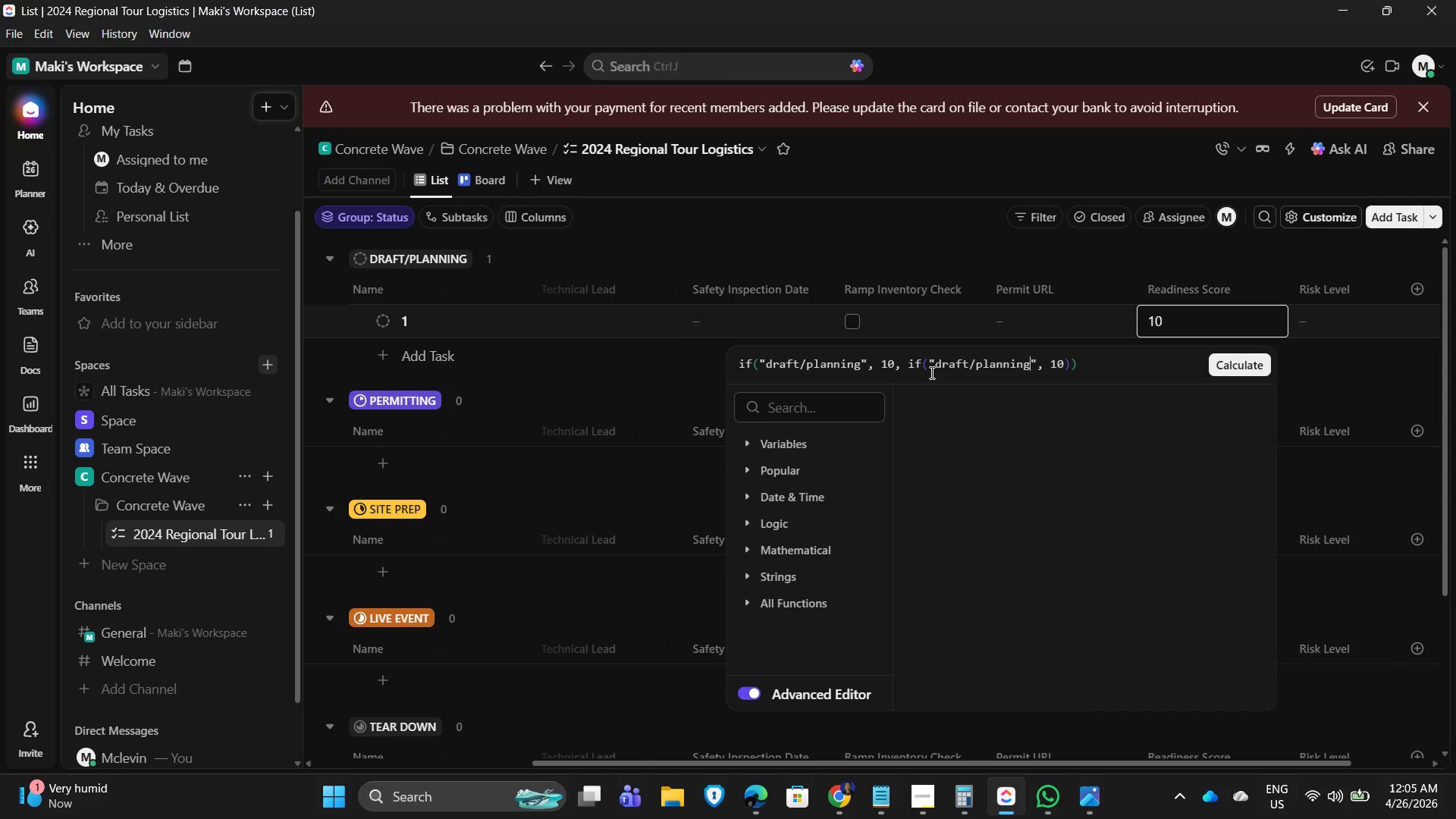 
key(ArrowRight)
 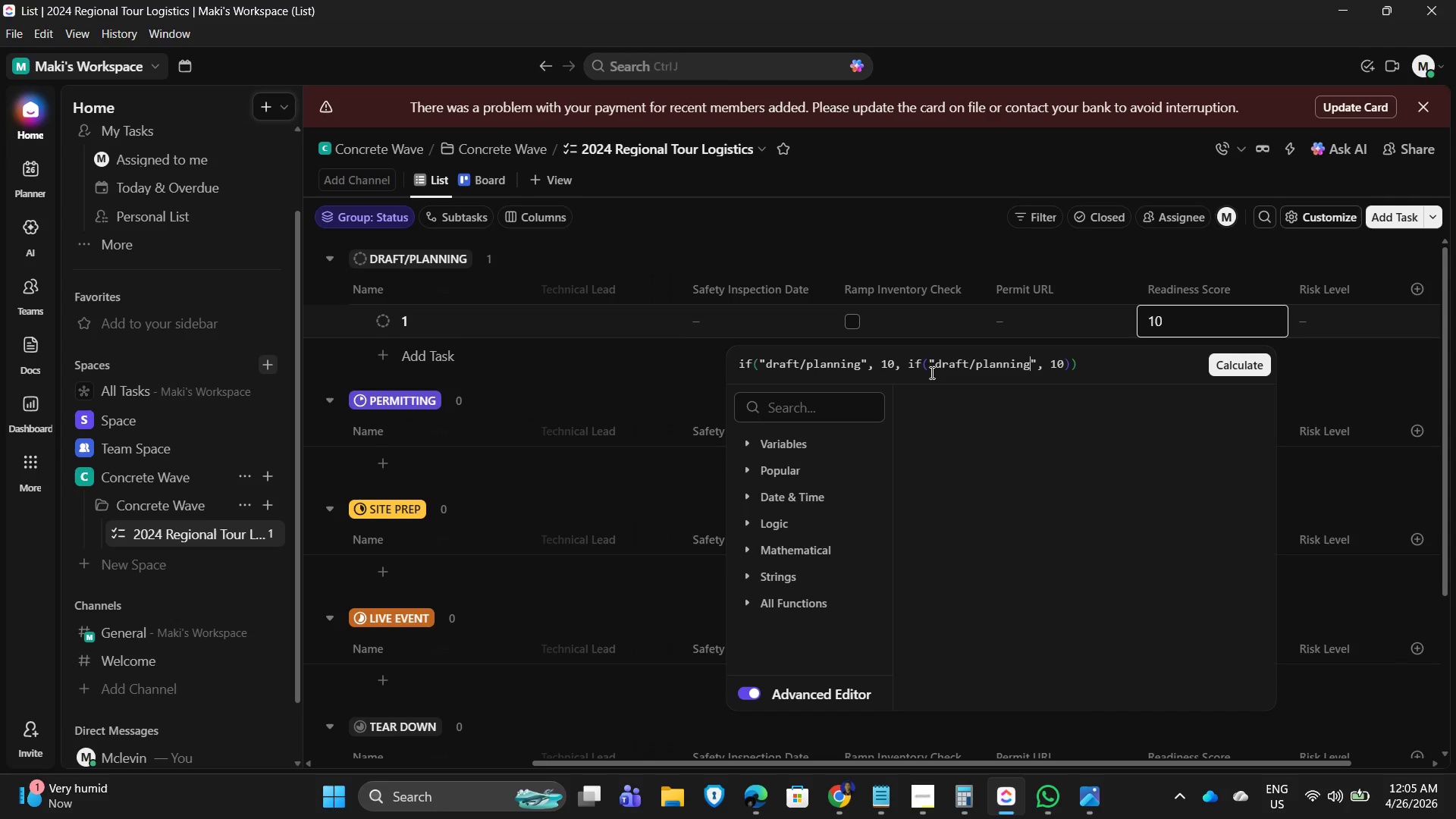 
hold_key(key=ArrowLeft, duration=0.89)
 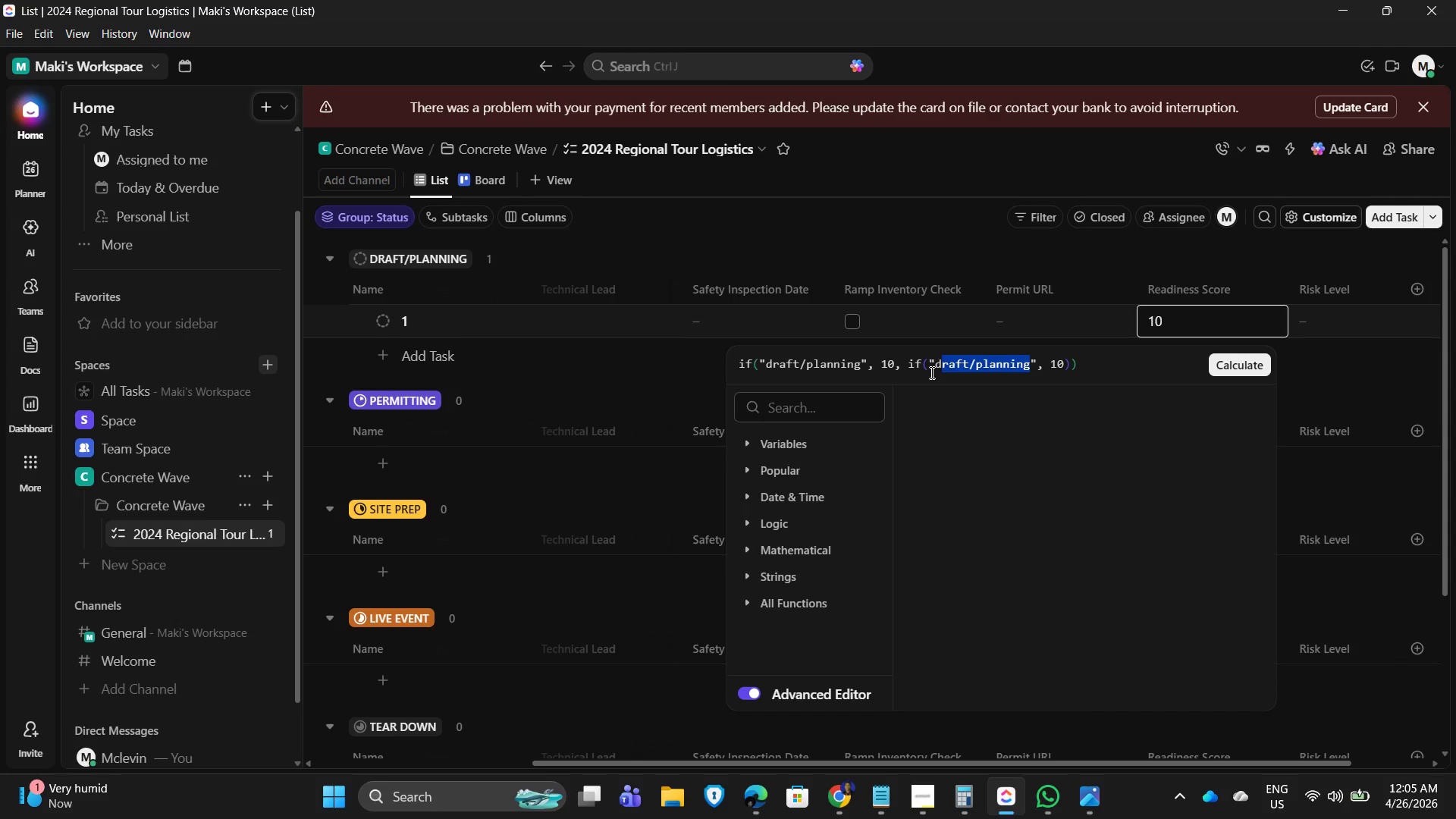 
key(Shift+ArrowLeft)
 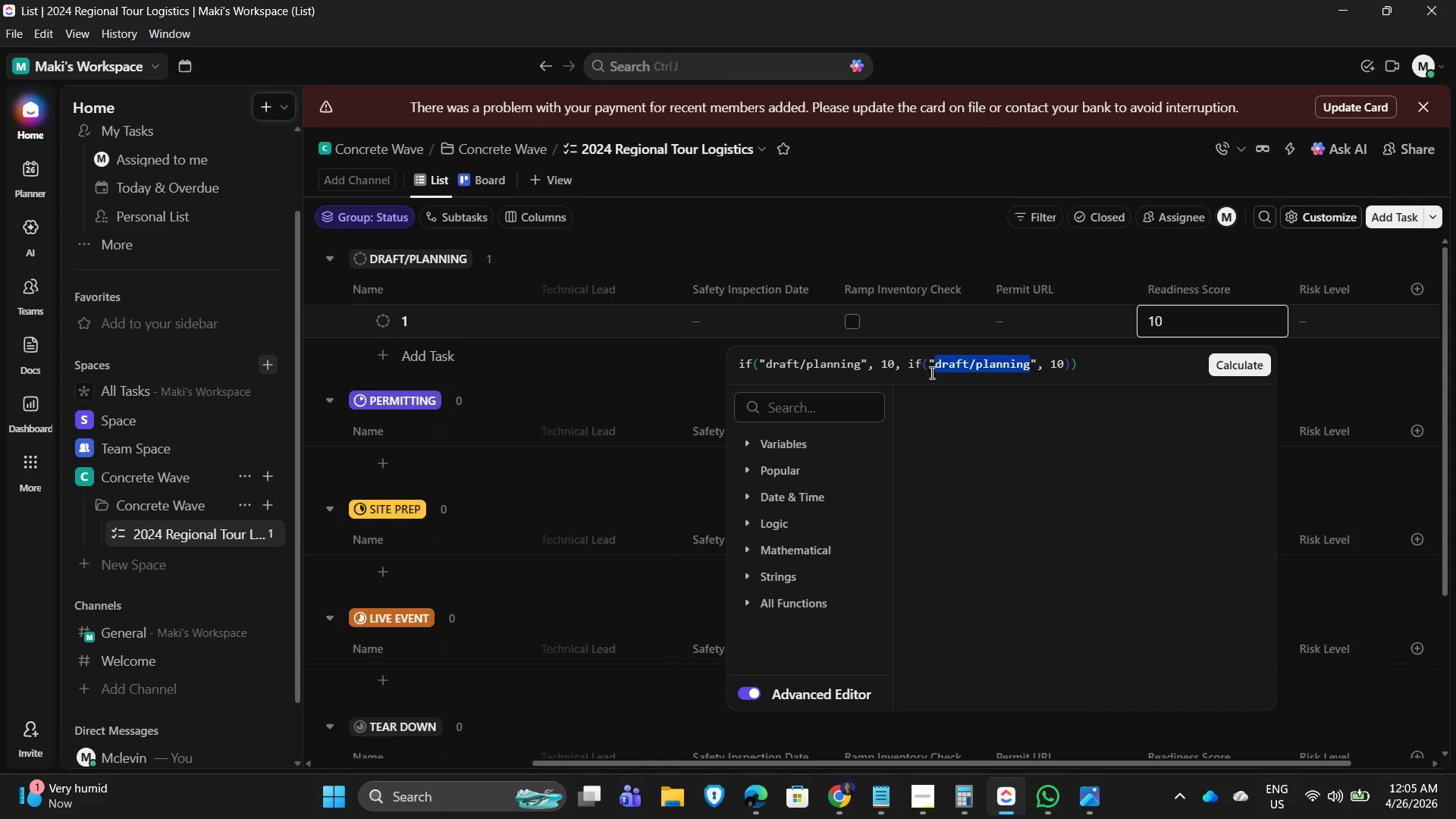 
type(permitting)
 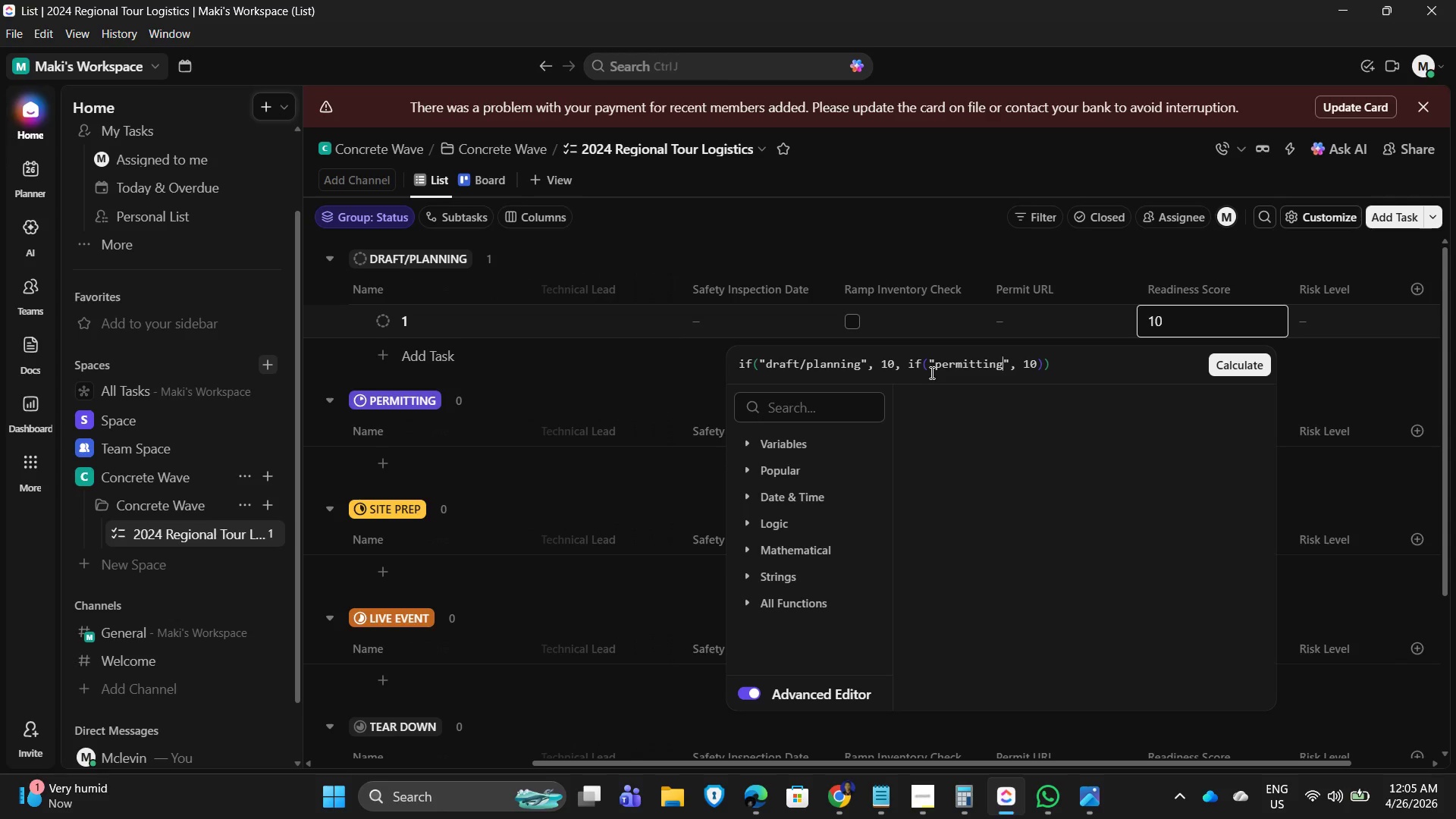 
hold_key(key=ArrowRight, duration=0.7)
 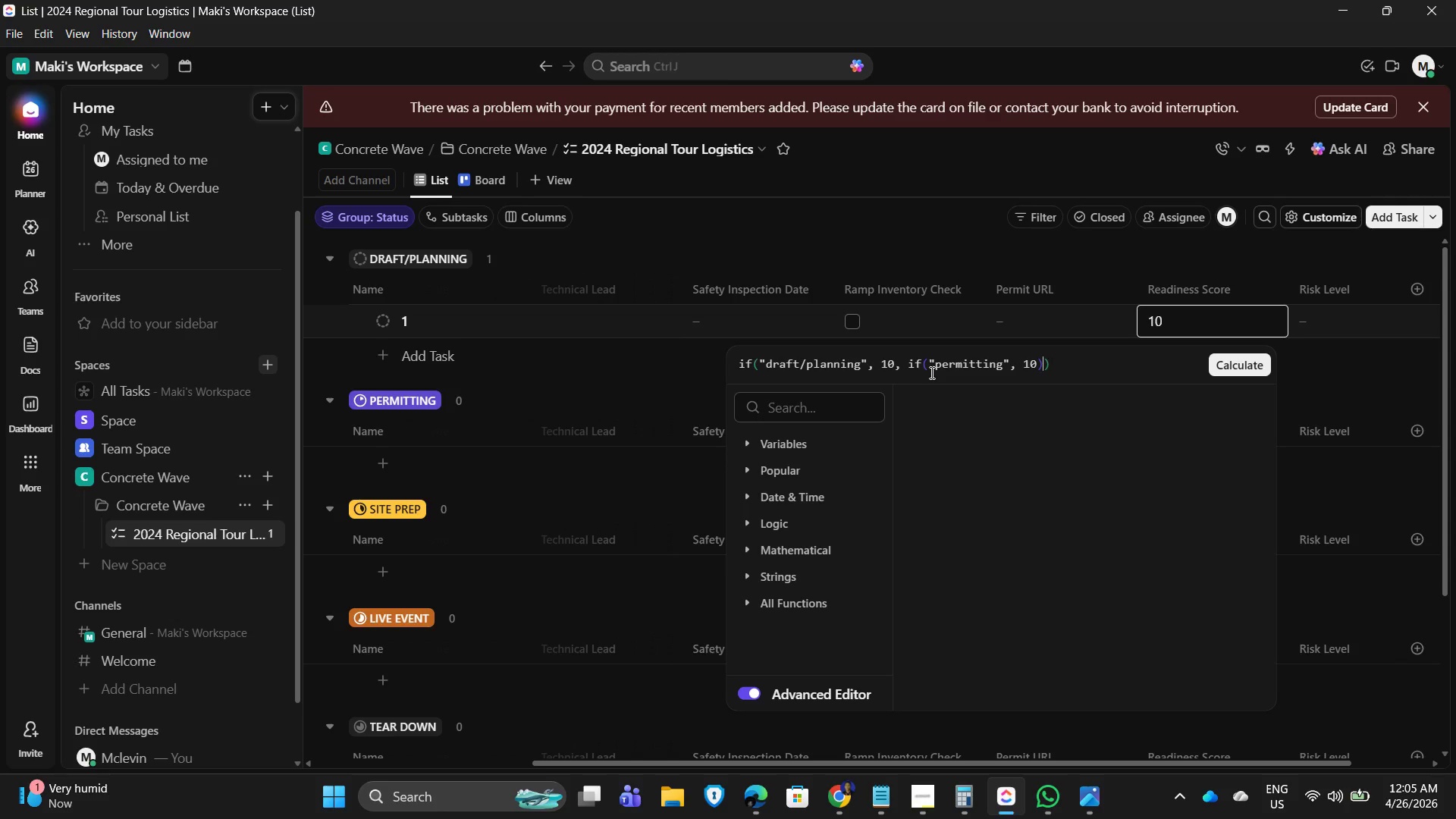 
key(ArrowLeft)
 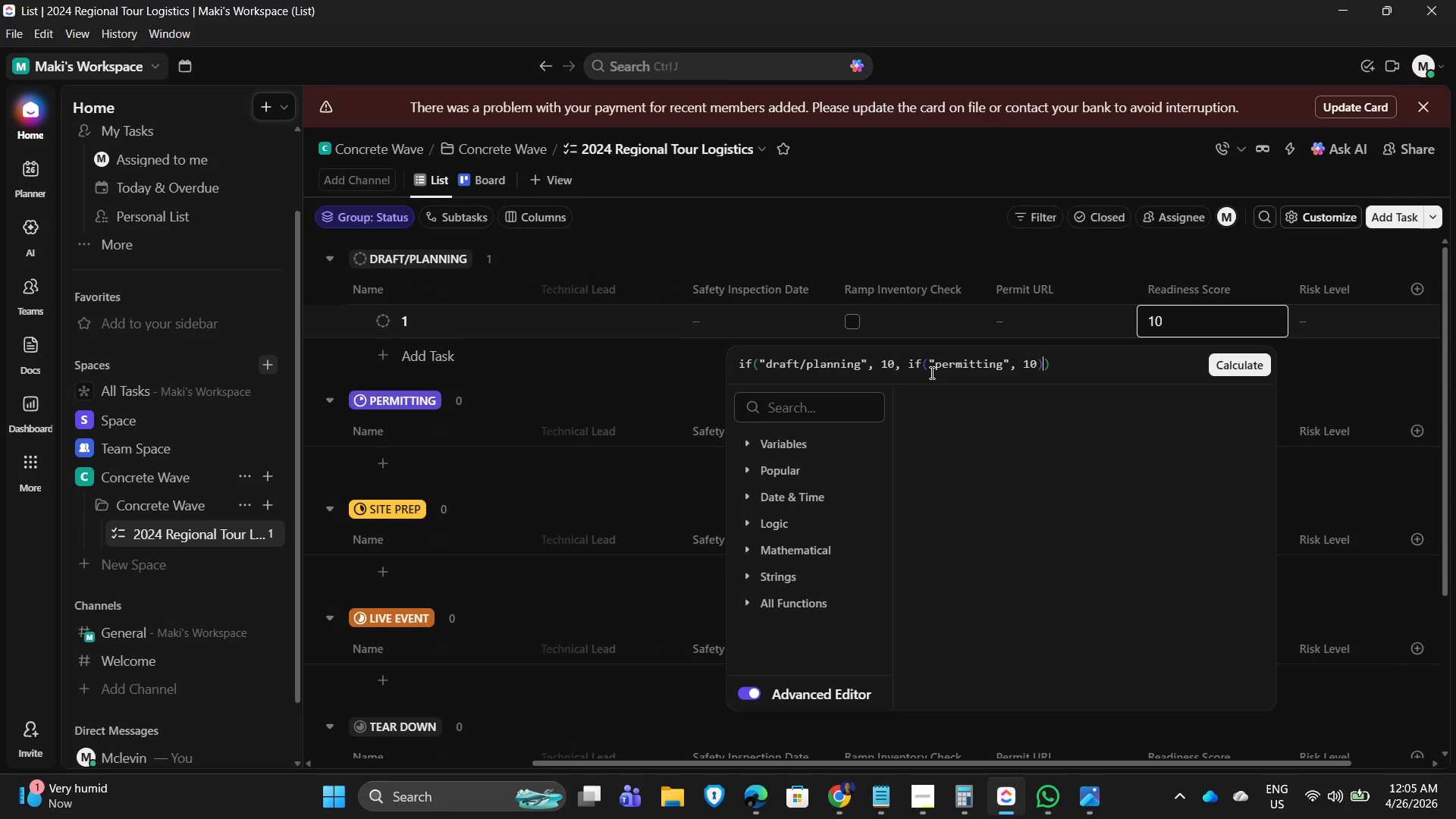 
key(ArrowLeft)
 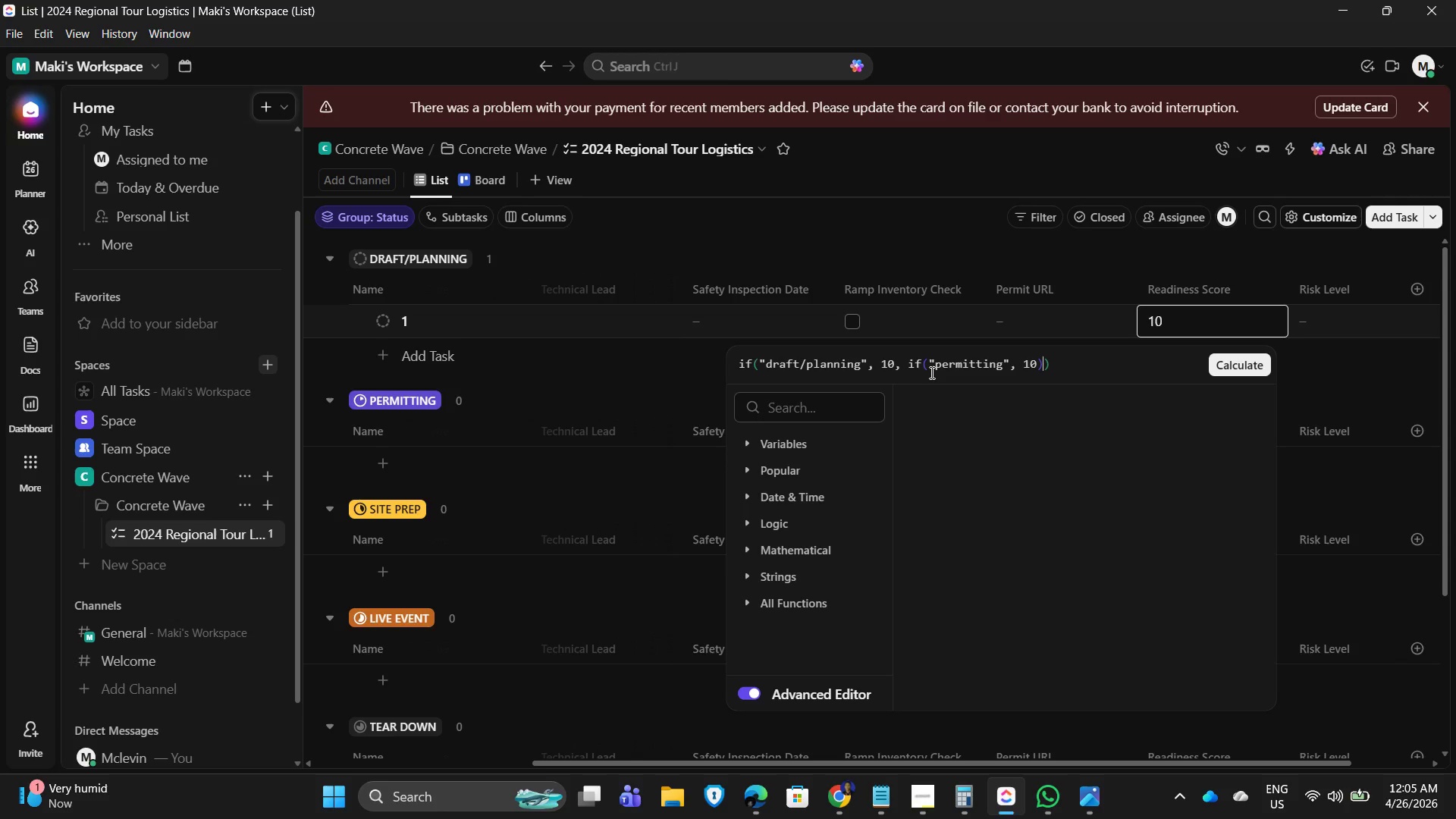 
key(ArrowRight)
 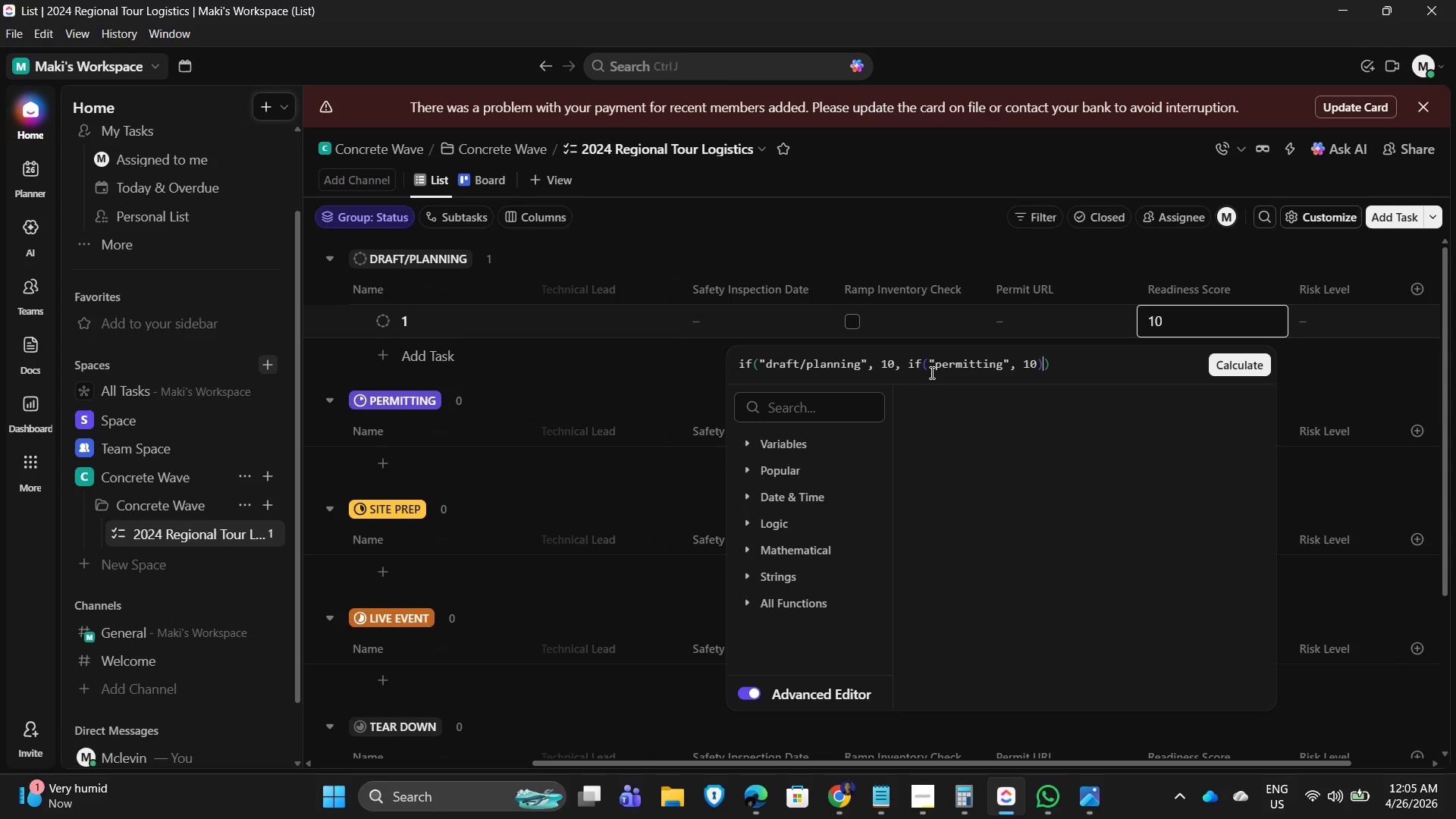 
key(ArrowRight)
 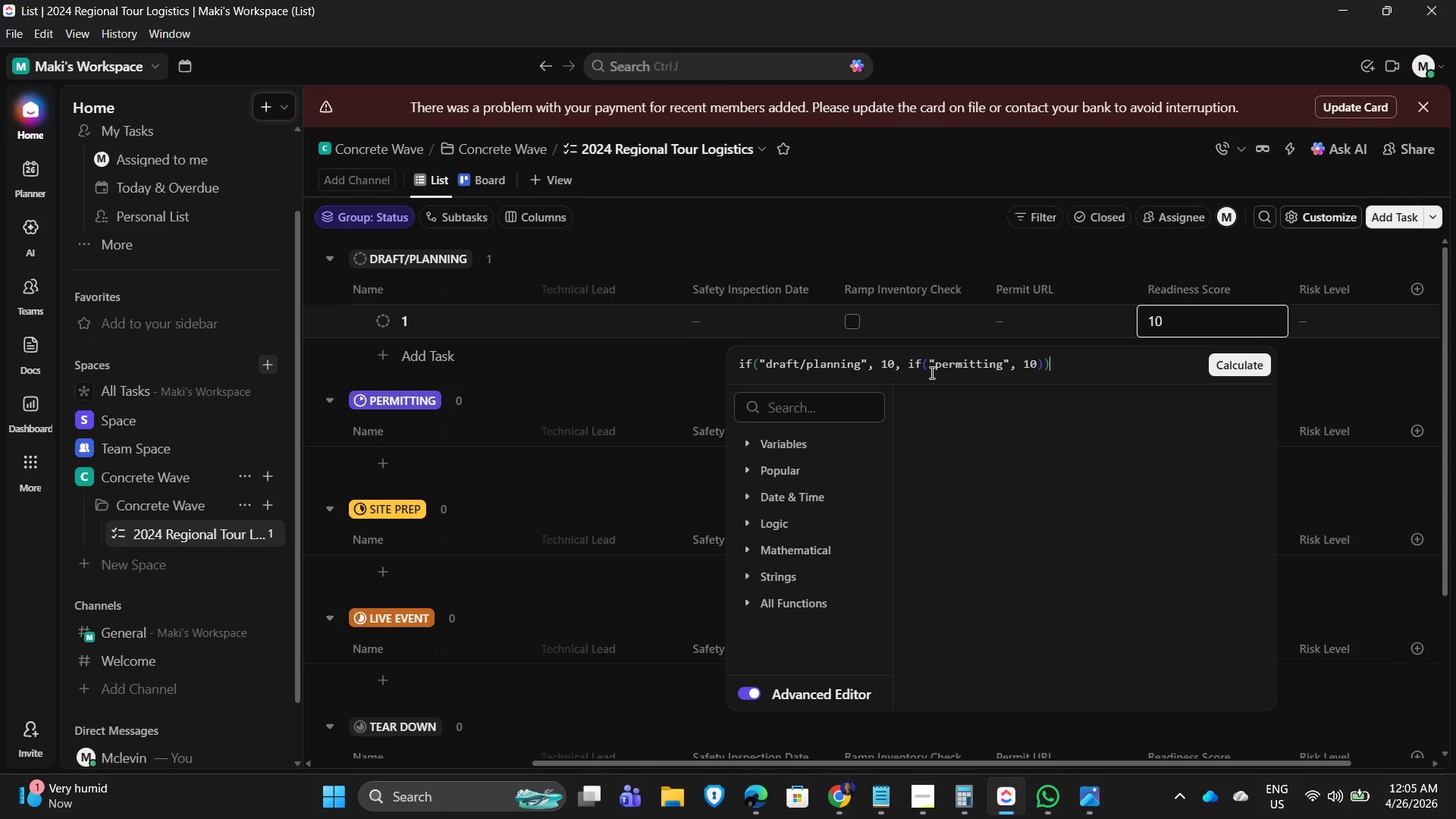 
key(ArrowLeft)
 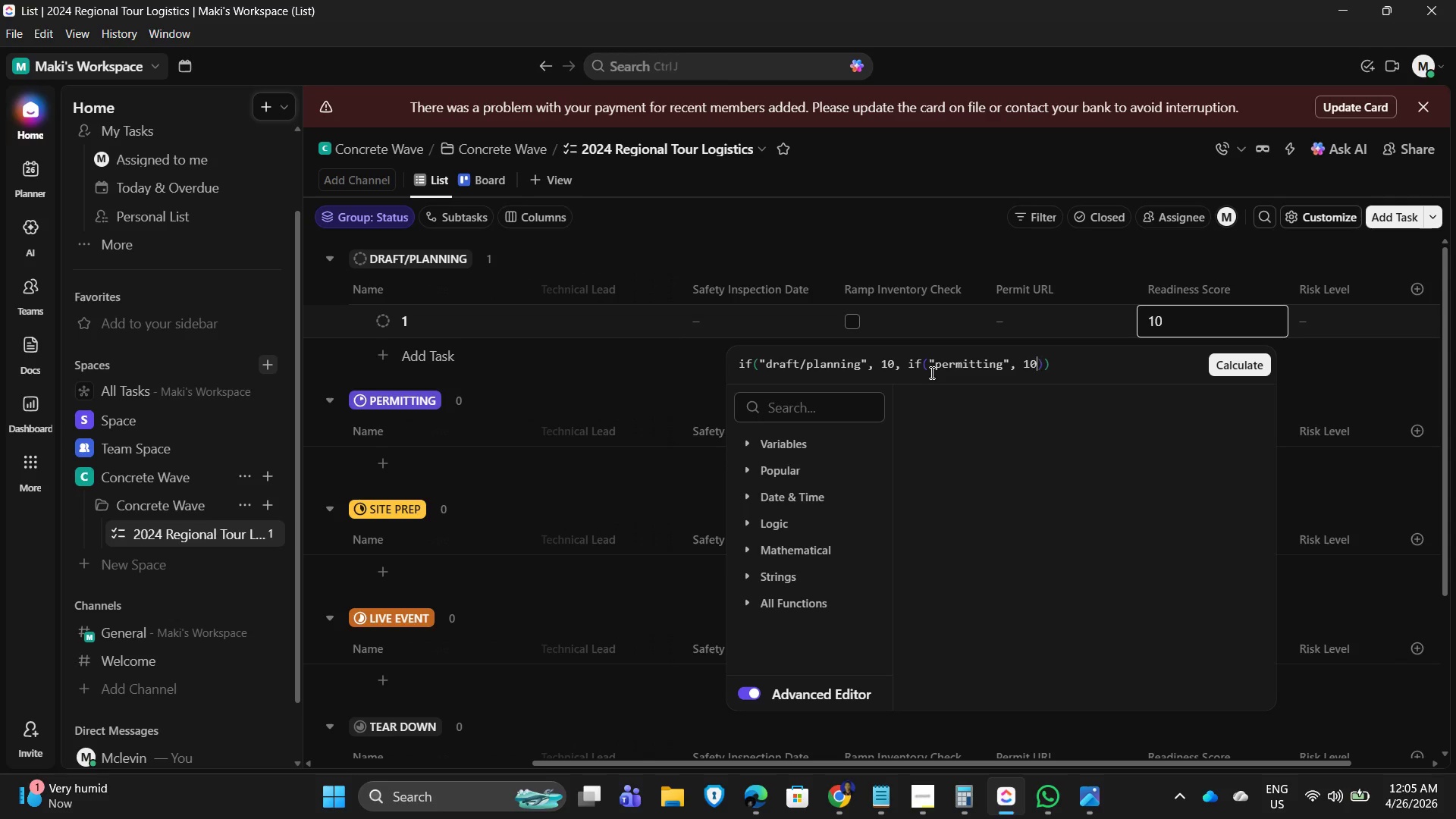 
key(ArrowLeft)
 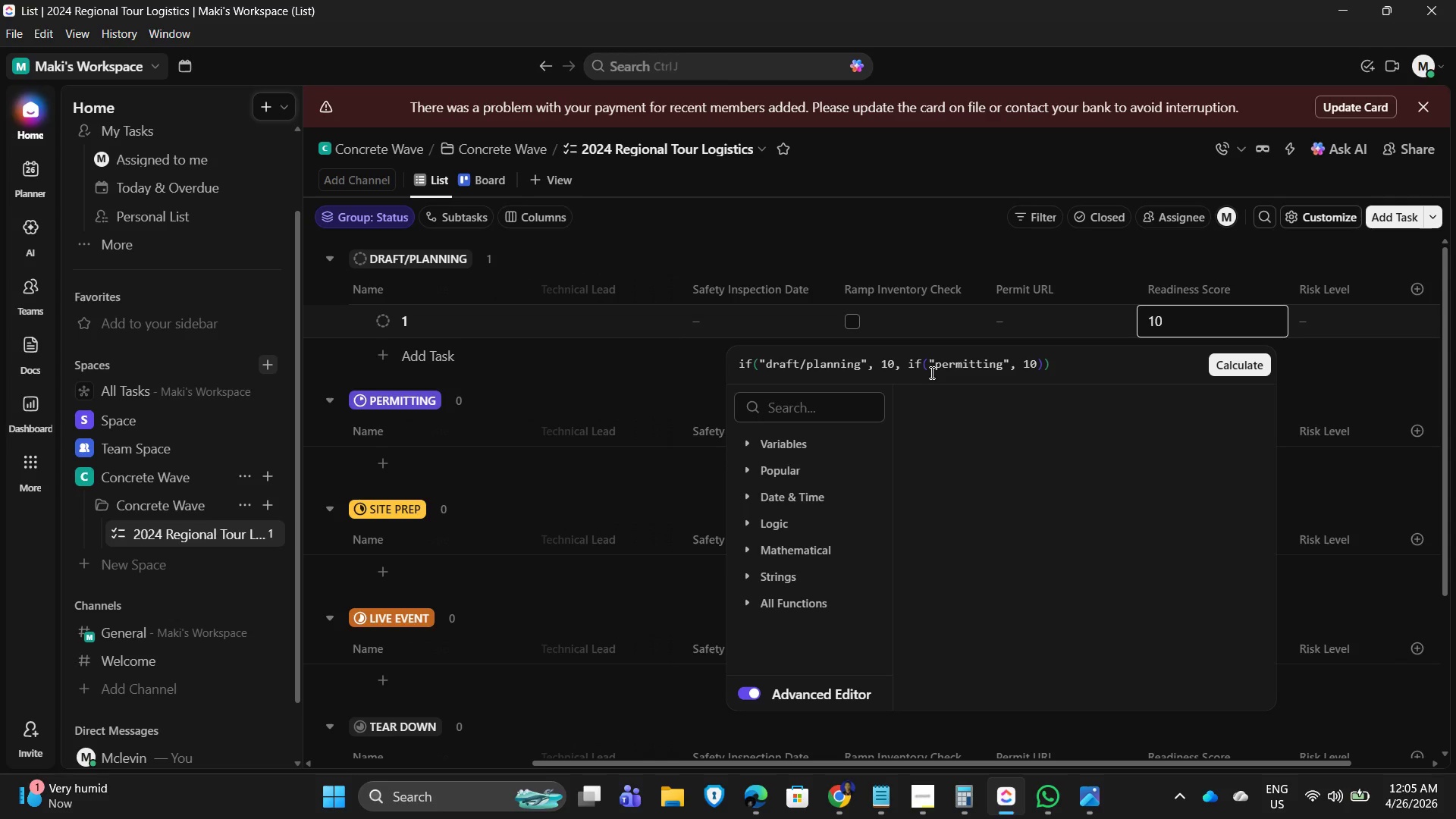 
key(Shift+ShiftLeft)
 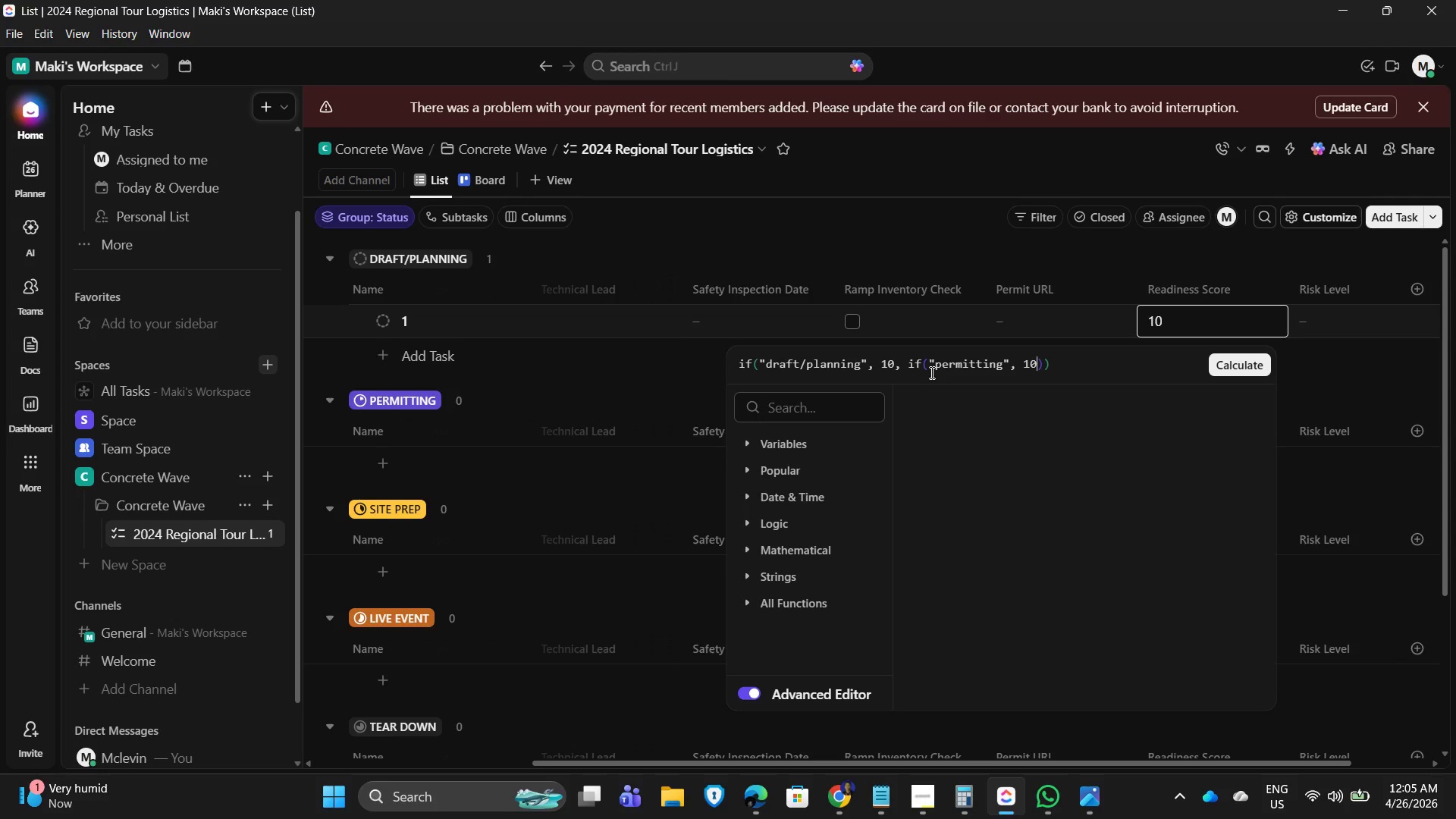 
key(ArrowRight)
 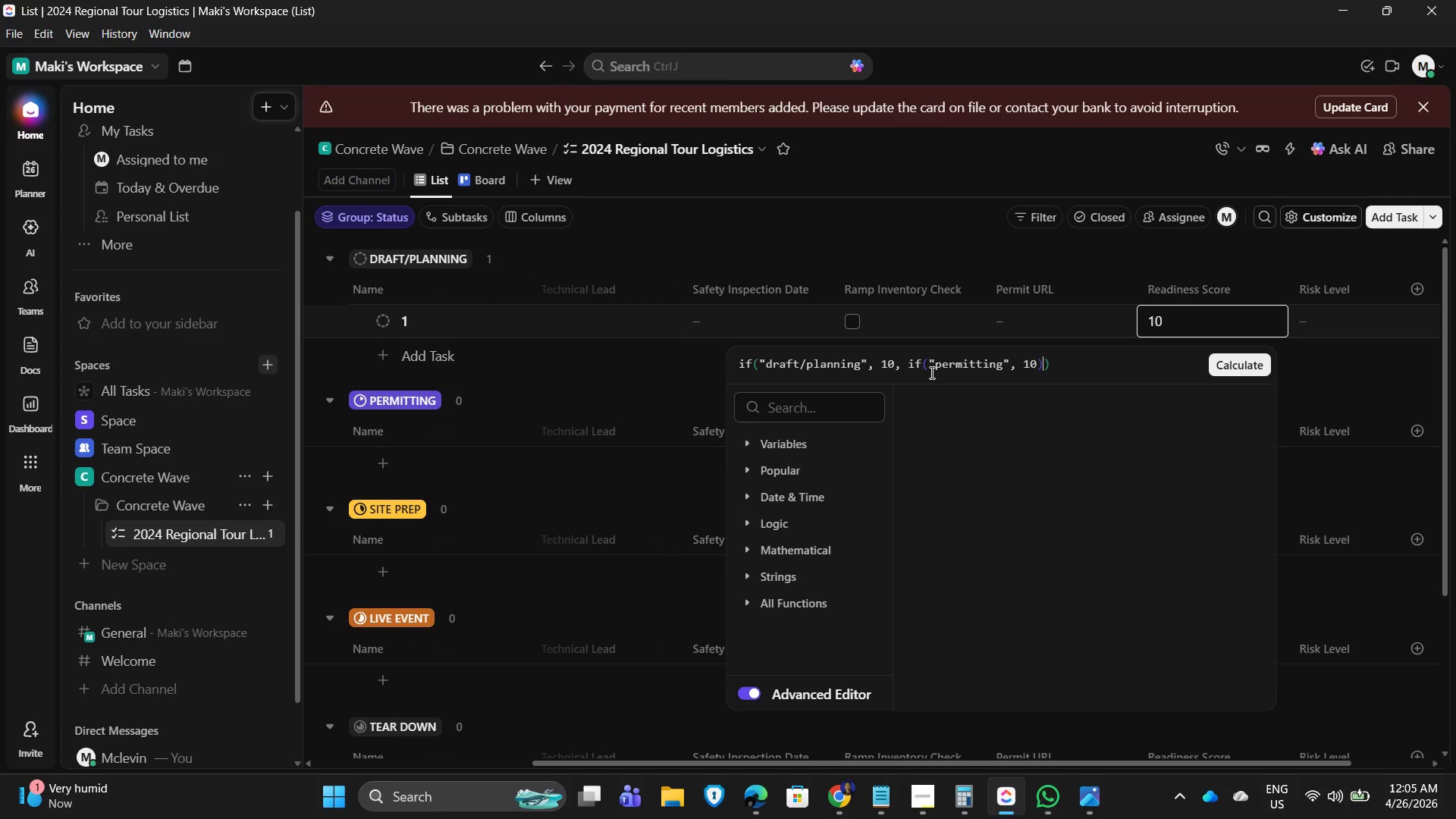 
key(ArrowRight)
 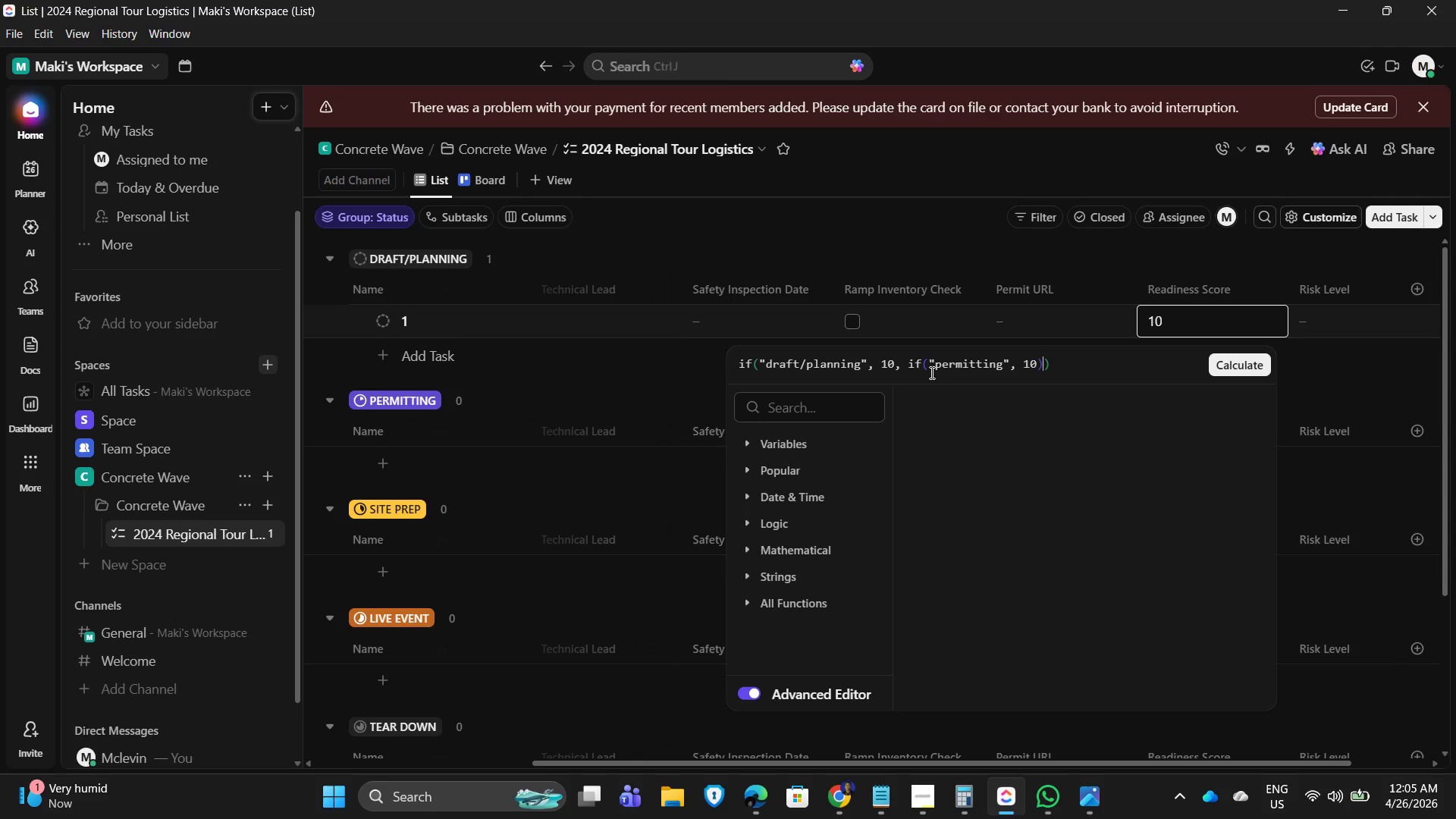 
key(ArrowLeft)
 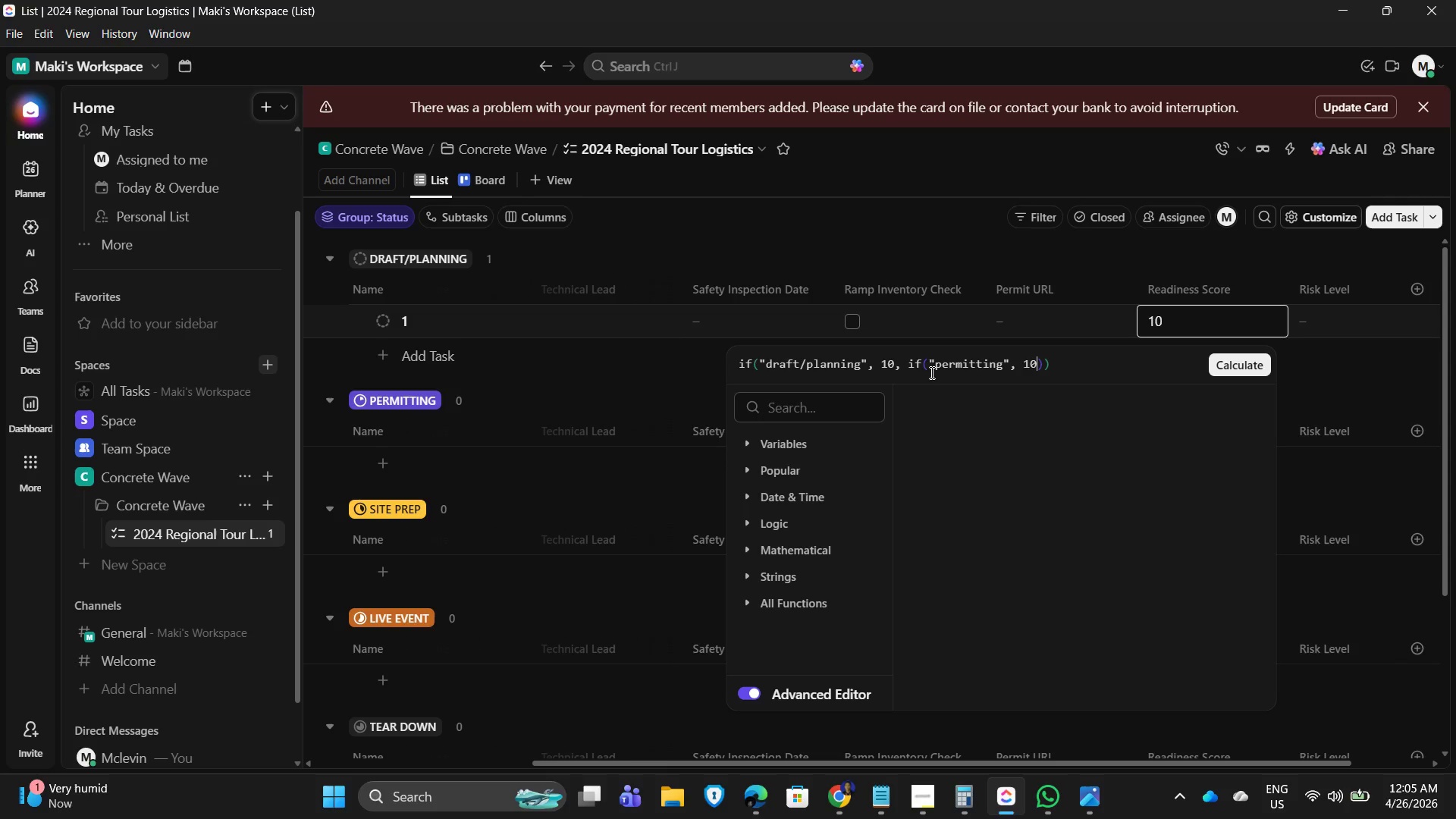 
key(ArrowLeft)
 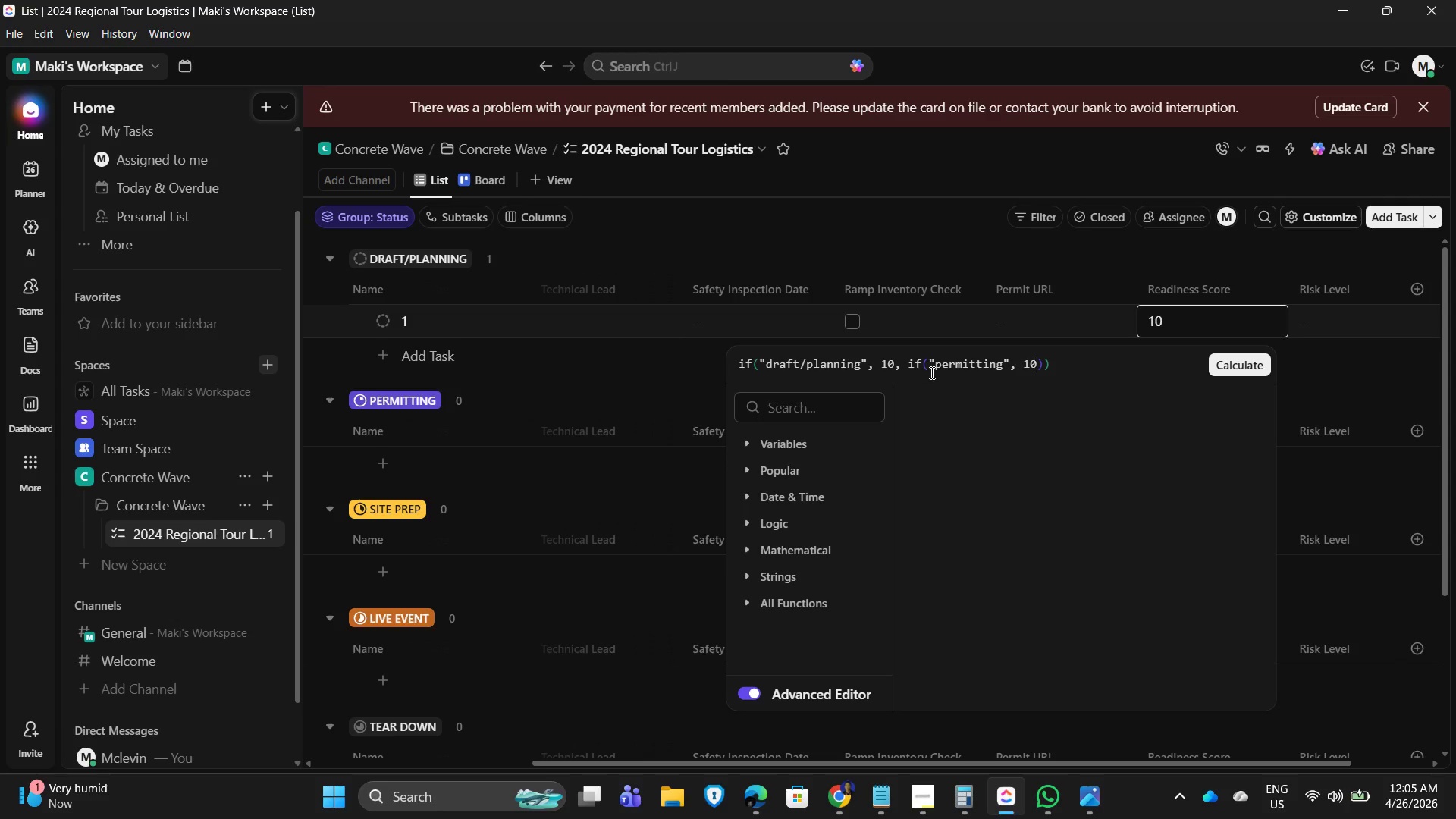 
key(ArrowLeft)
 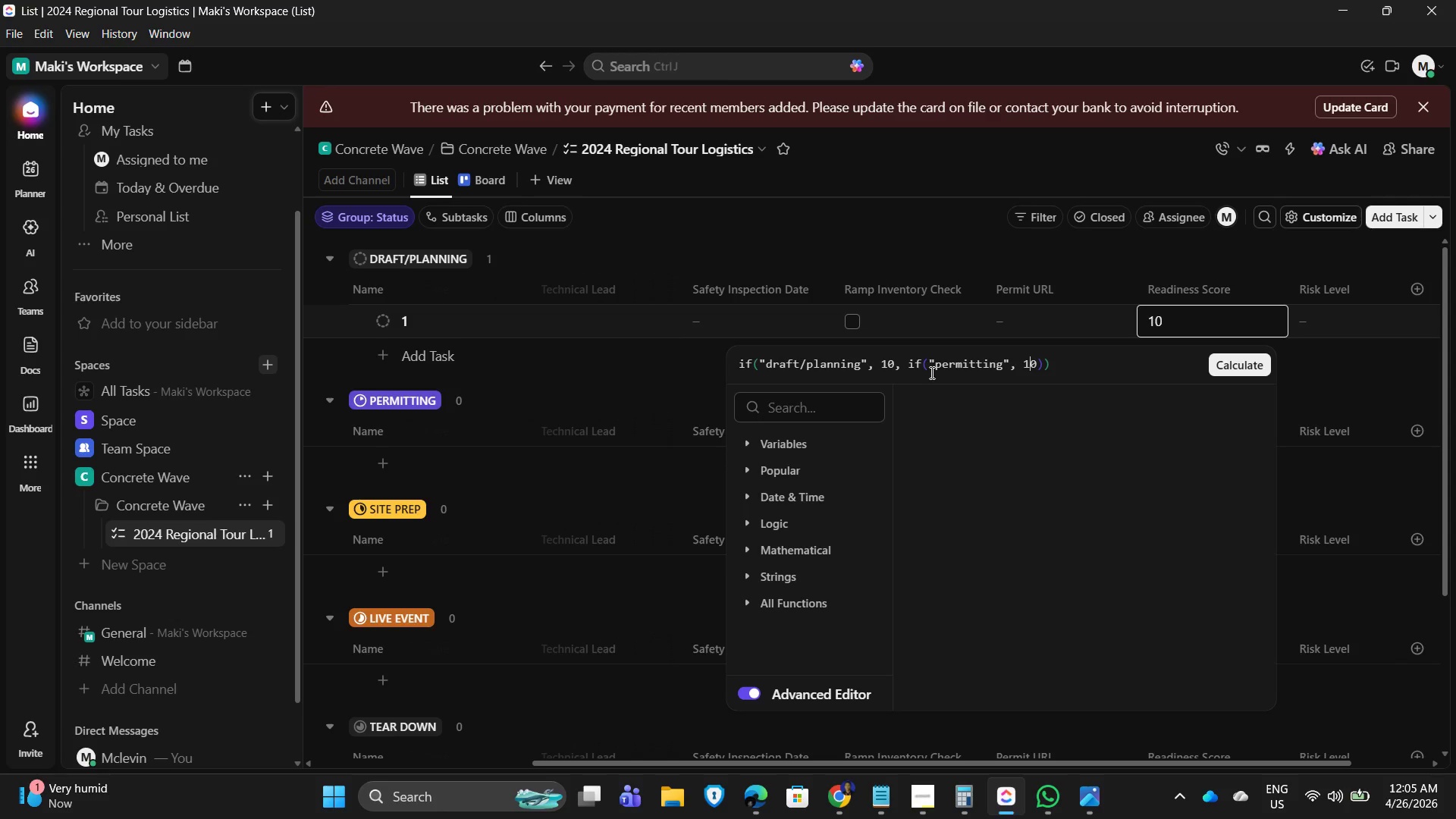 
key(Backspace)
 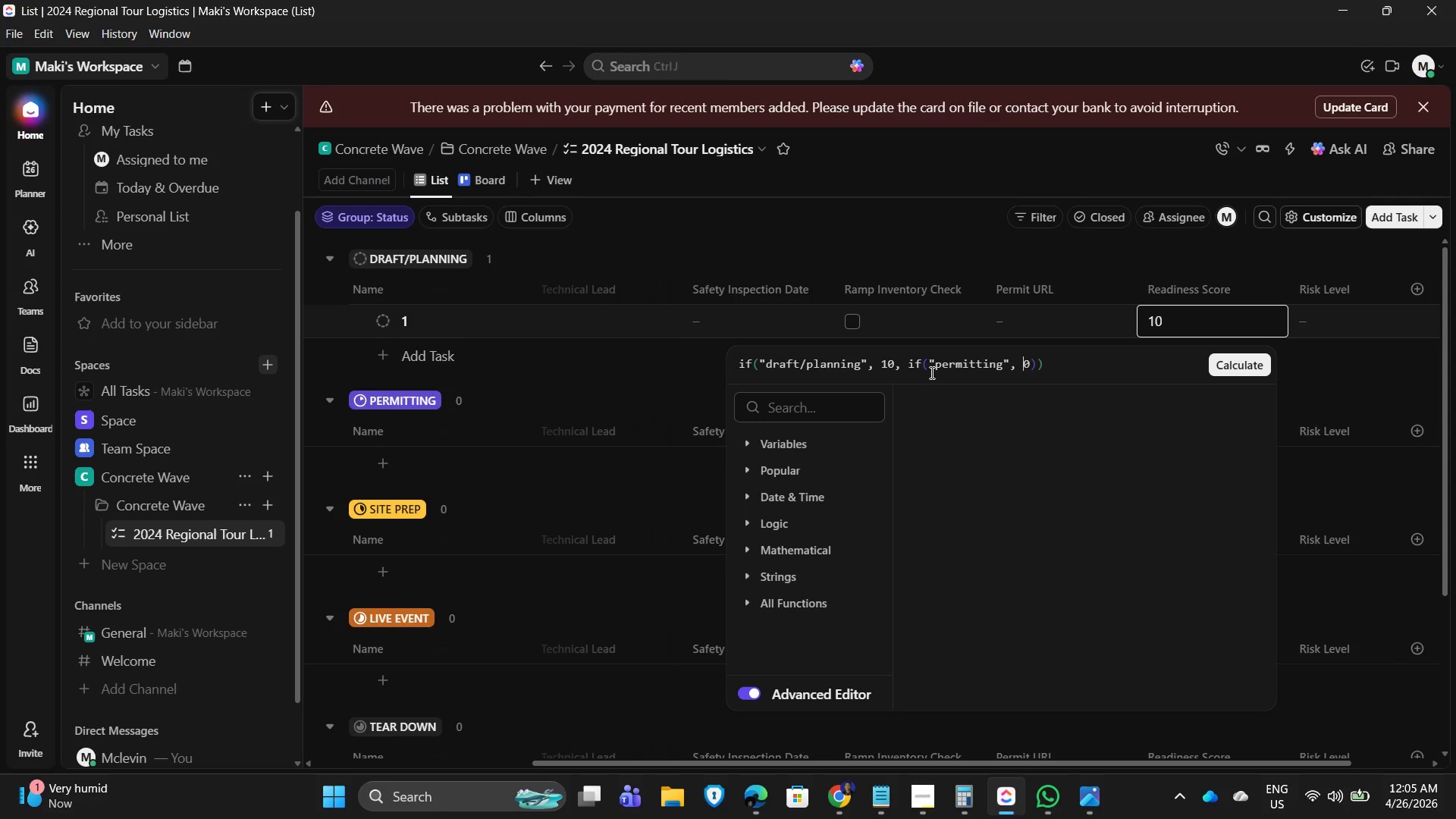 
key(Numpad3)
 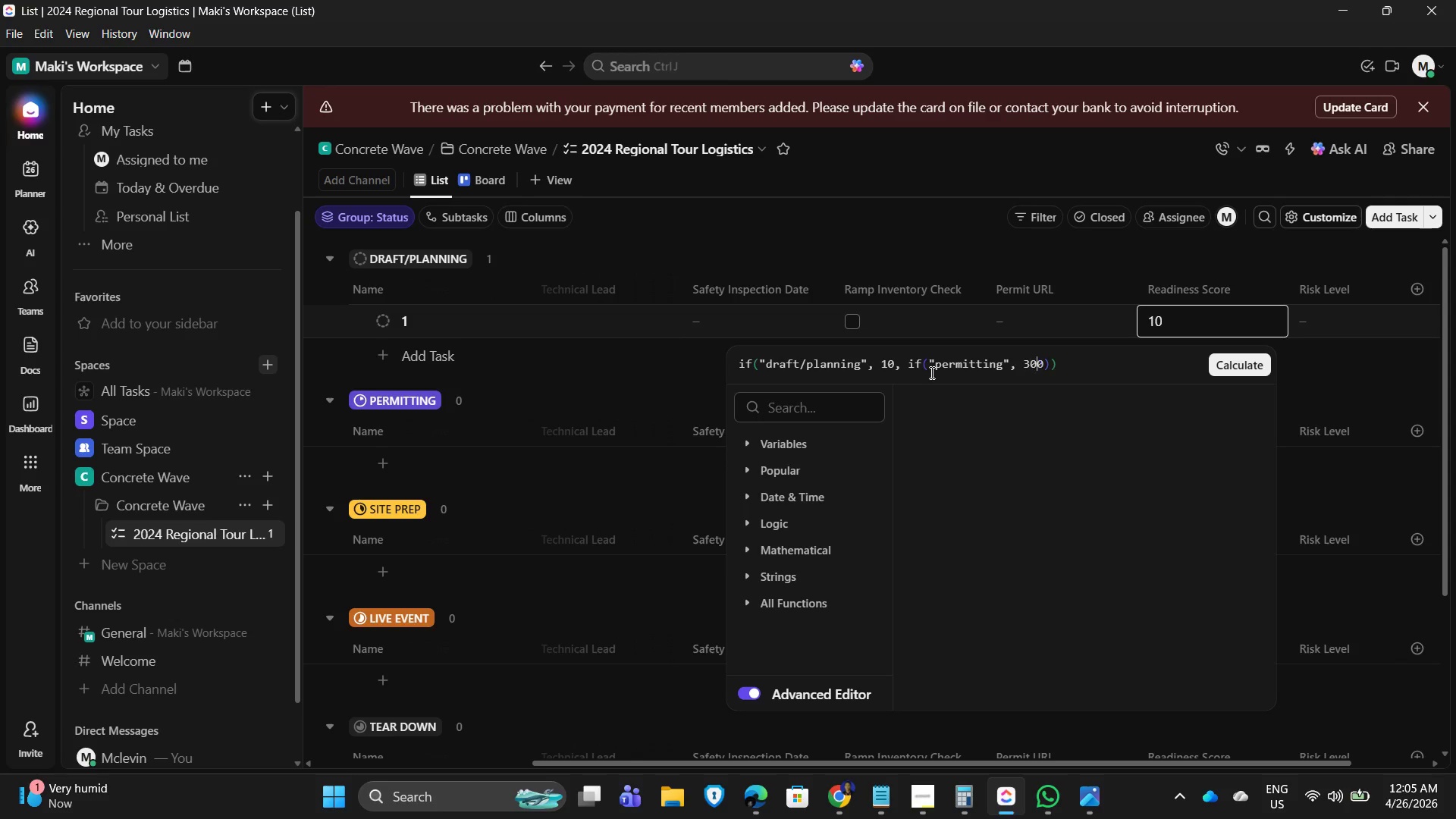 
key(Numpad0)
 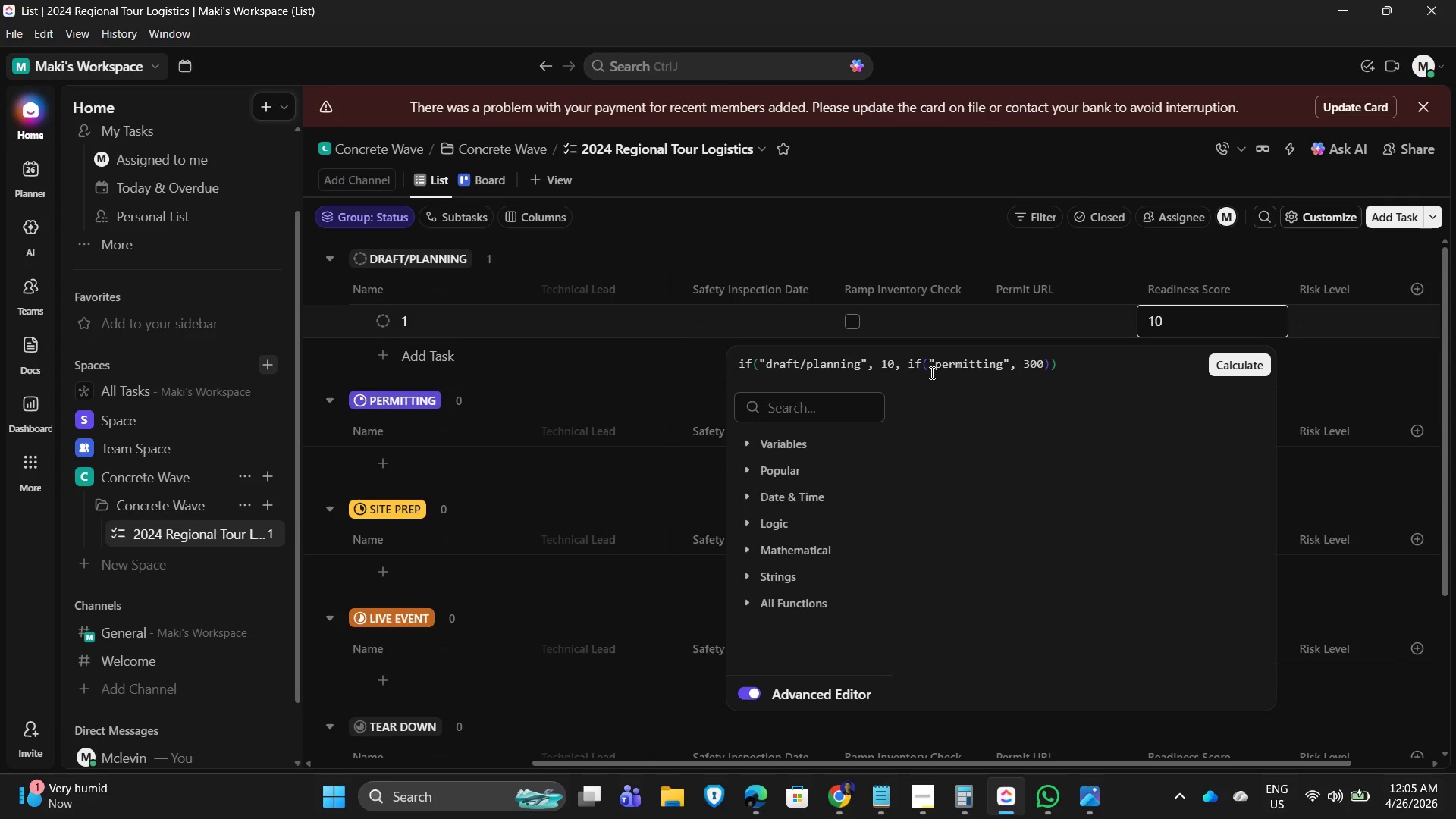 
key(Delete)
 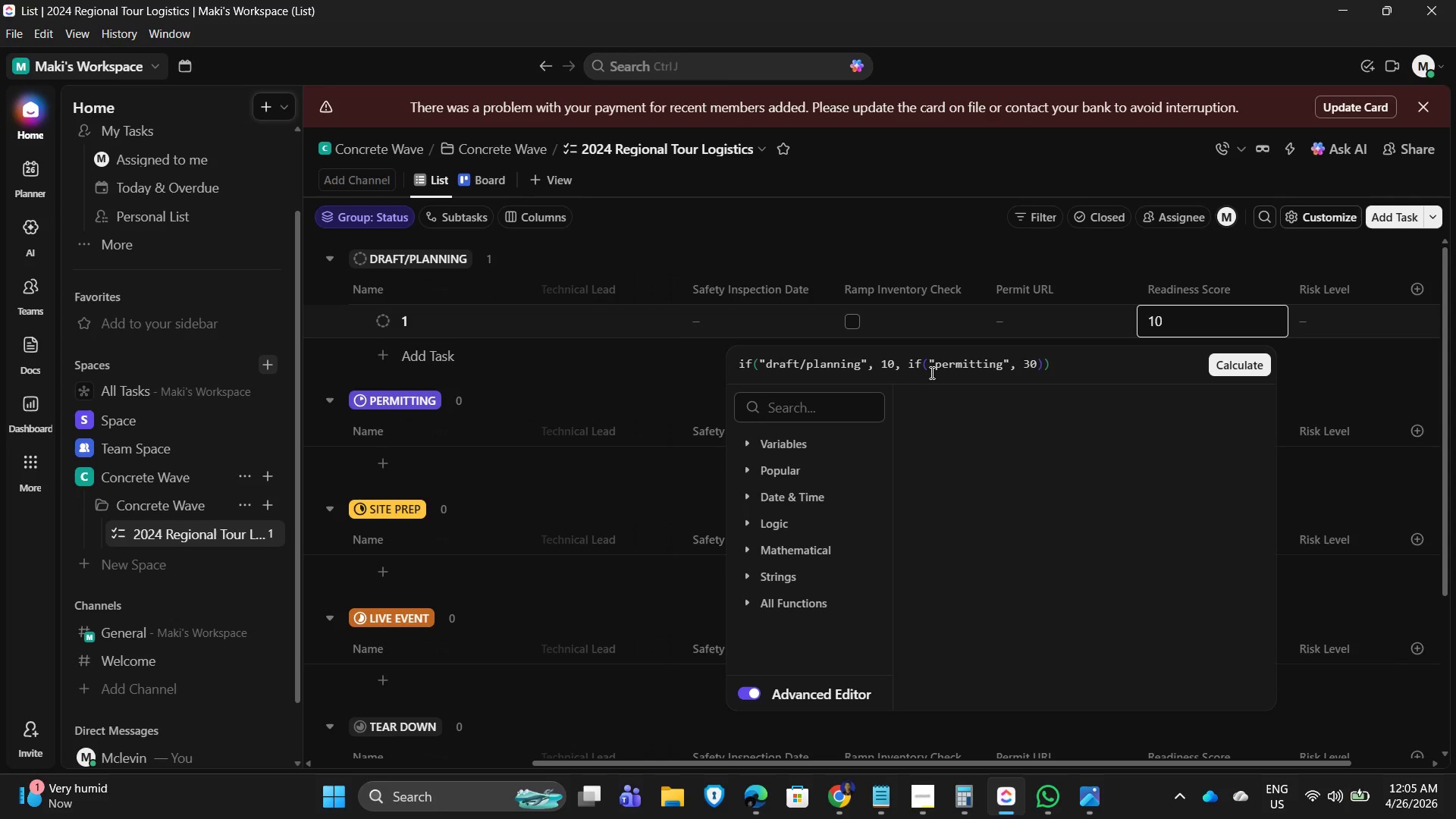 
key(ArrowRight)
 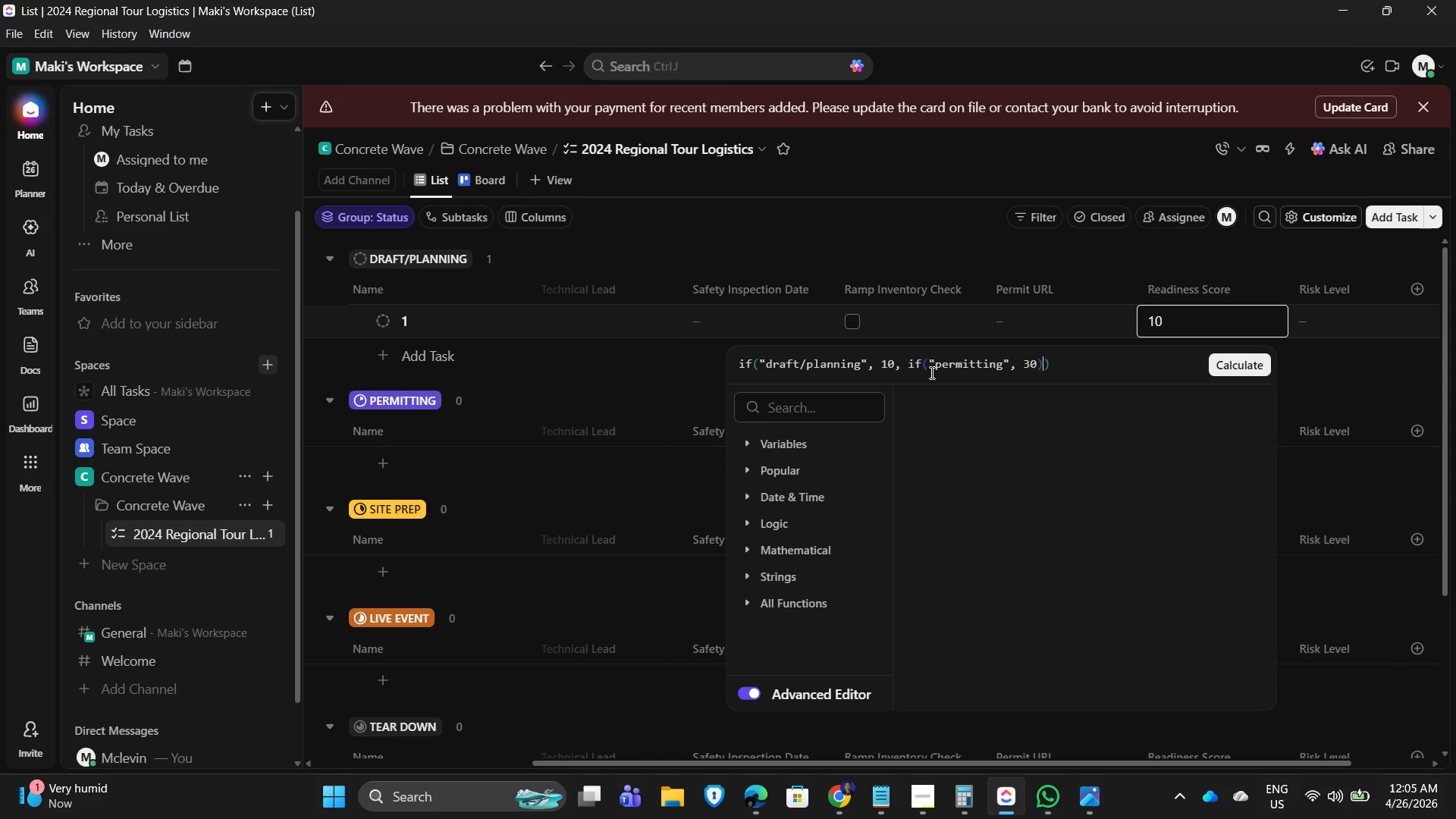 
key(ArrowLeft)
 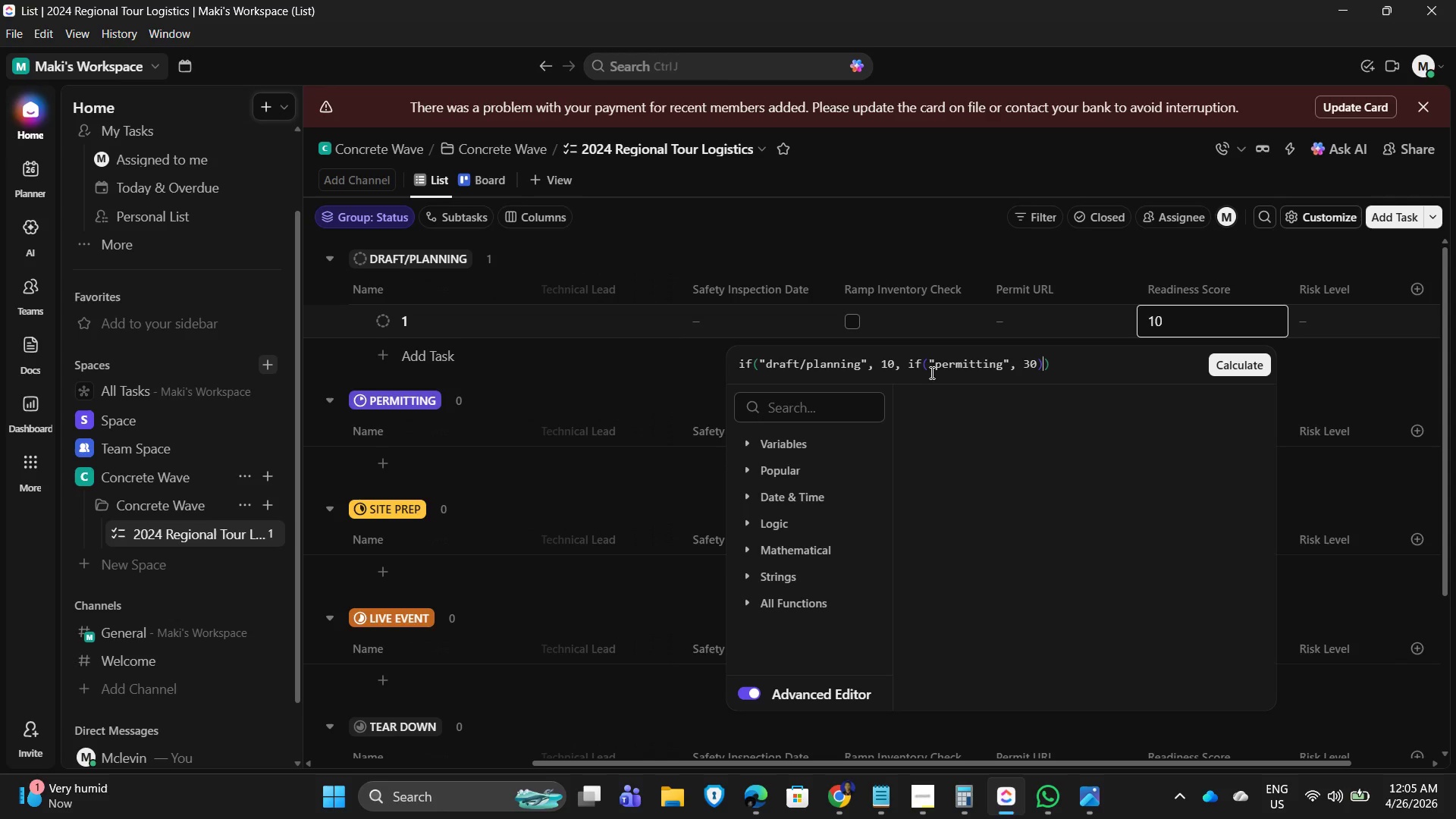 
key(ArrowRight)
 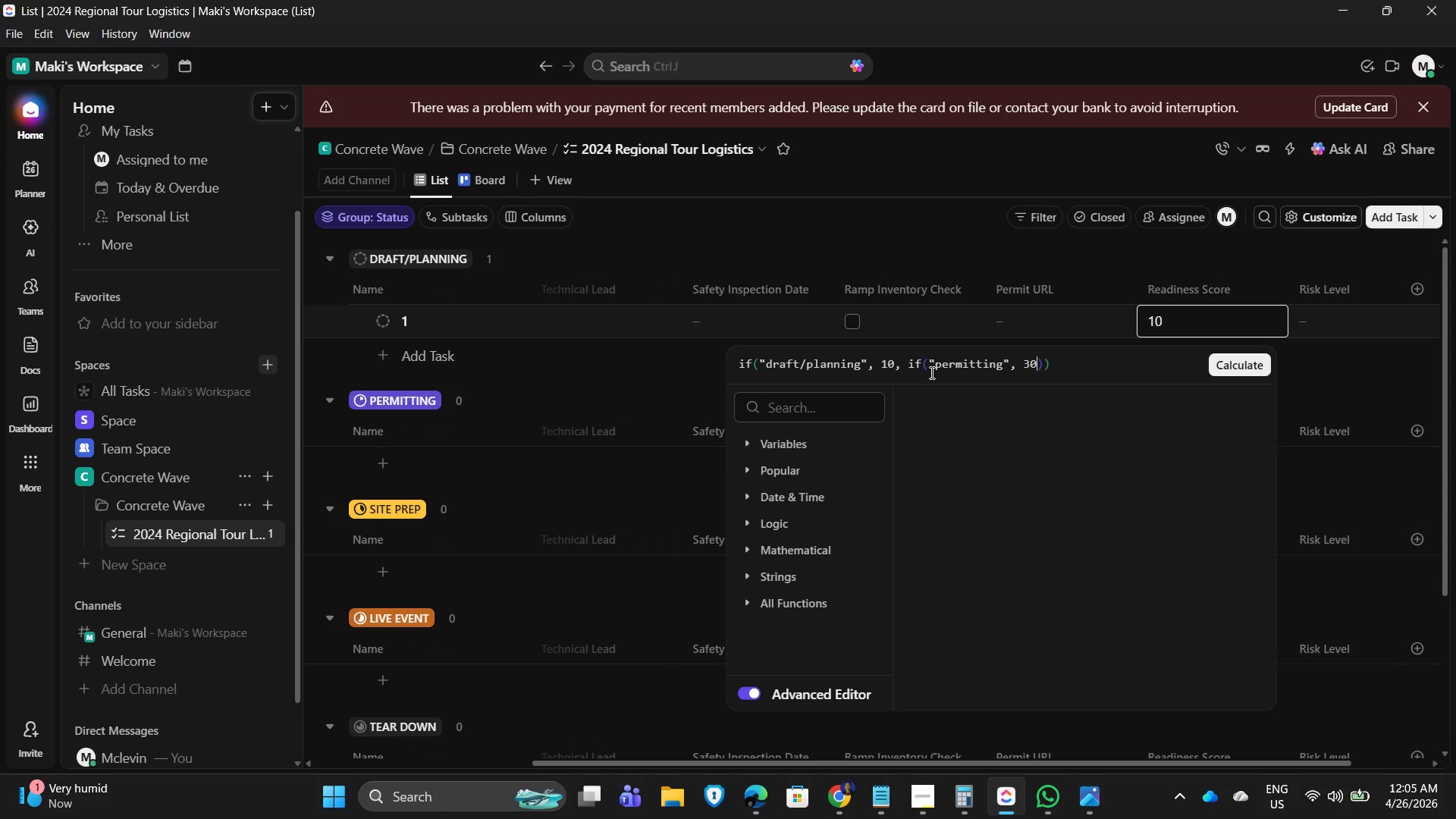 
key(ArrowLeft)
 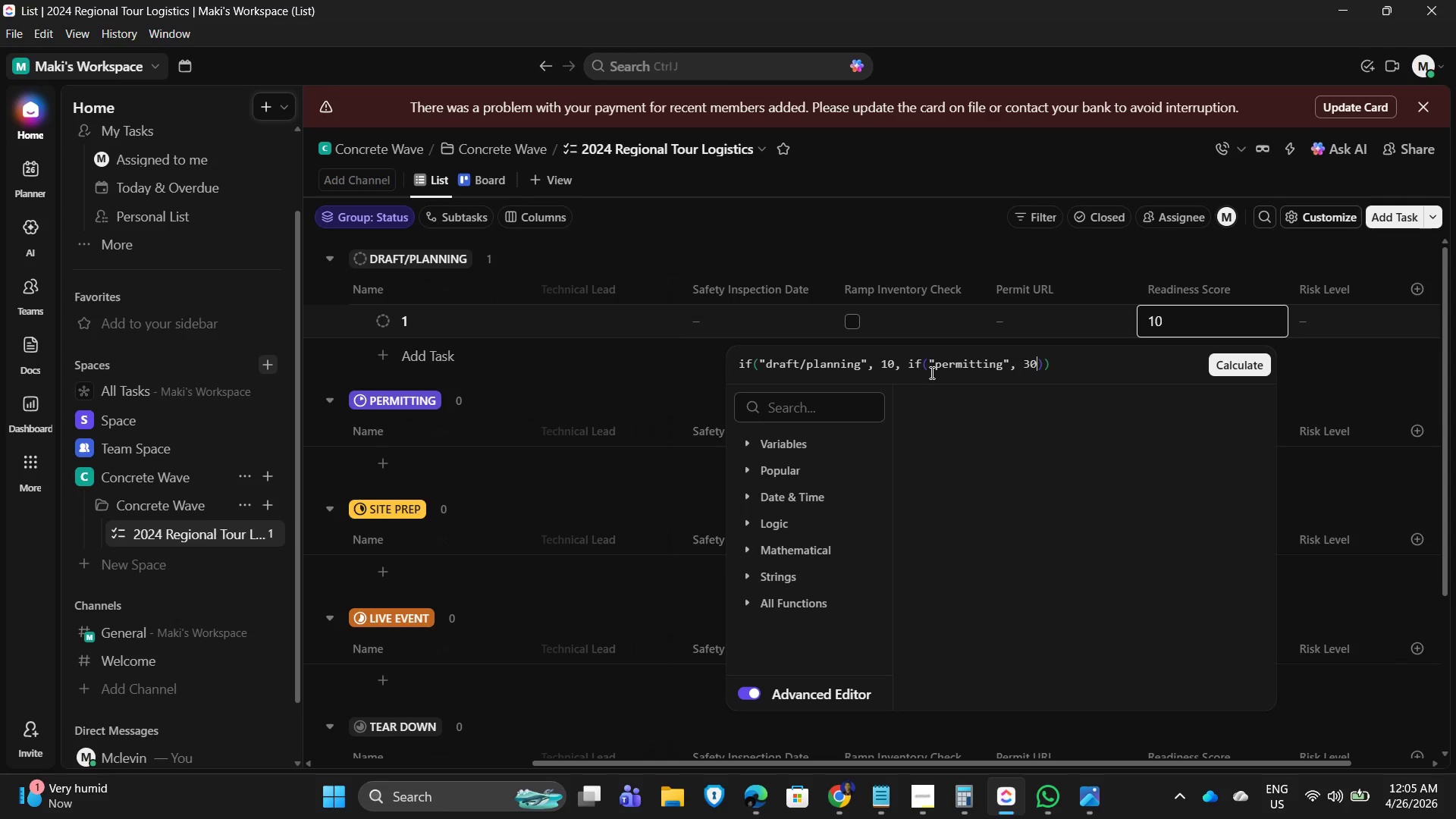 
key(Shift+ArrowLeft)
 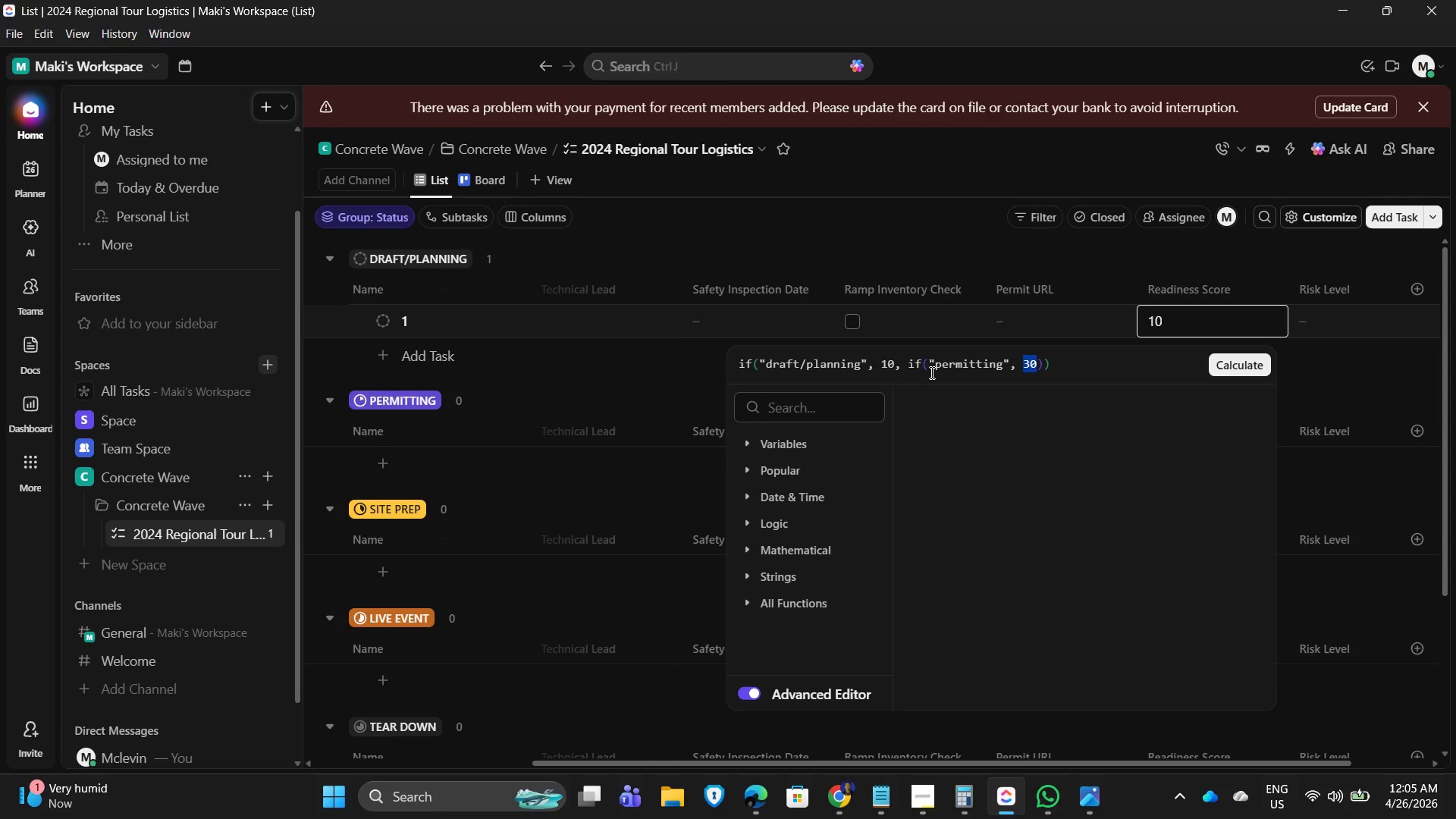 
key(Shift+ArrowLeft)
 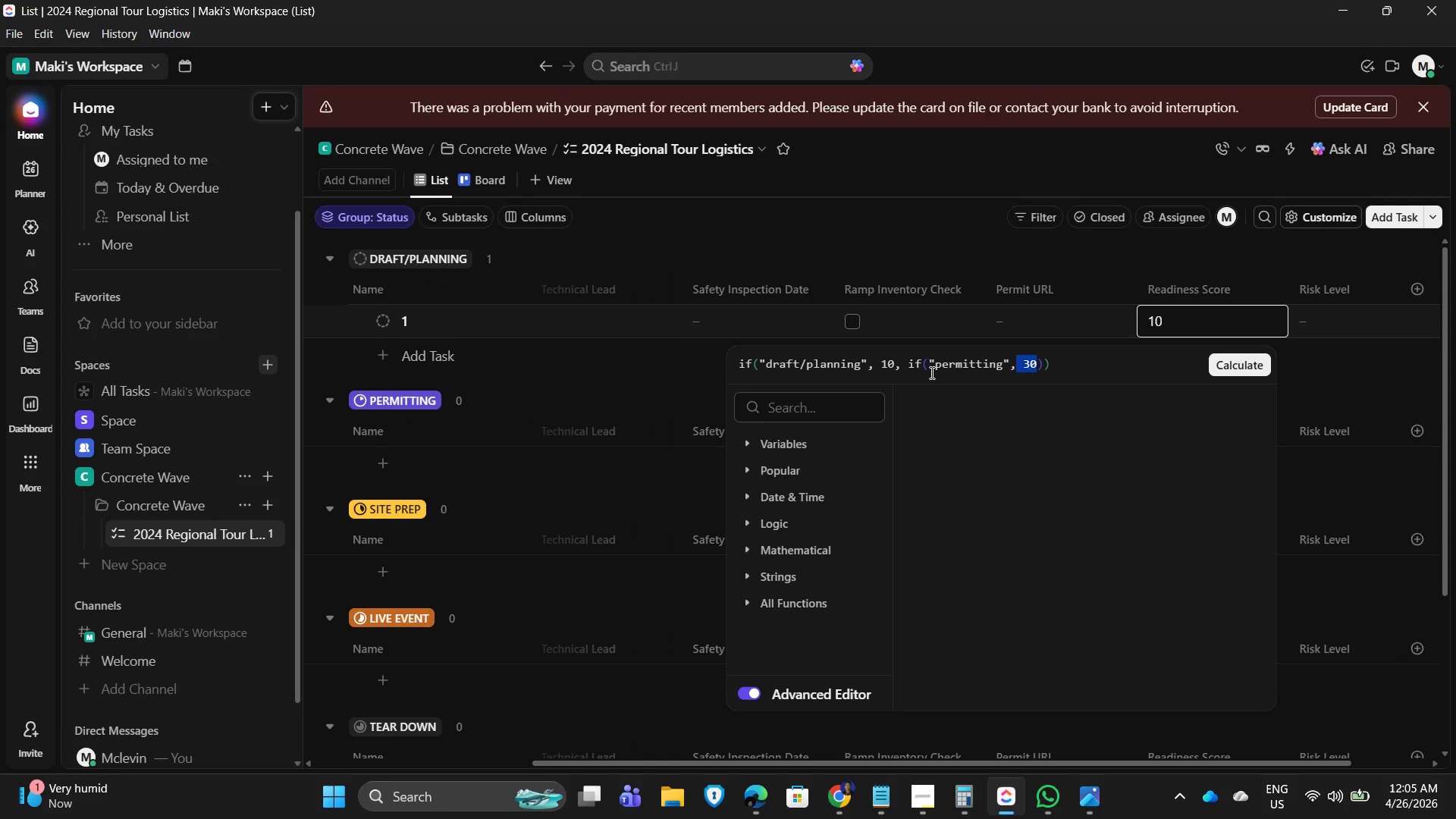 
key(Shift+ArrowLeft)
 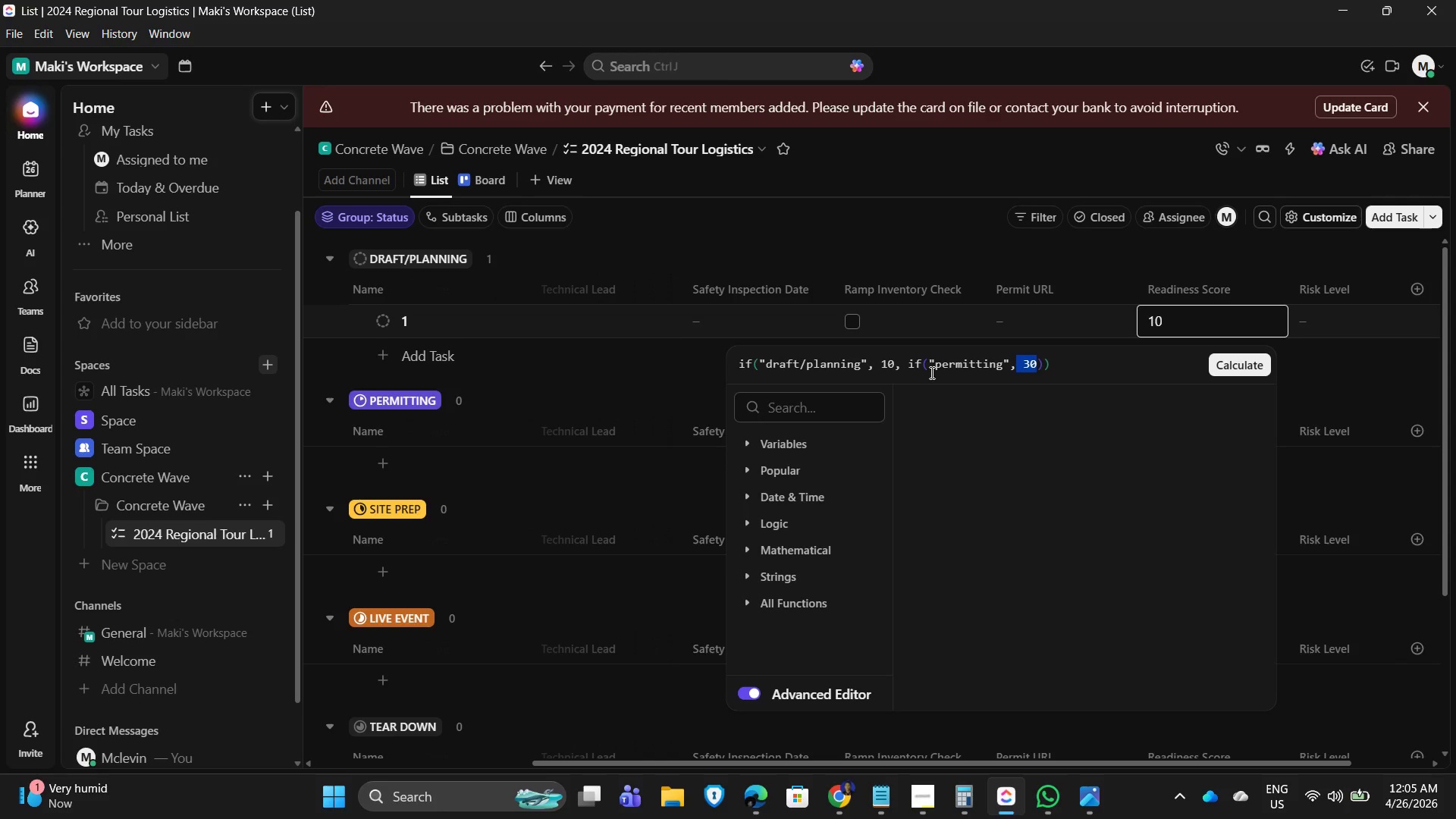 
key(Shift+ArrowLeft)
 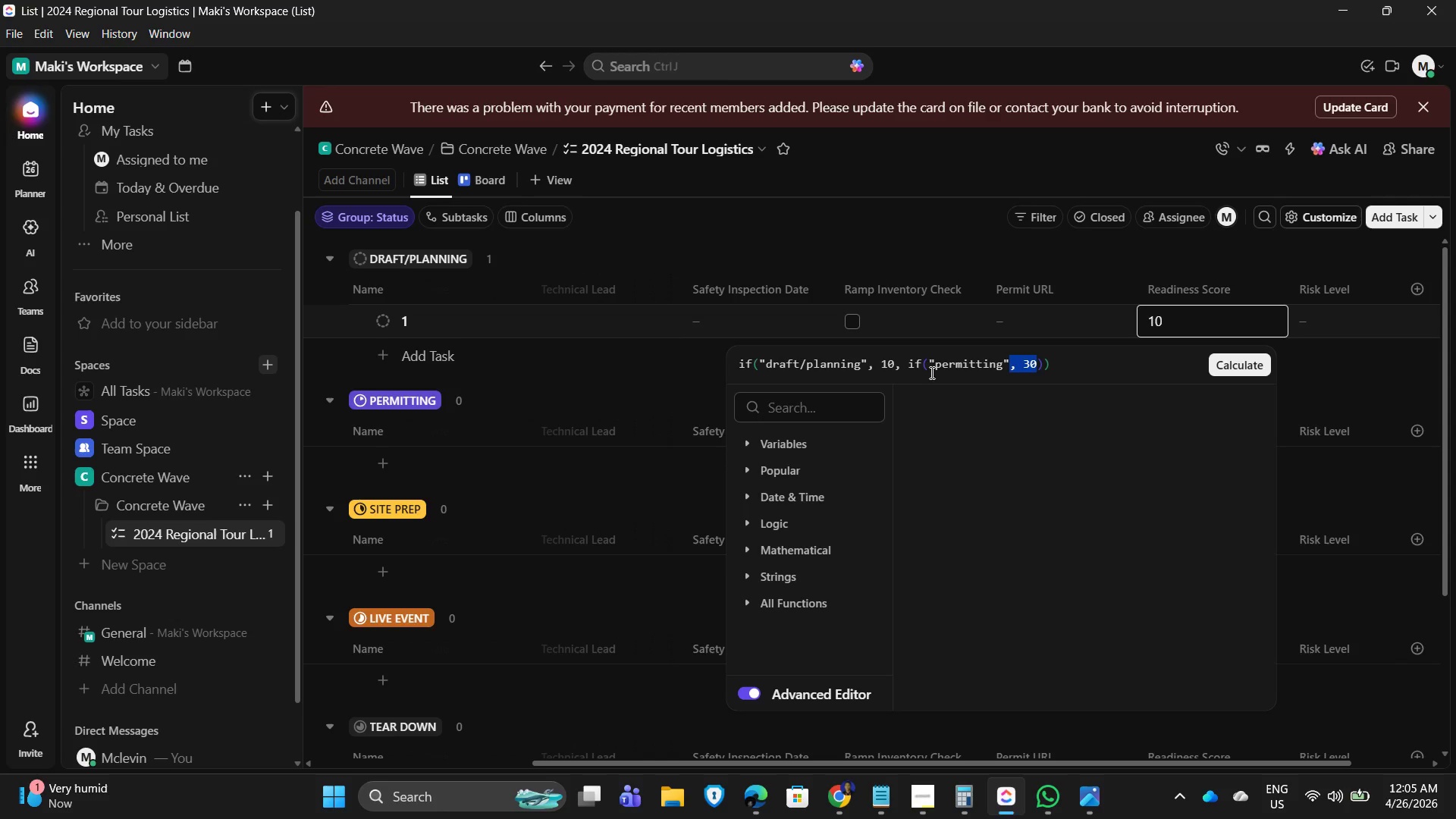 
key(Shift+ArrowLeft)
 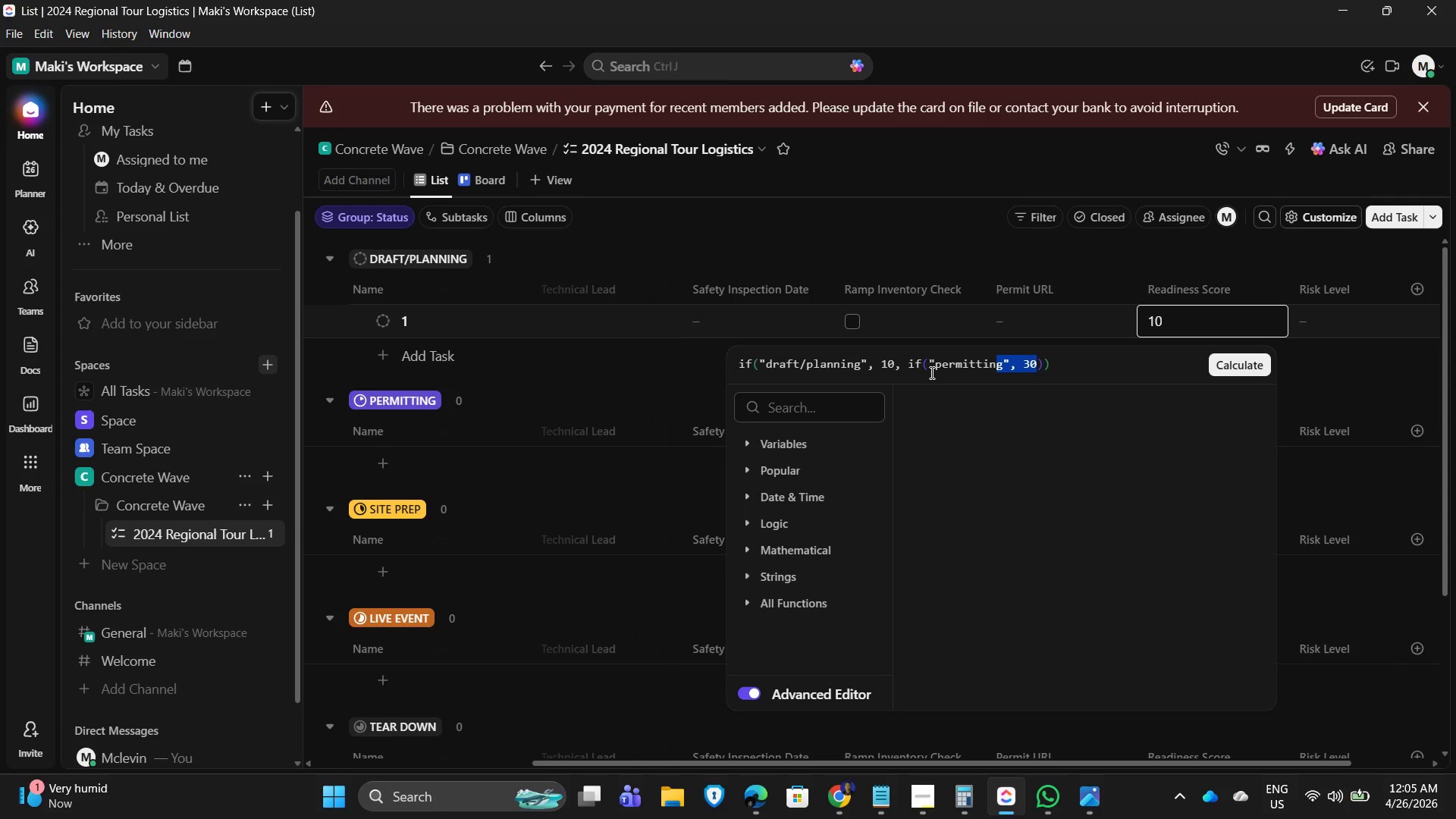 
key(Shift+ArrowLeft)
 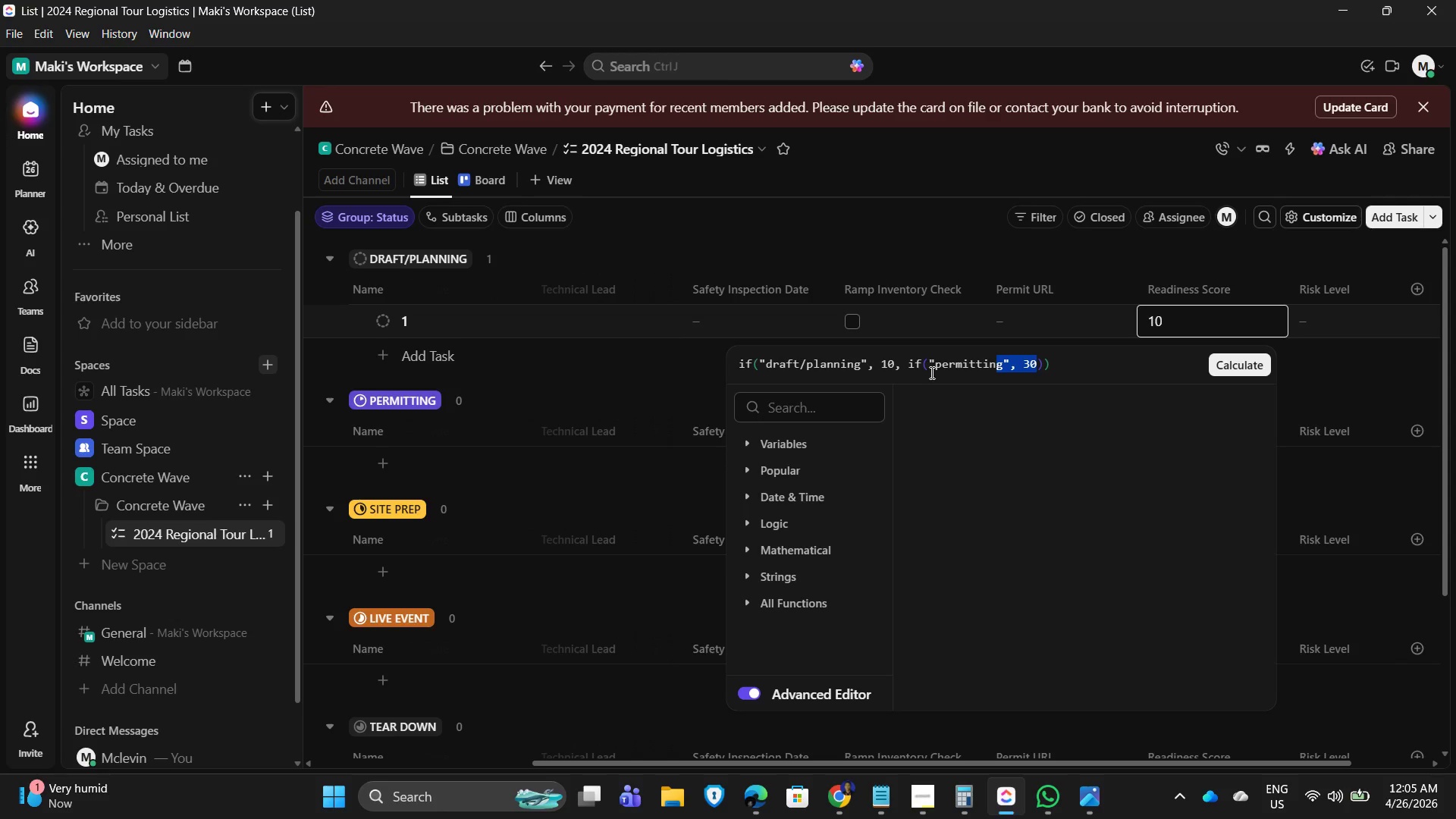 
key(Shift+ArrowLeft)
 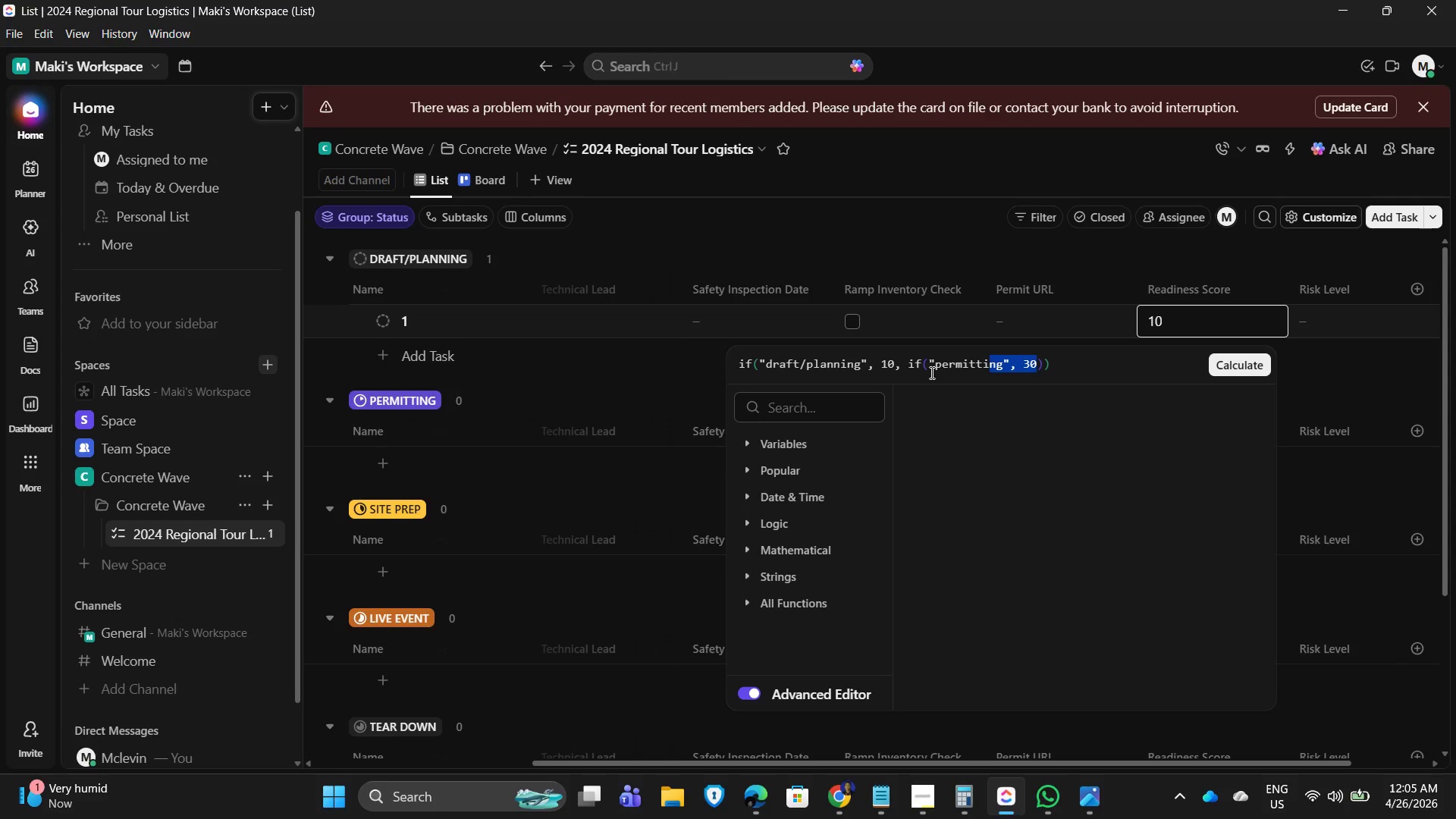 
key(Shift+ArrowLeft)
 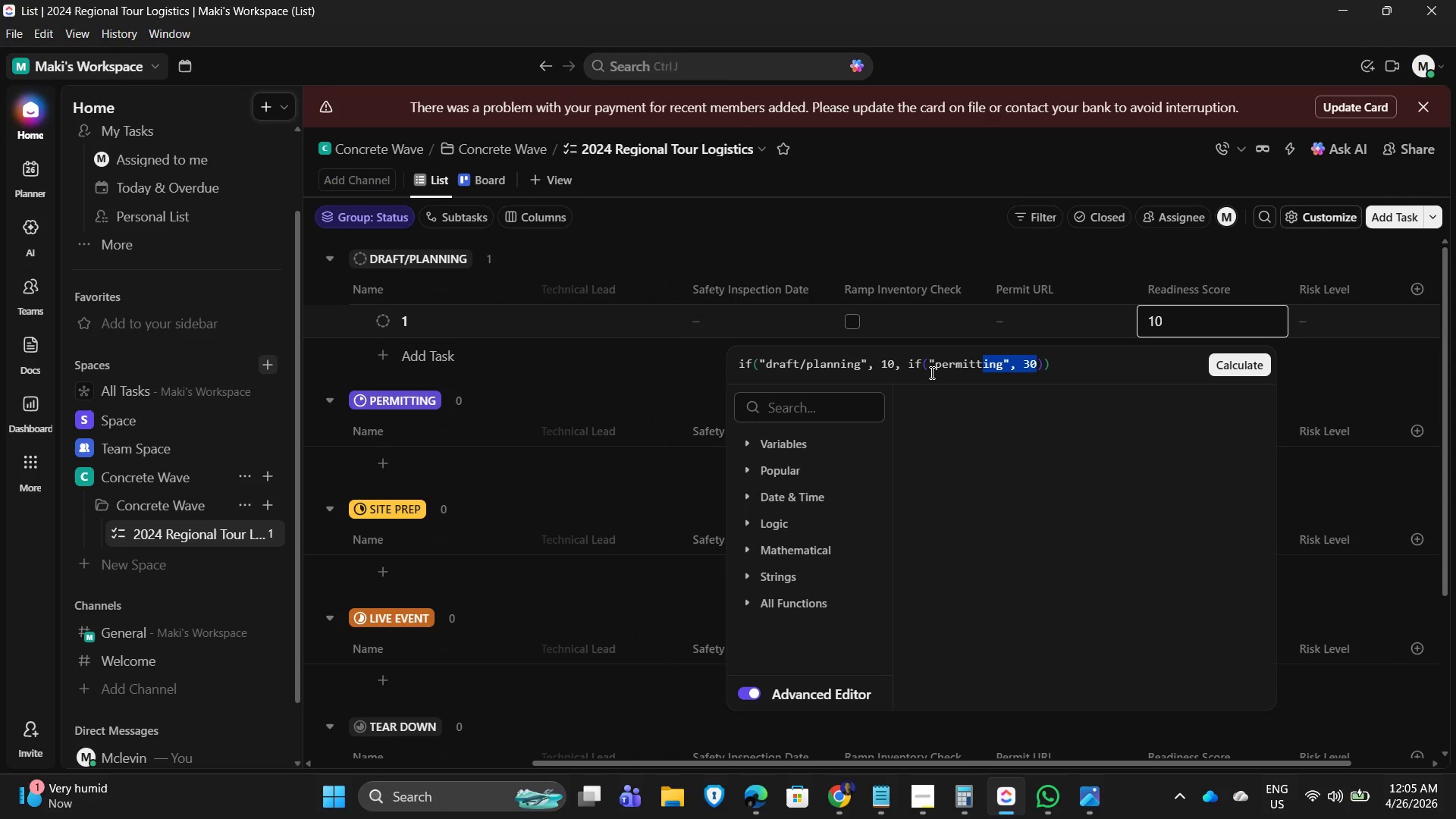 
key(Shift+ArrowLeft)
 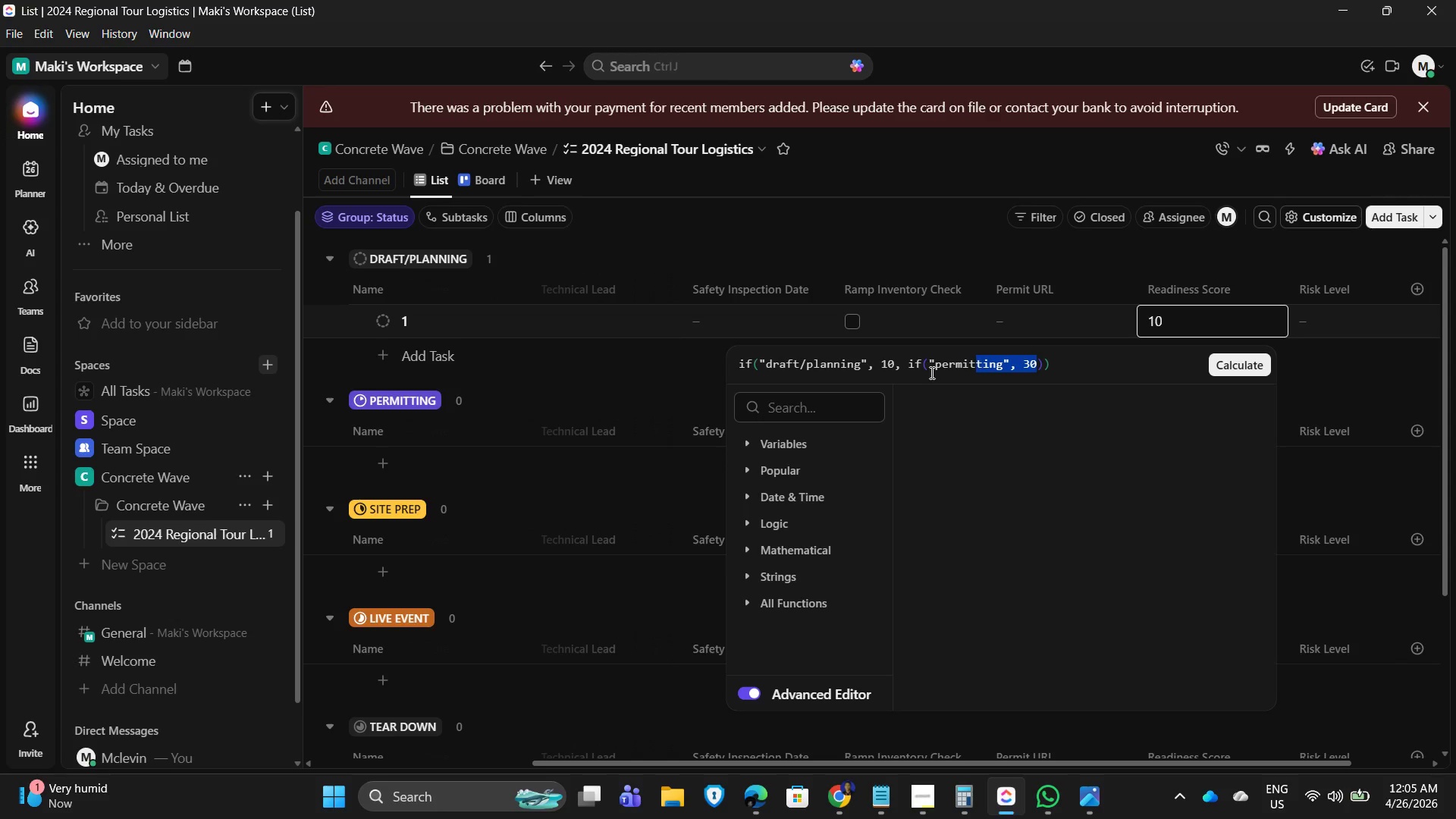 
key(Shift+ArrowLeft)
 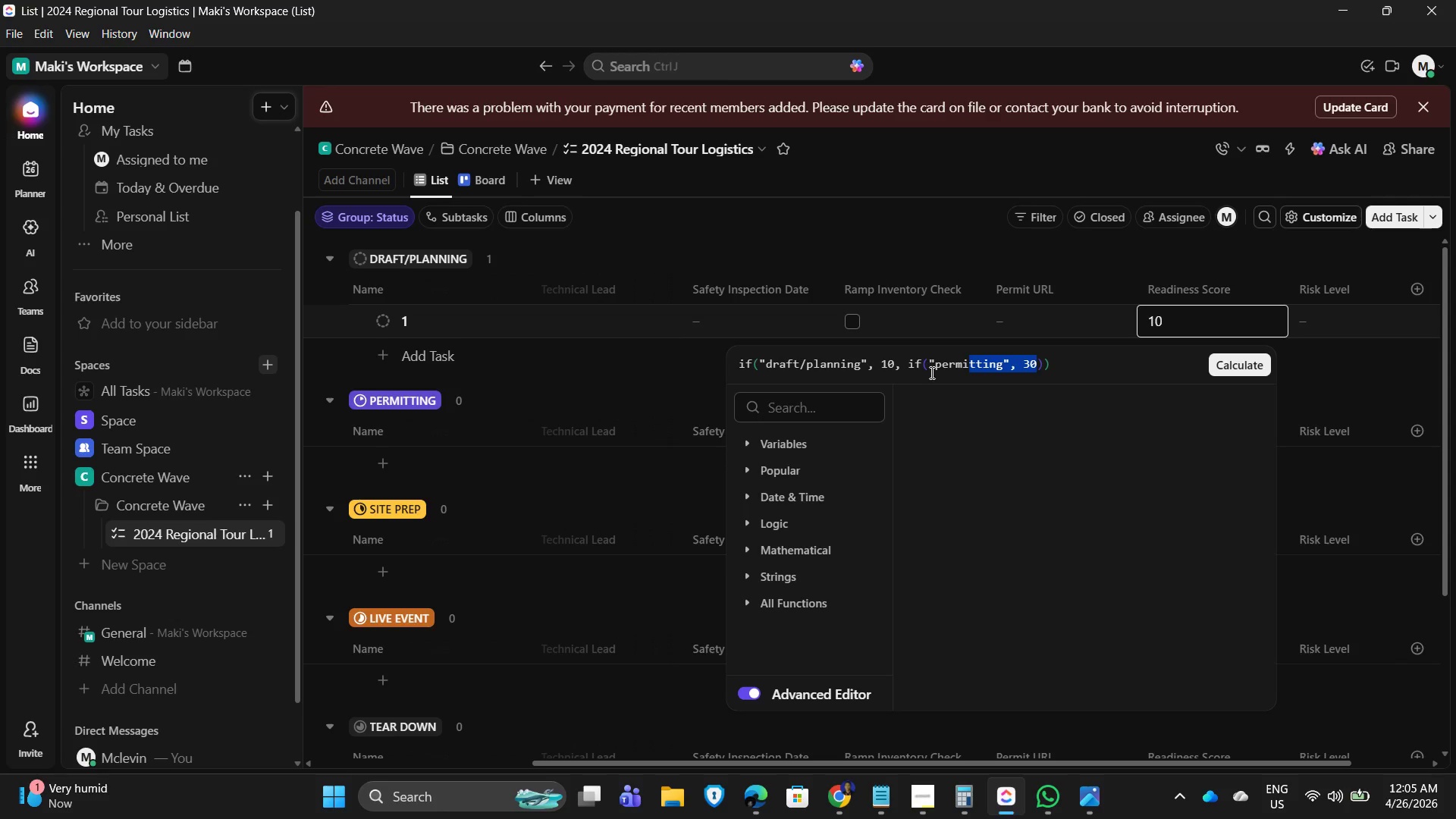 
key(Shift+ArrowLeft)
 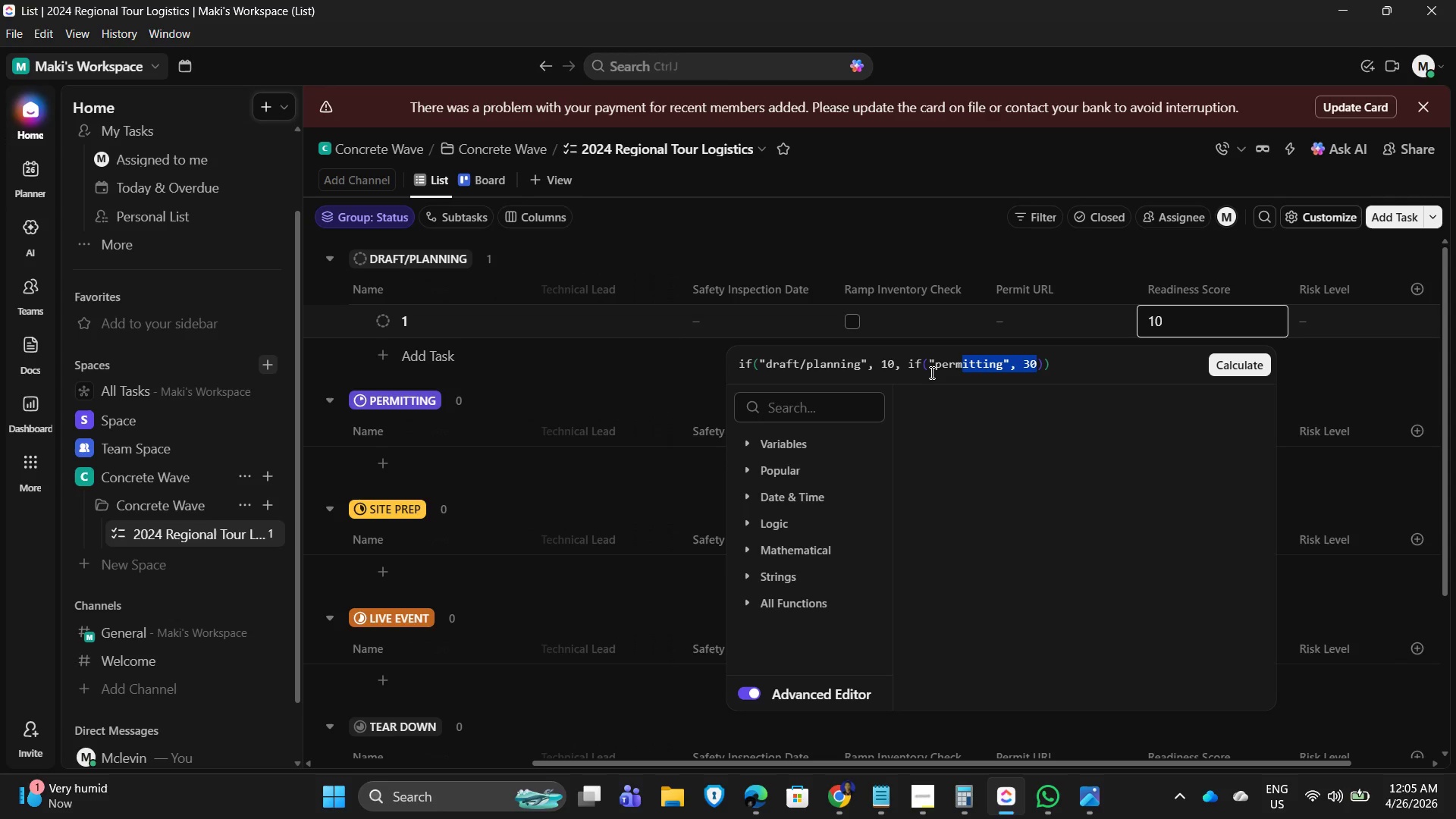 
key(Shift+ArrowLeft)
 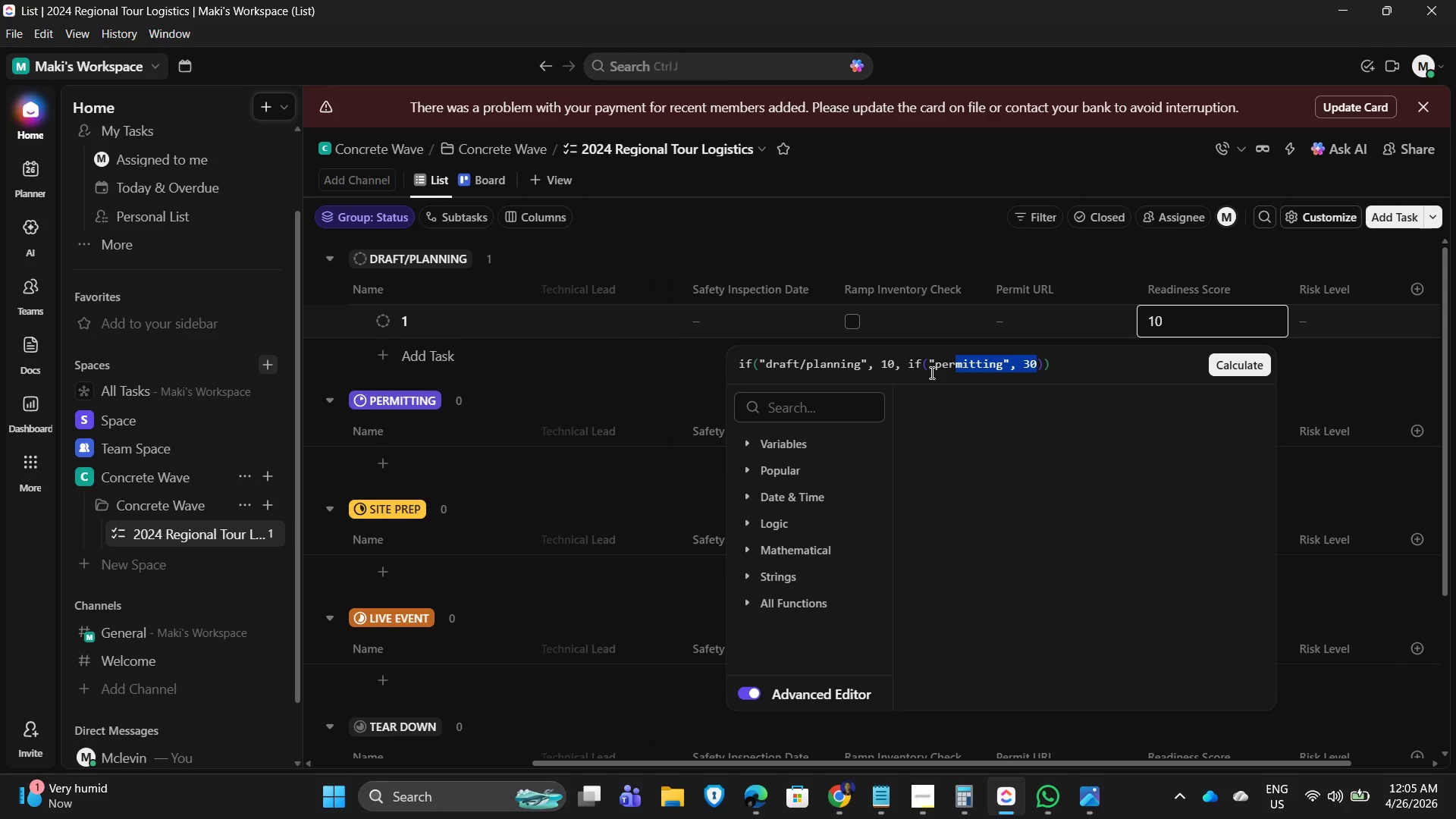 
key(Shift+ArrowLeft)
 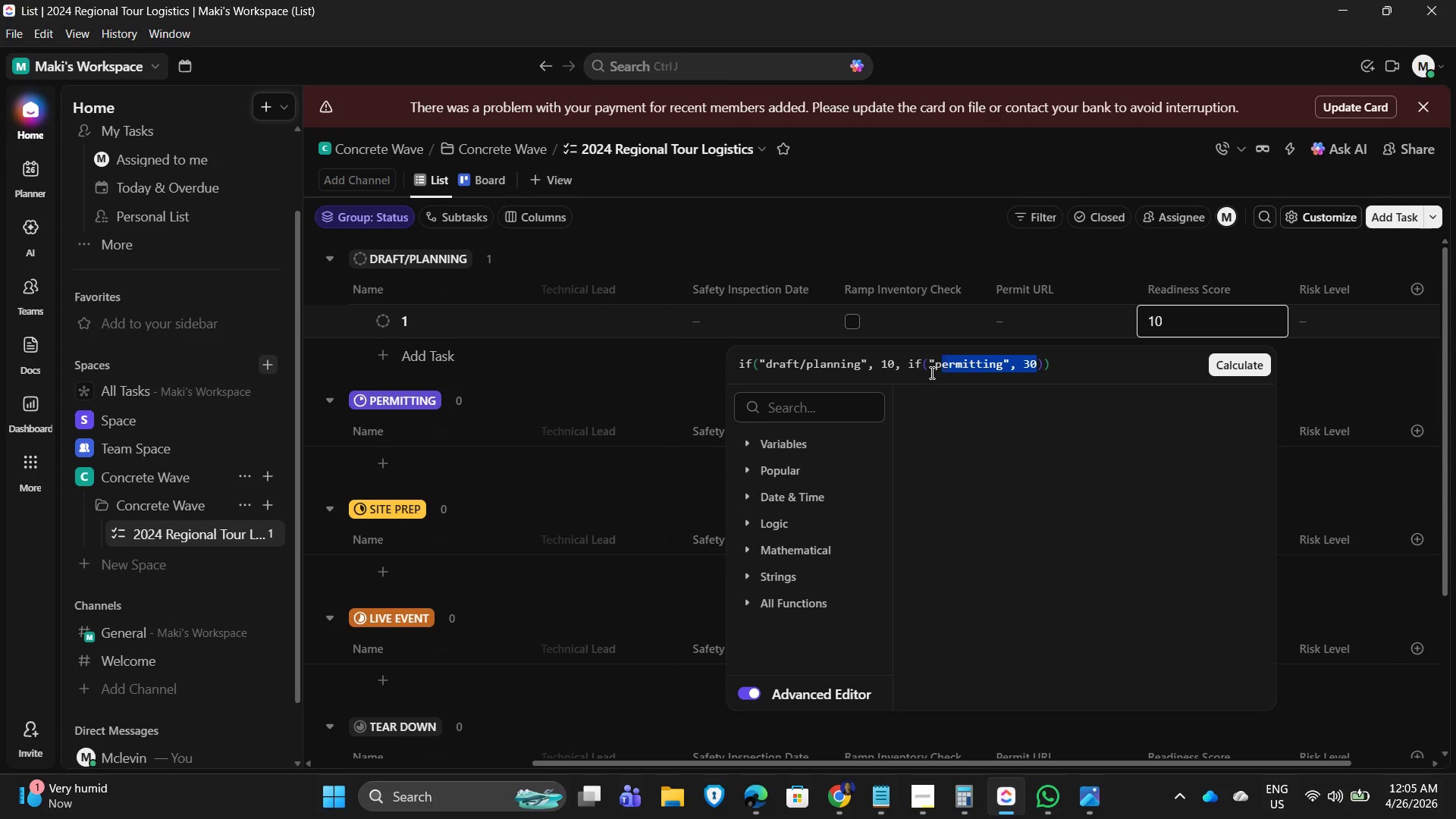 
key(Shift+ArrowLeft)
 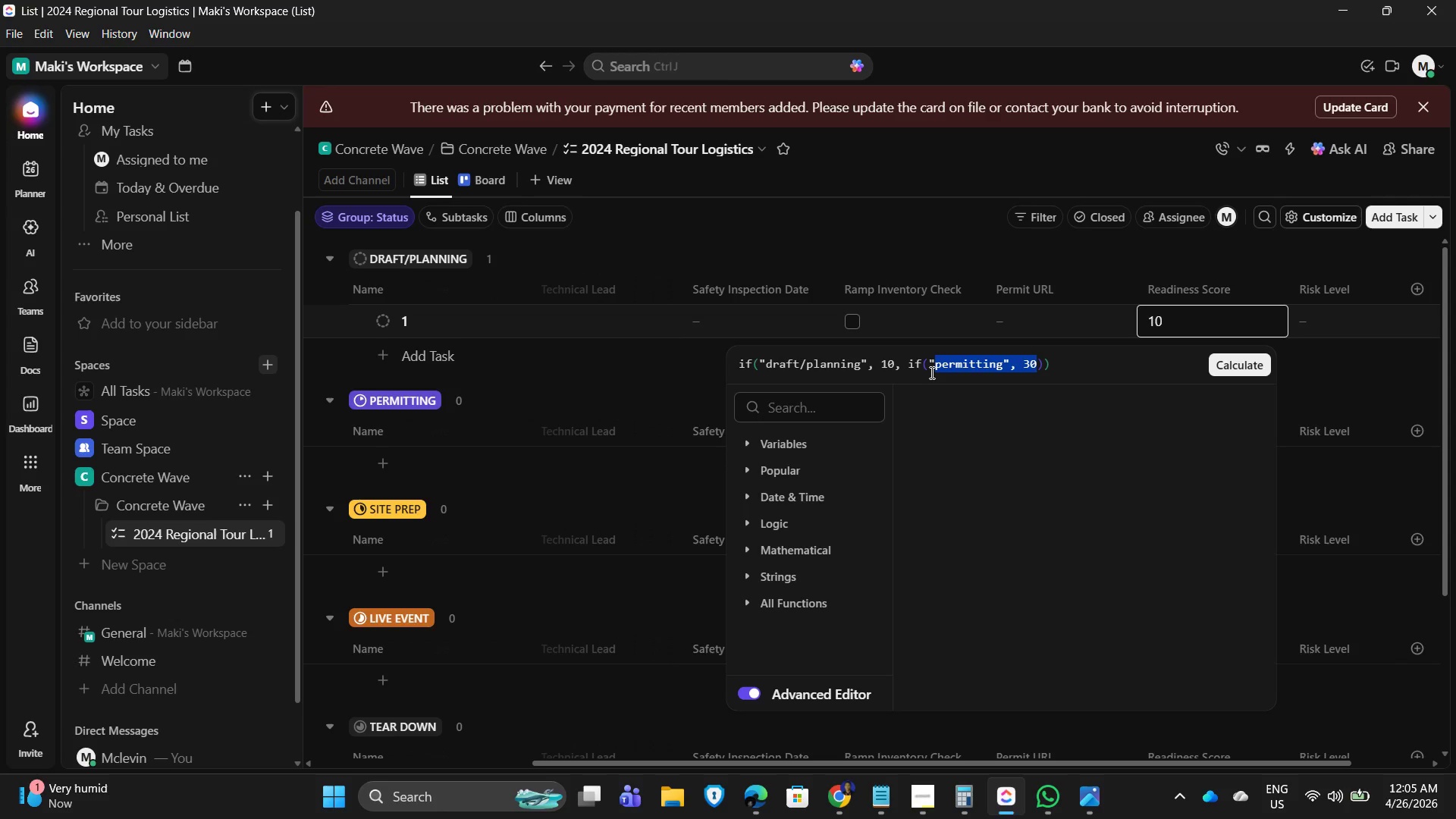 
key(Shift+ArrowLeft)
 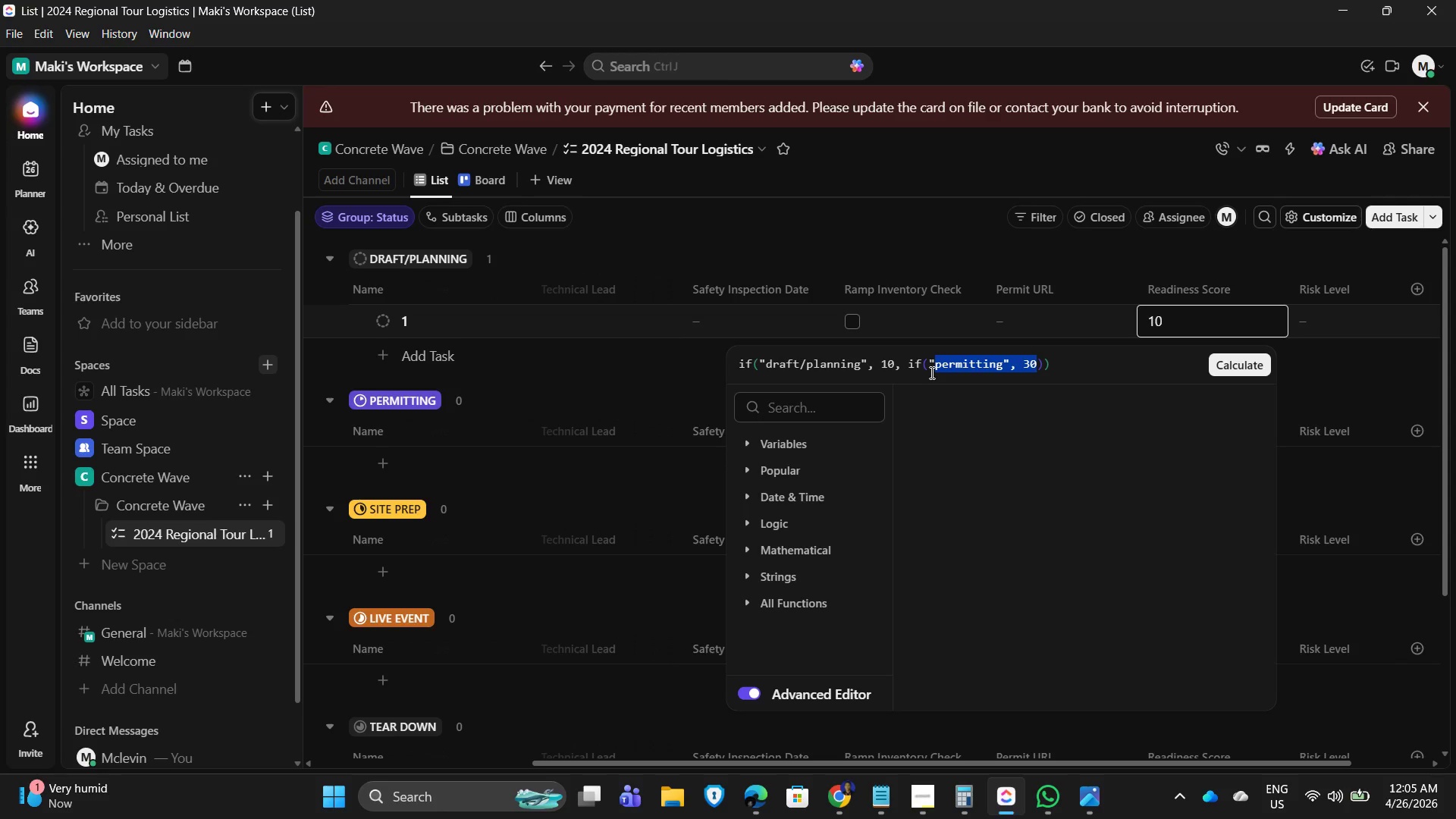 
key(Shift+ArrowLeft)
 